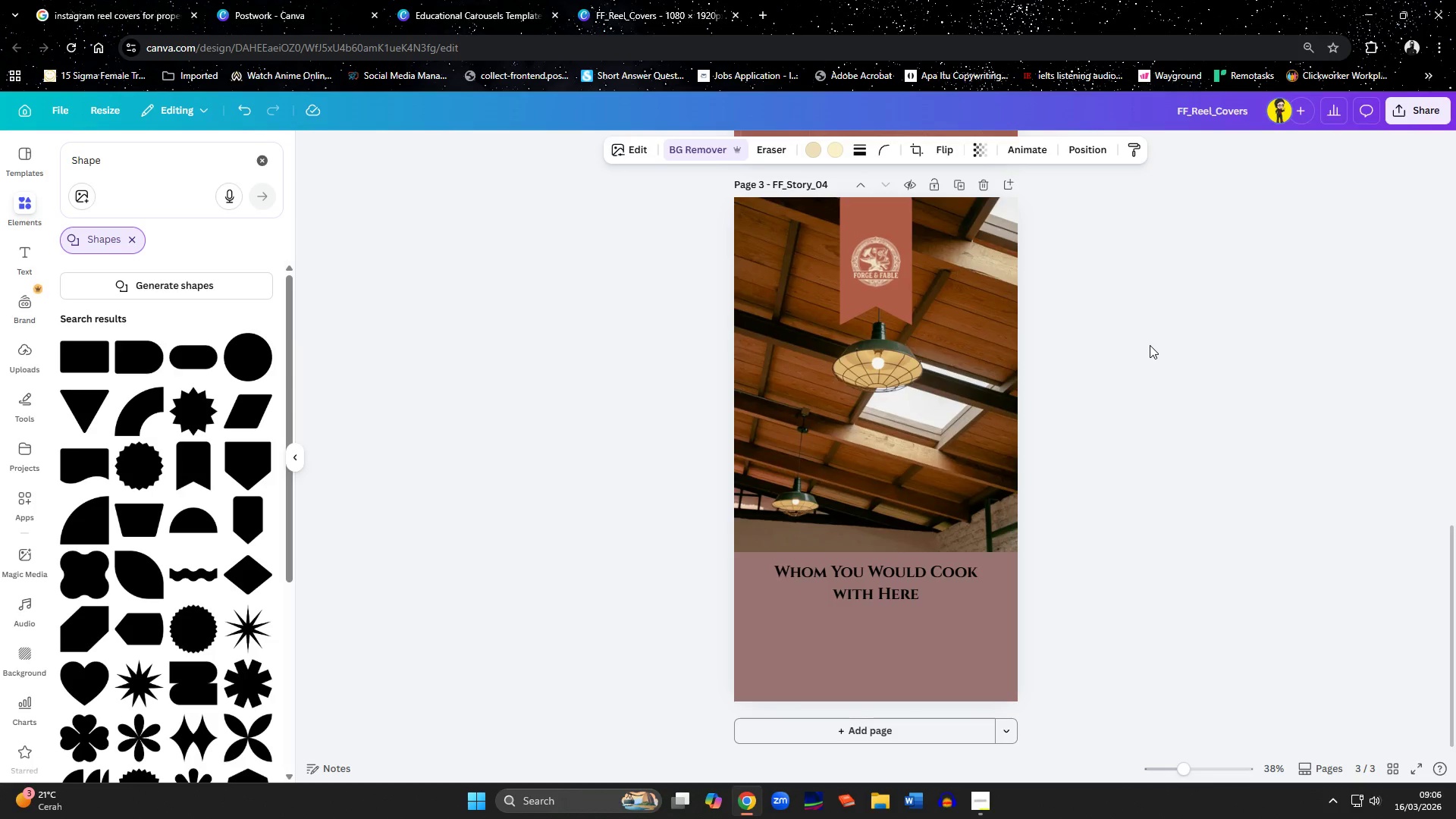 
key(ArrowUp)
 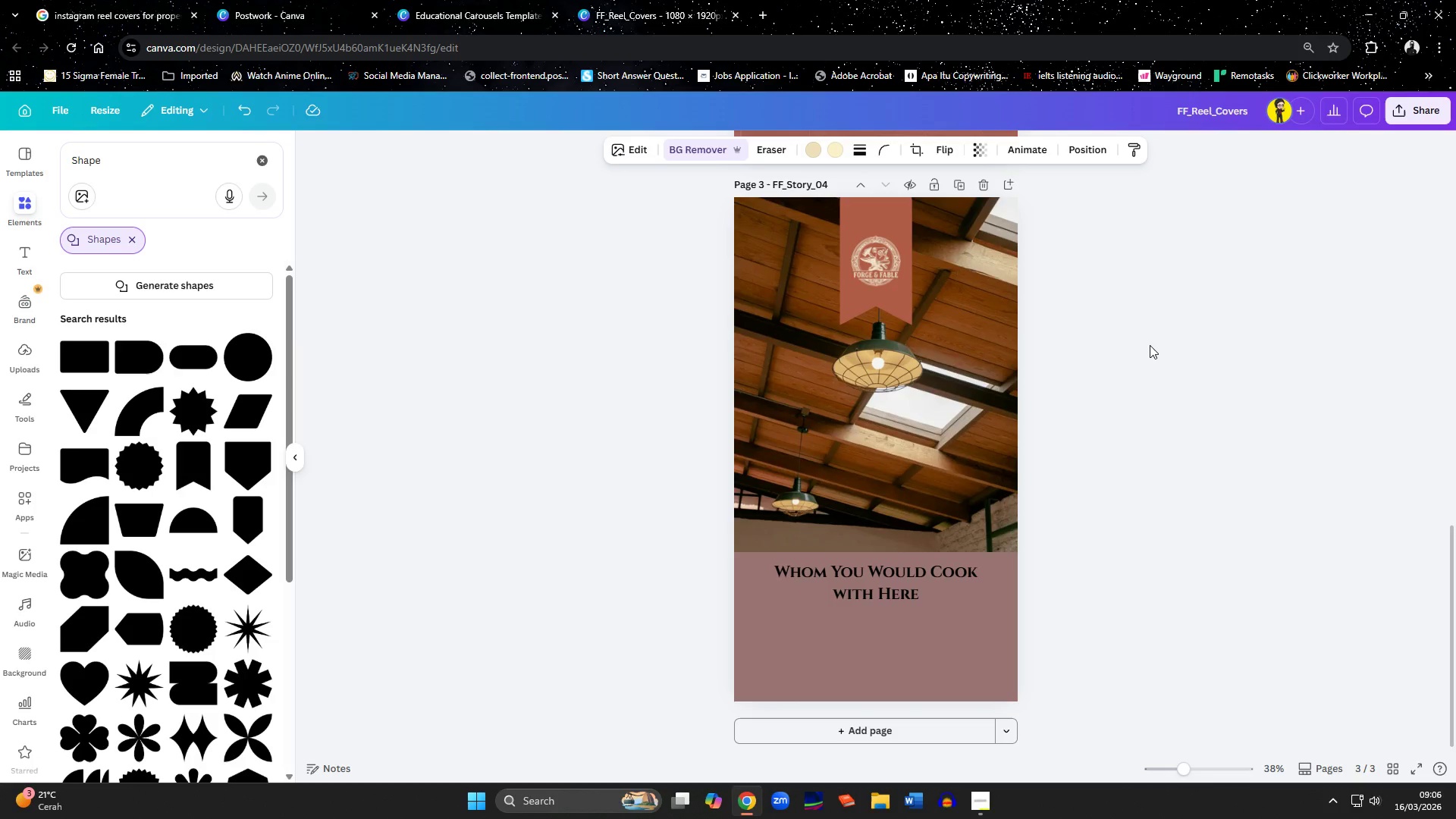 
key(ArrowUp)
 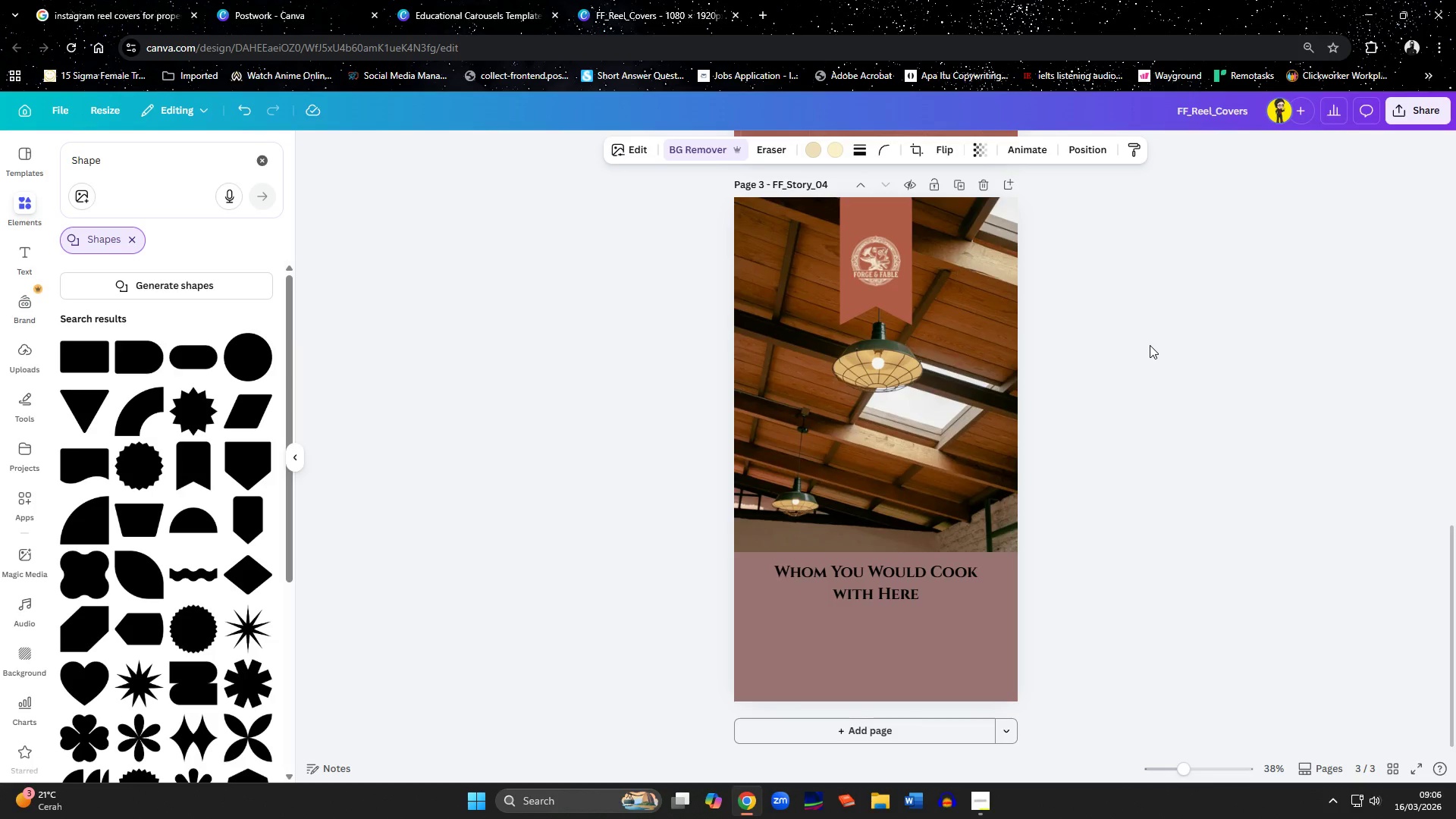 
key(ArrowUp)
 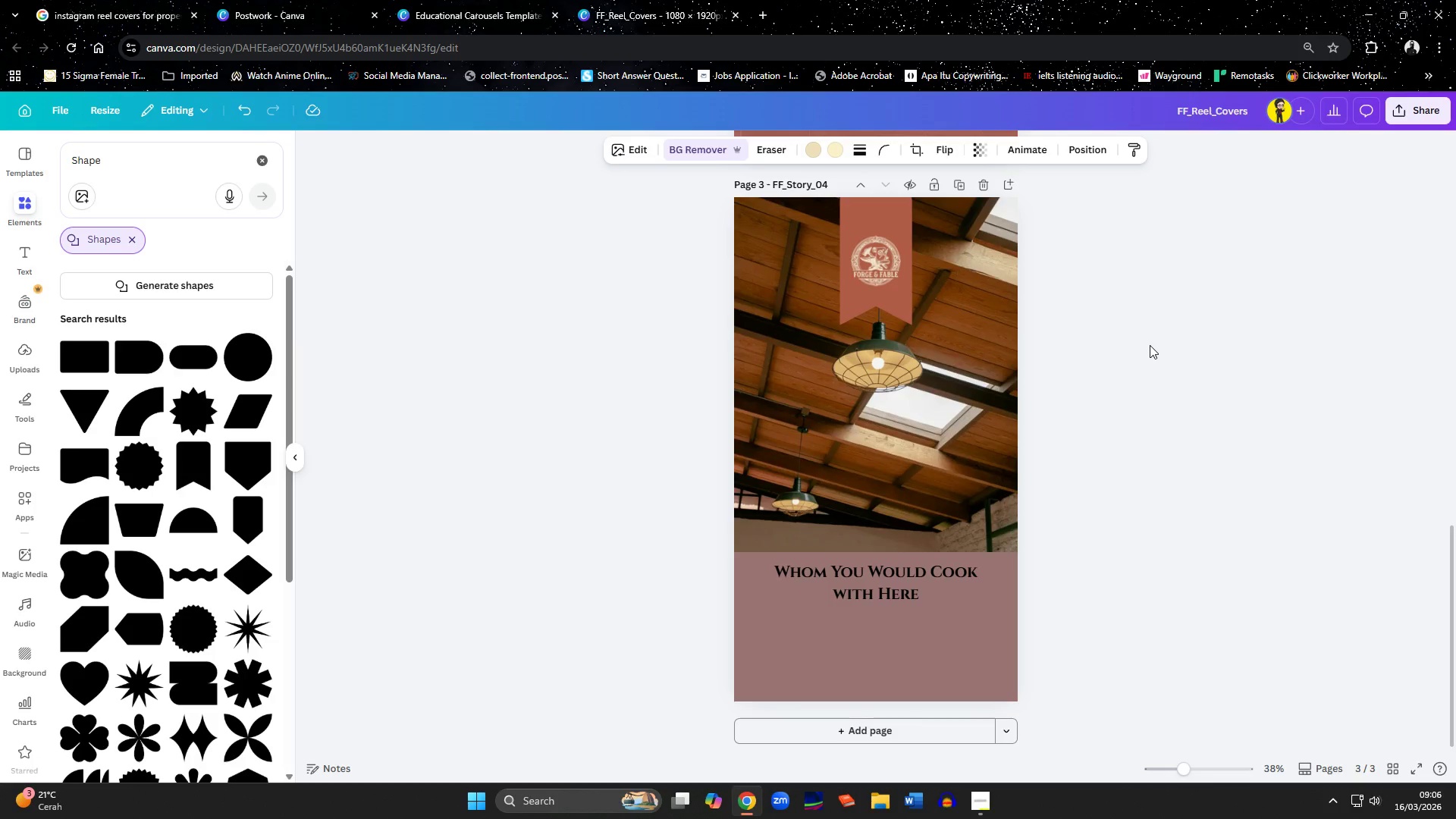 
key(ArrowUp)
 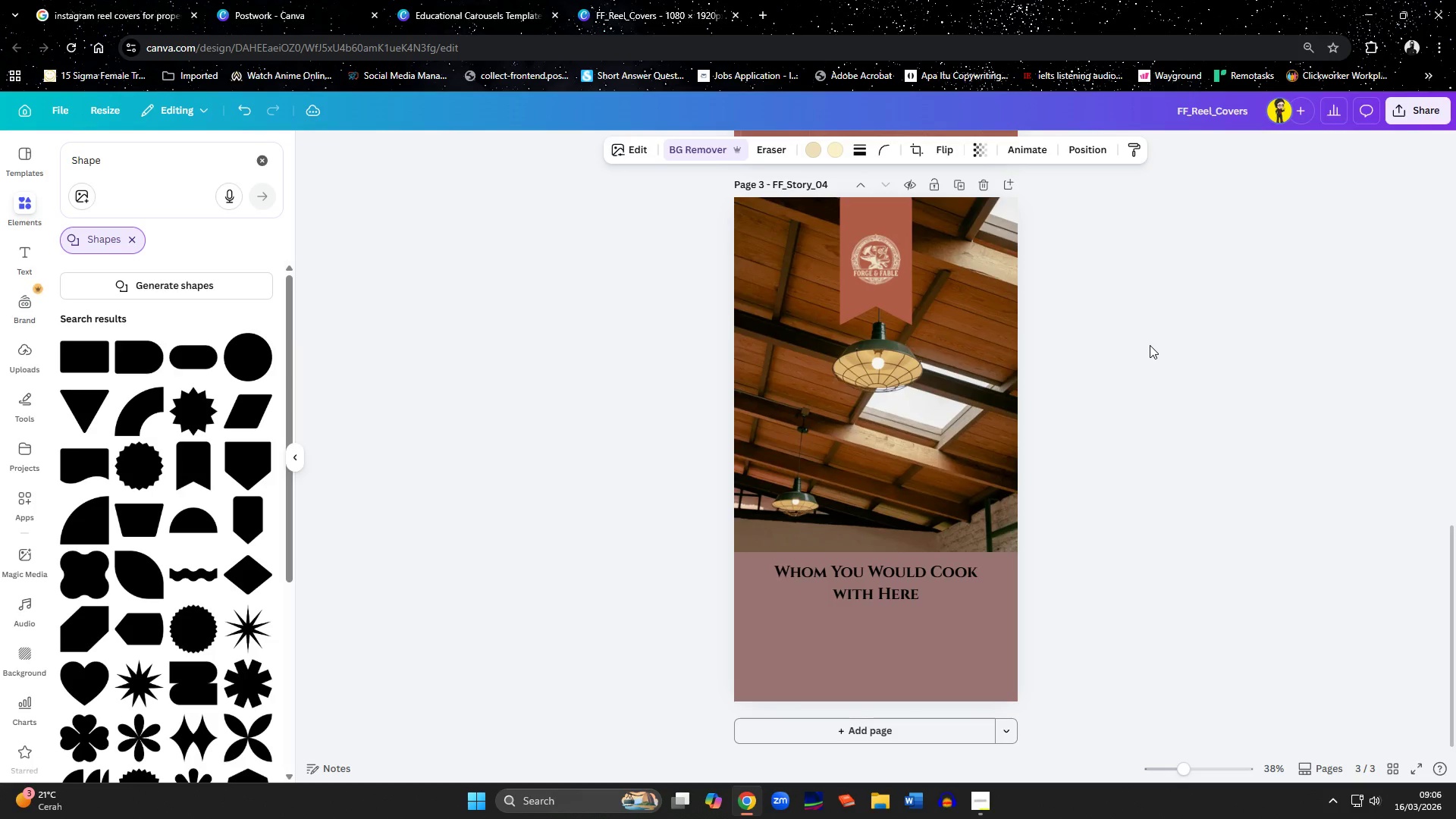 
hold_key(key=ArrowUp, duration=0.97)
 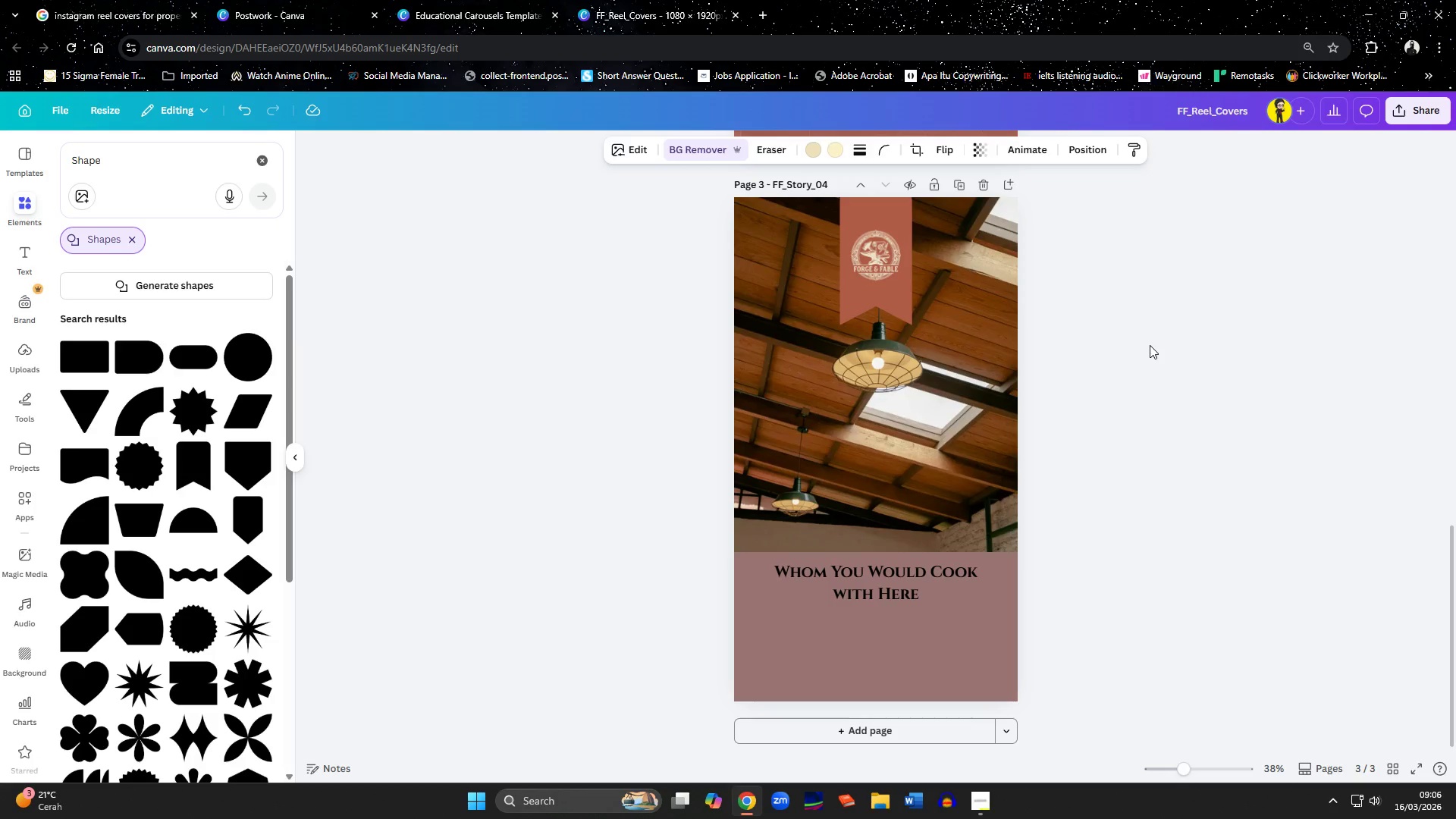 
key(ArrowDown)
 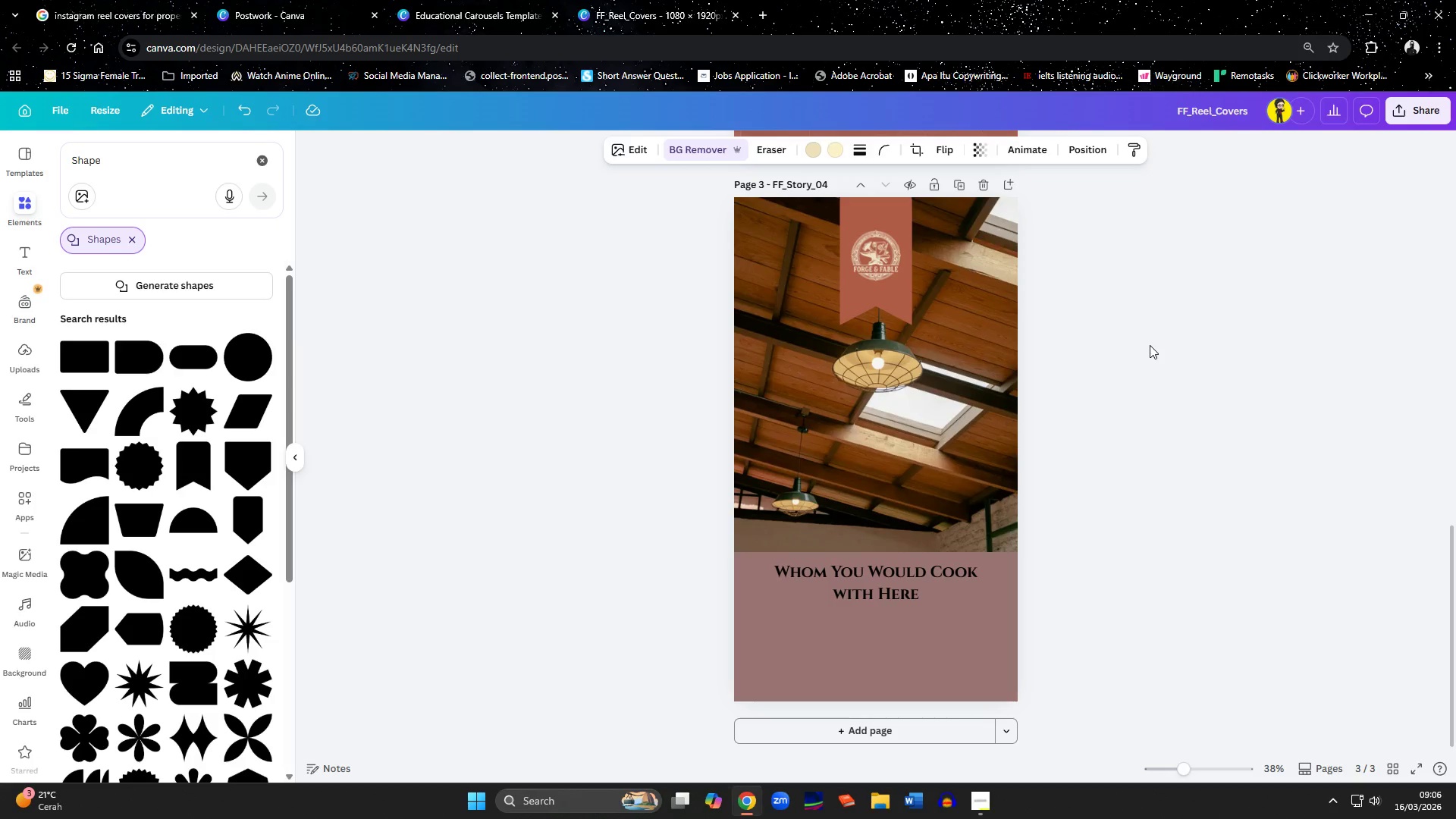 
key(ArrowDown)
 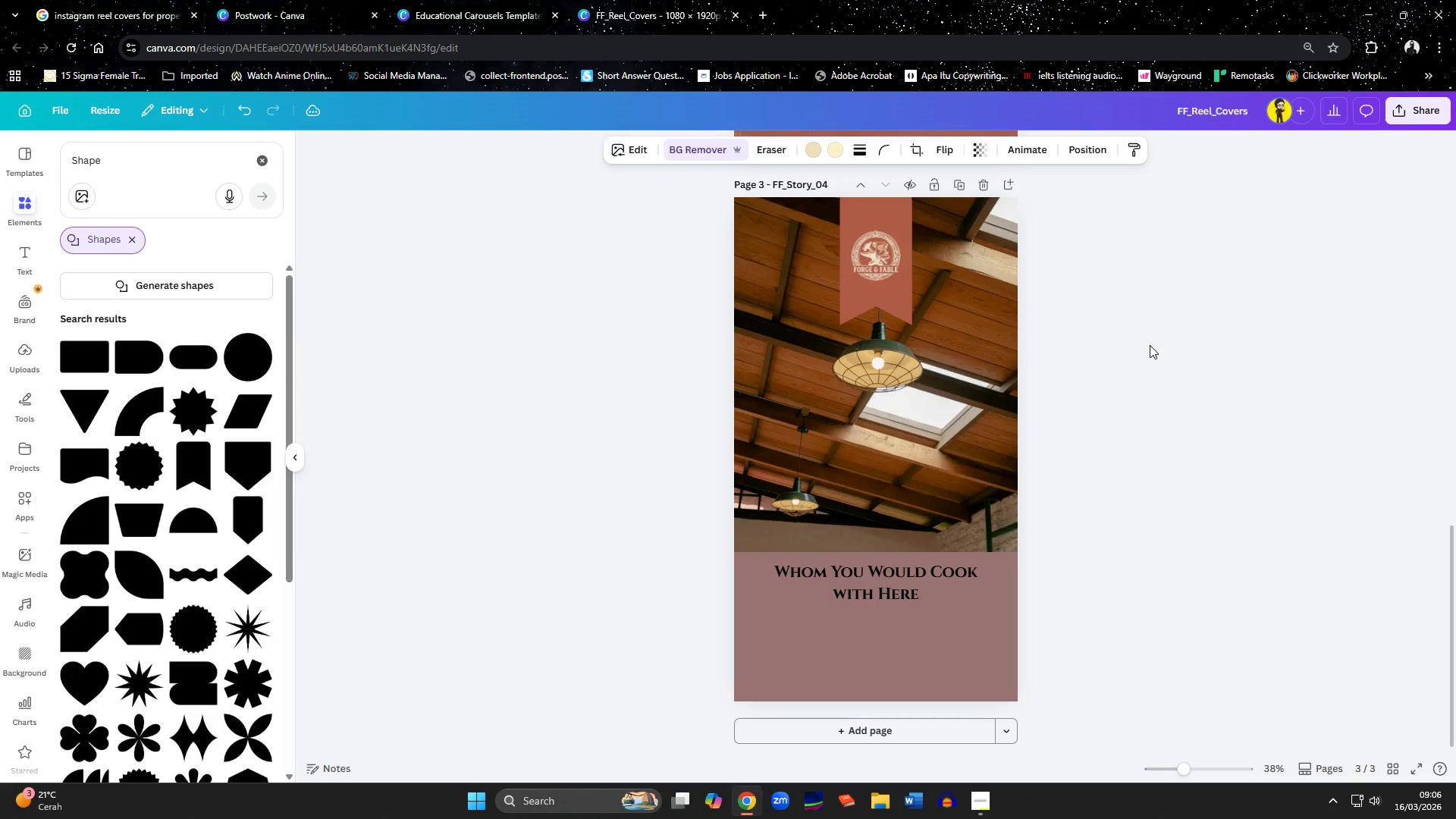 
key(ArrowDown)
 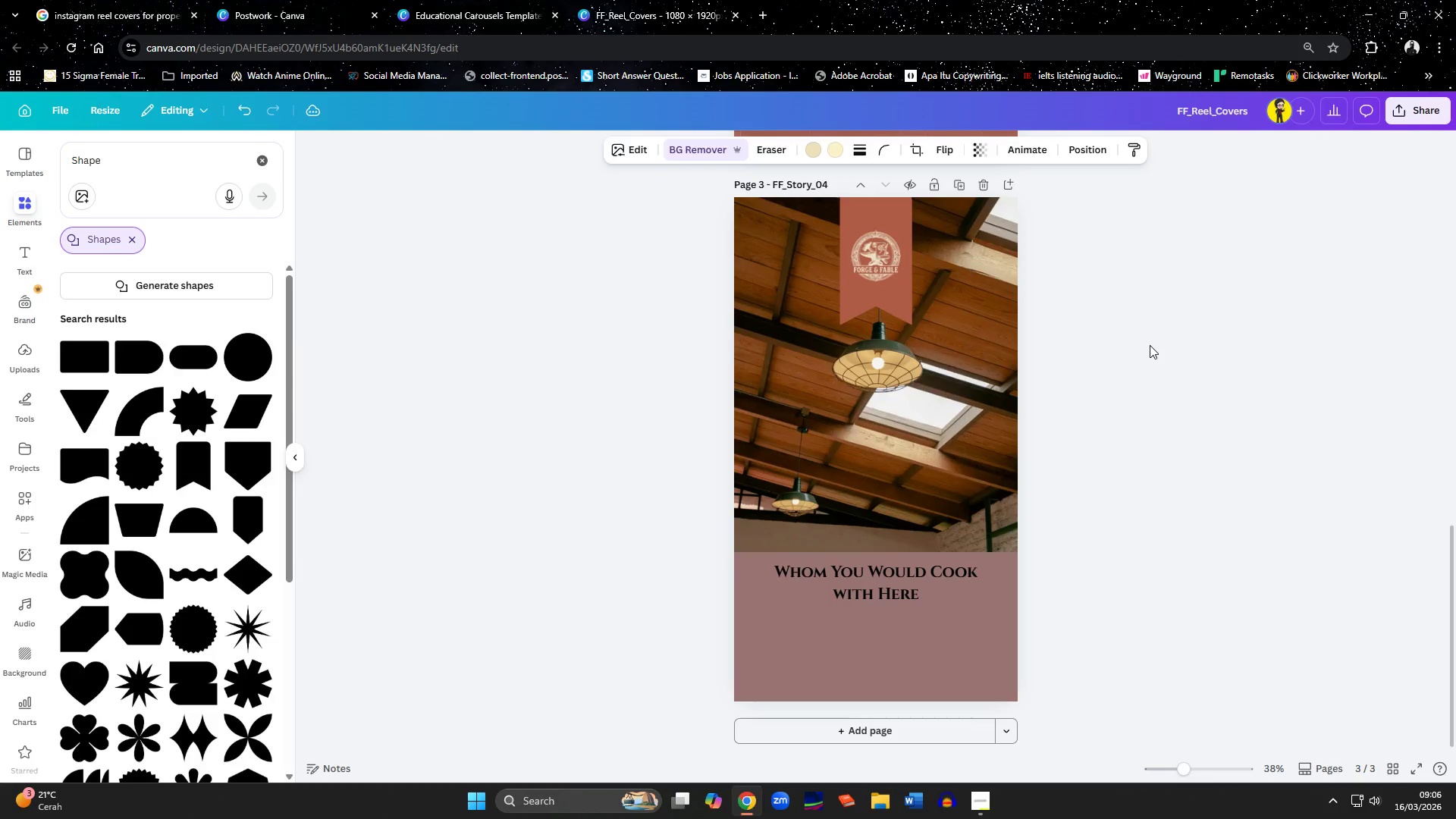 
key(ArrowDown)
 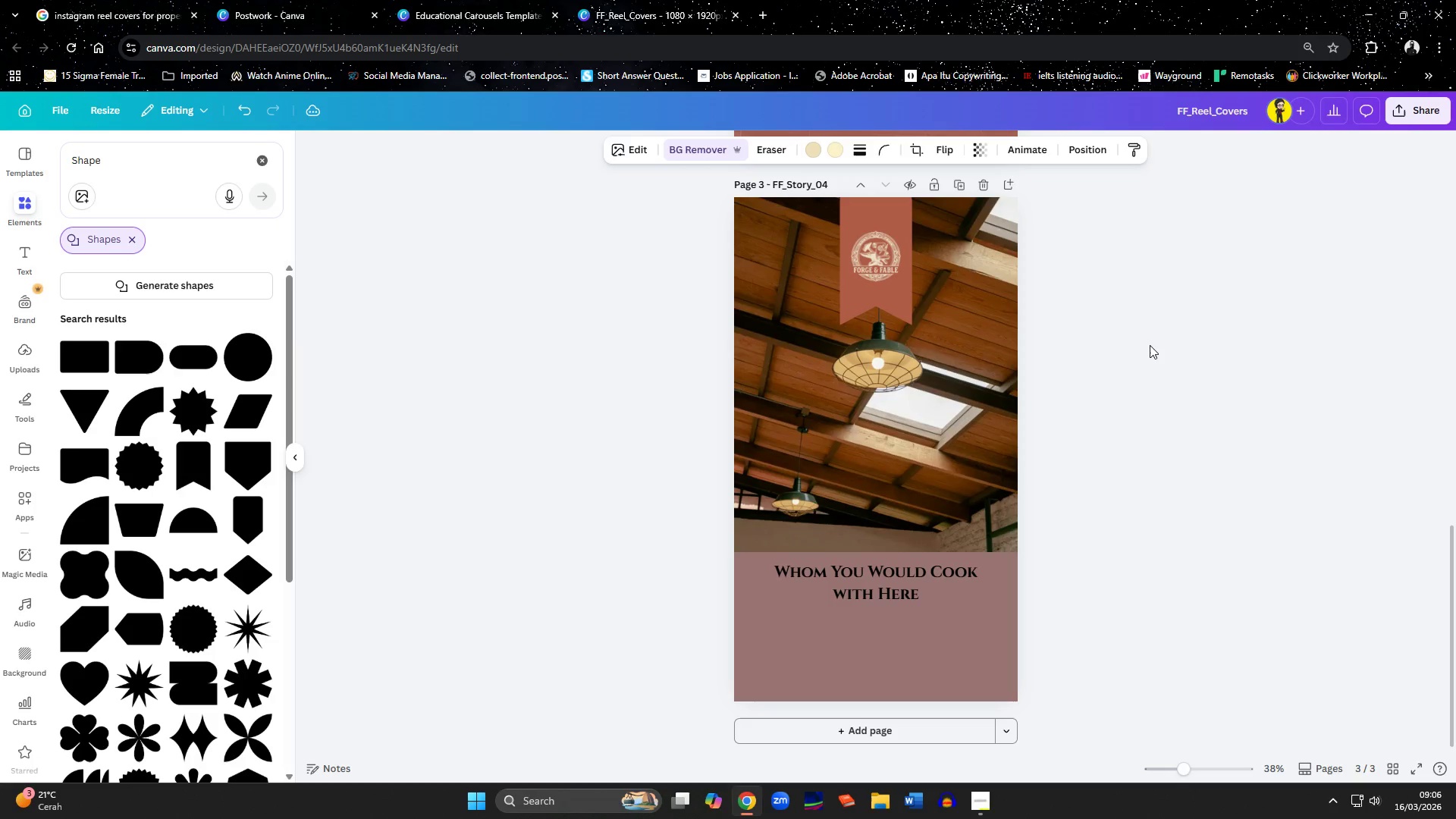 
key(ArrowDown)
 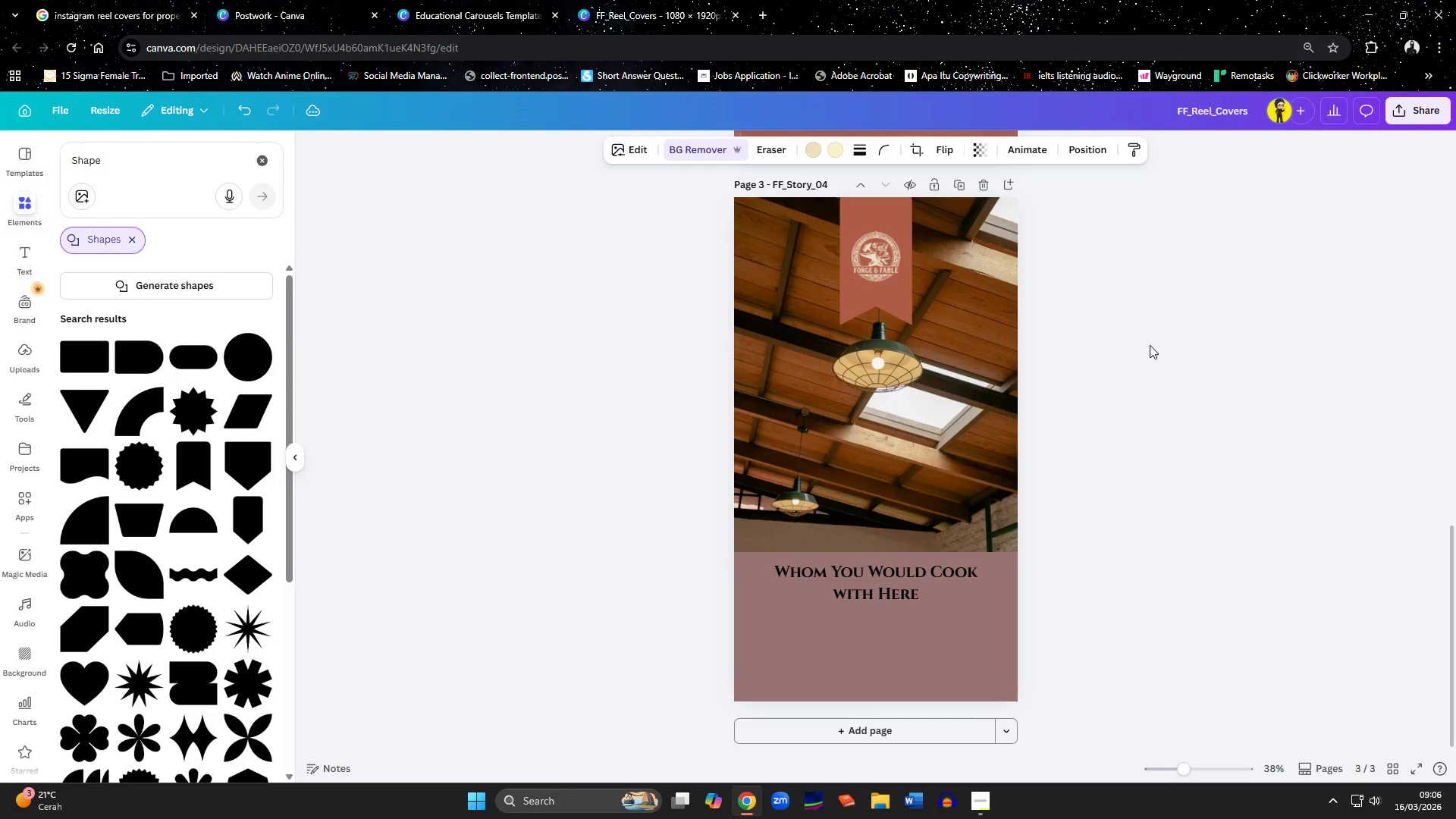 
key(ArrowDown)
 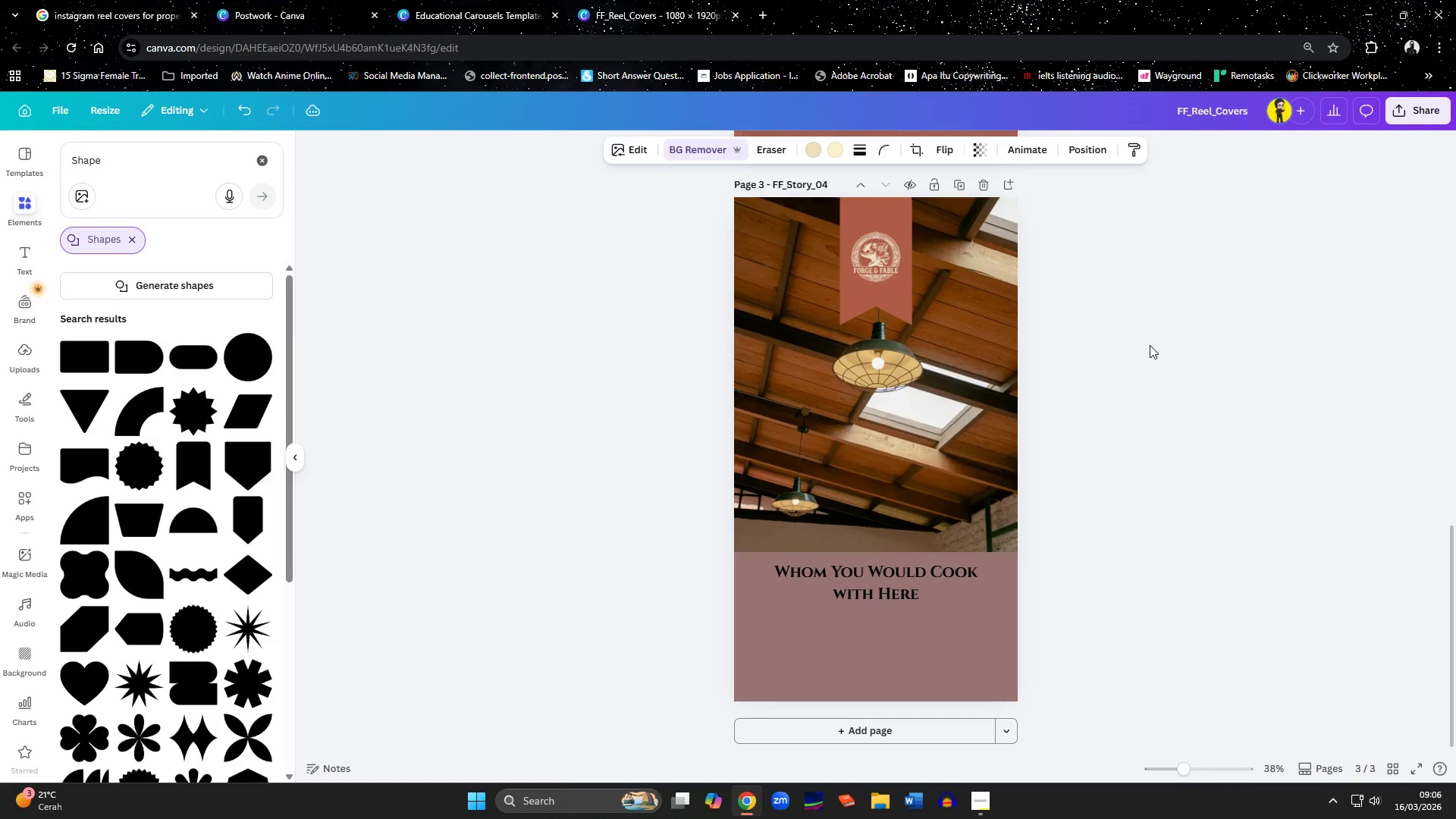 
key(ArrowDown)
 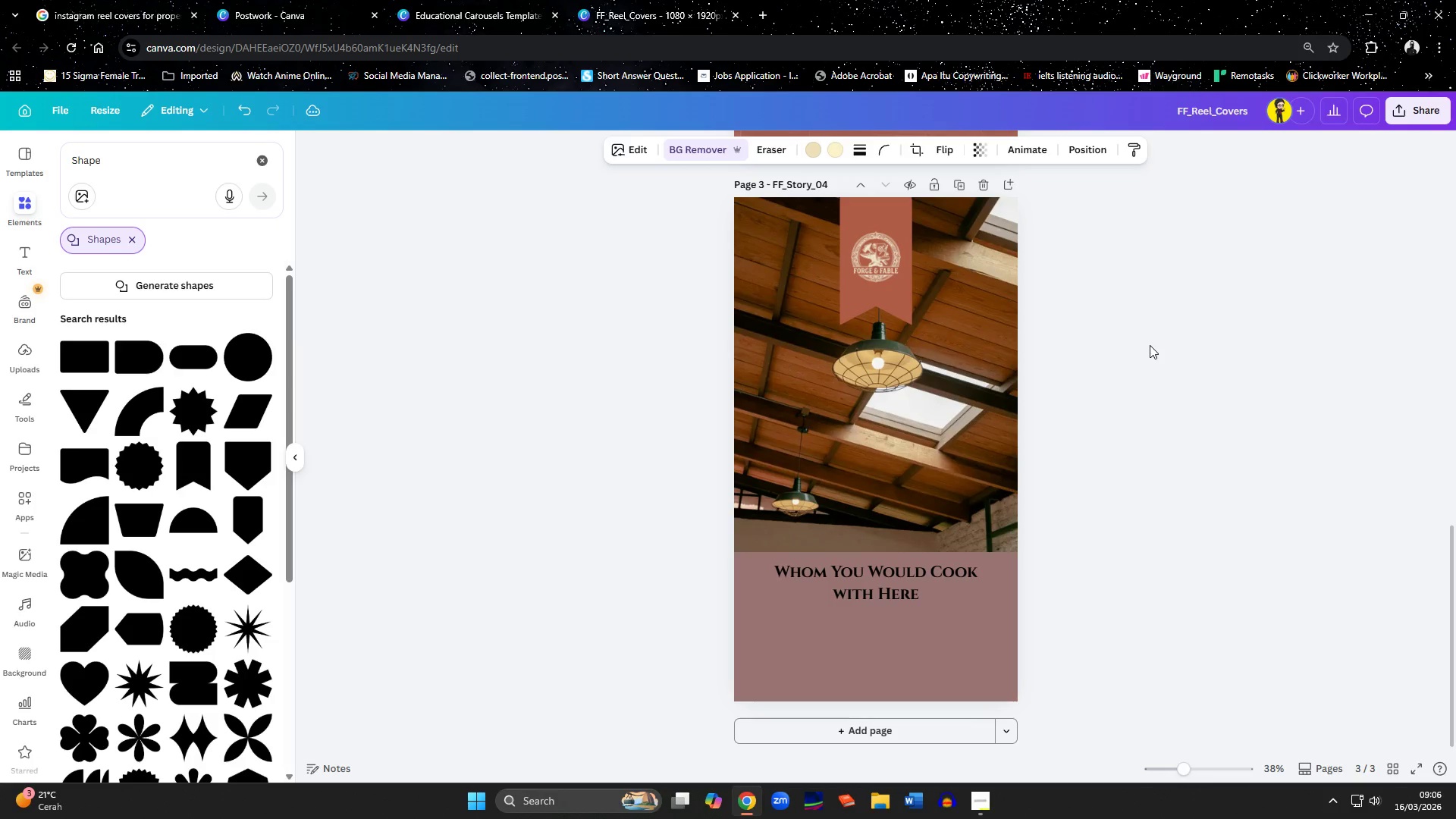 
key(ArrowDown)
 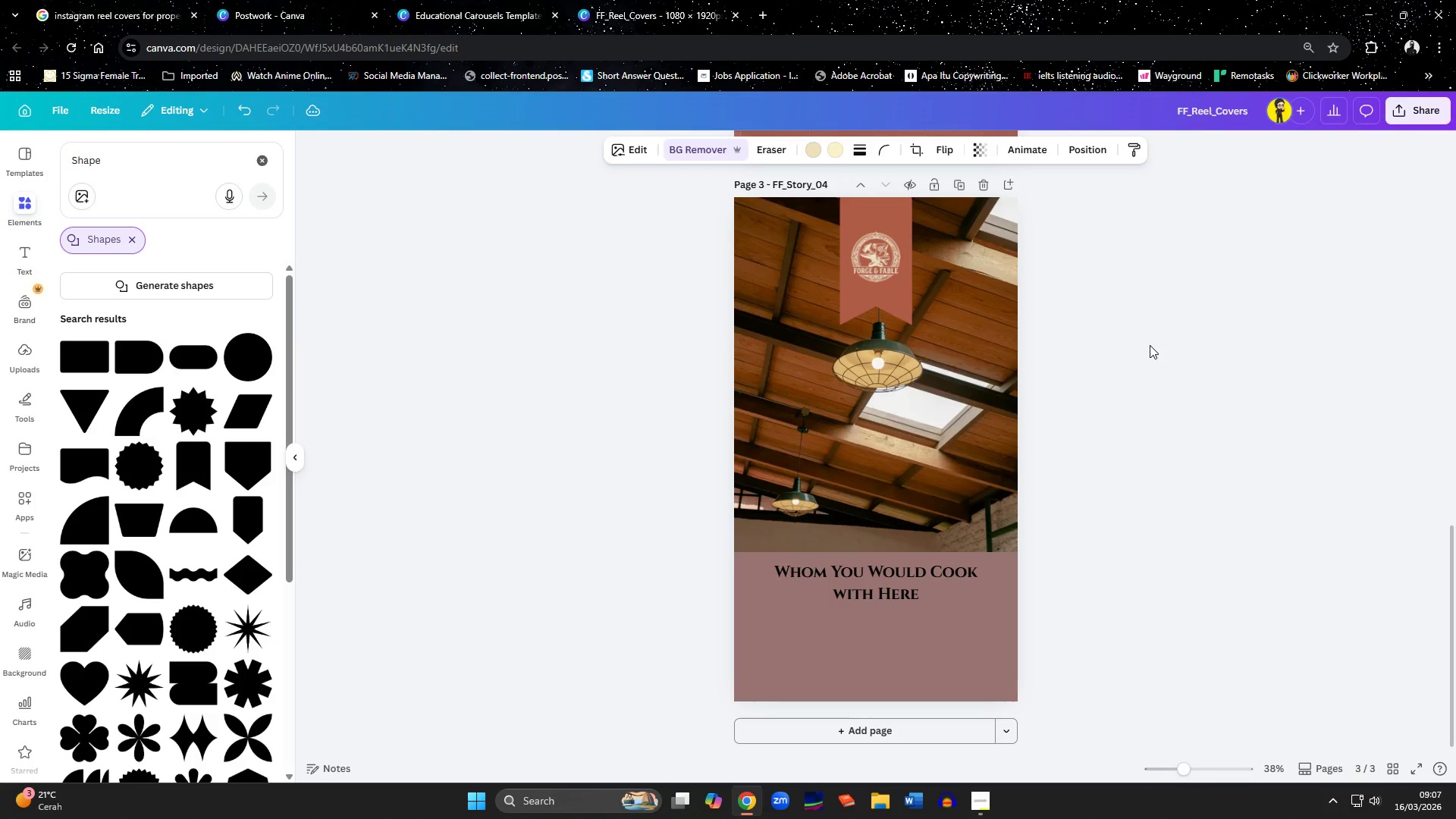 
key(ArrowDown)
 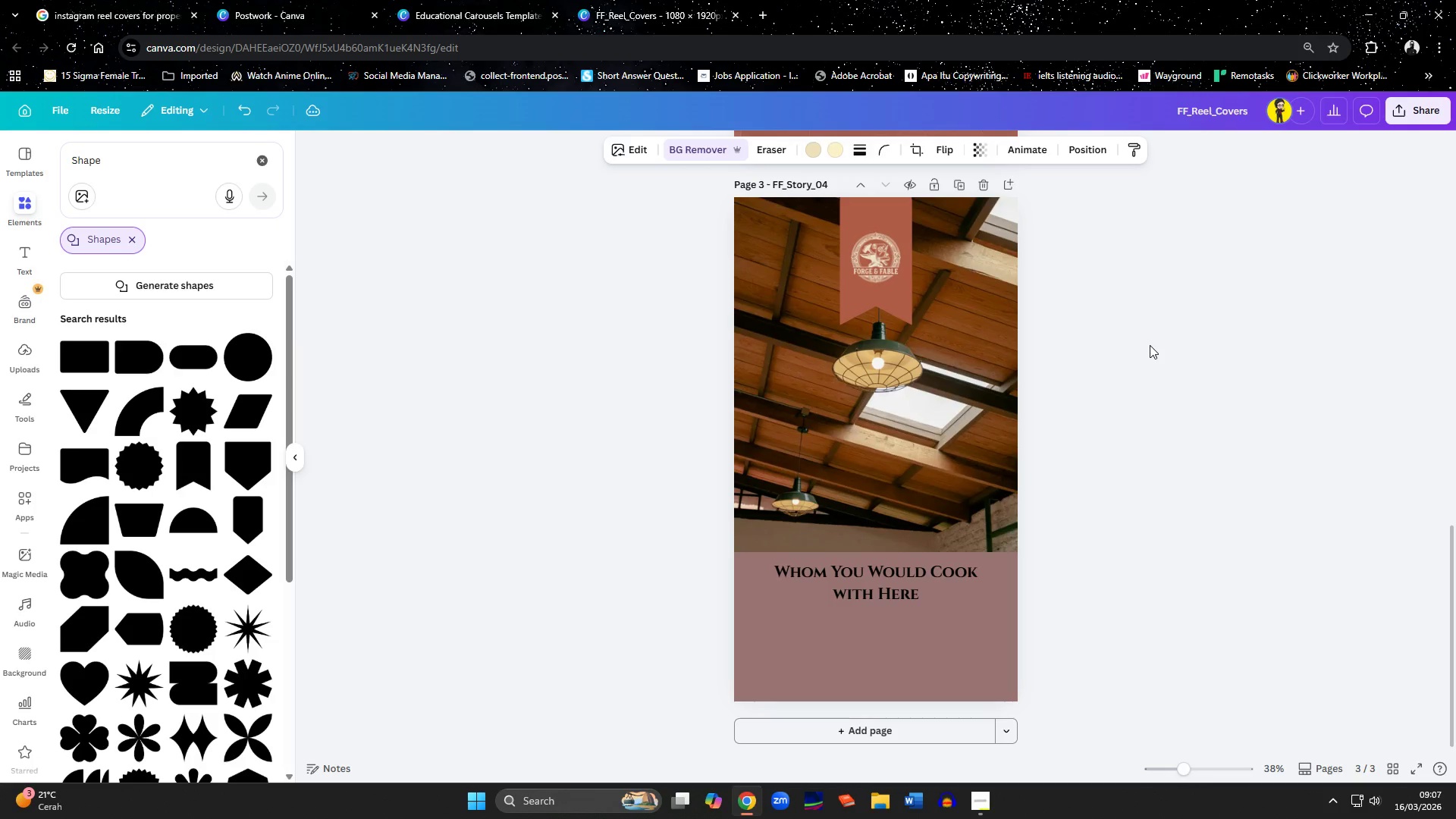 
key(ArrowDown)
 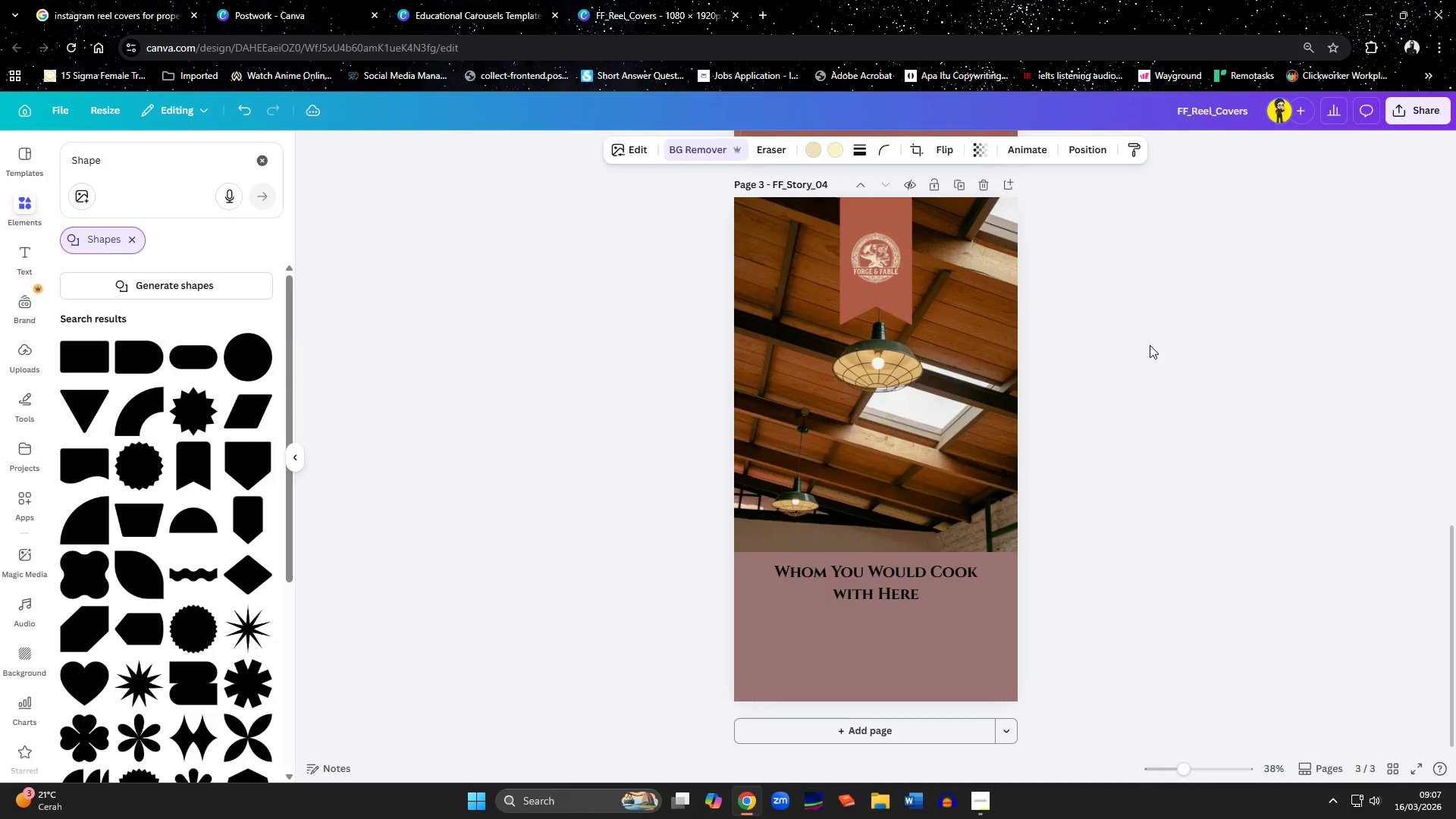 
key(ArrowDown)
 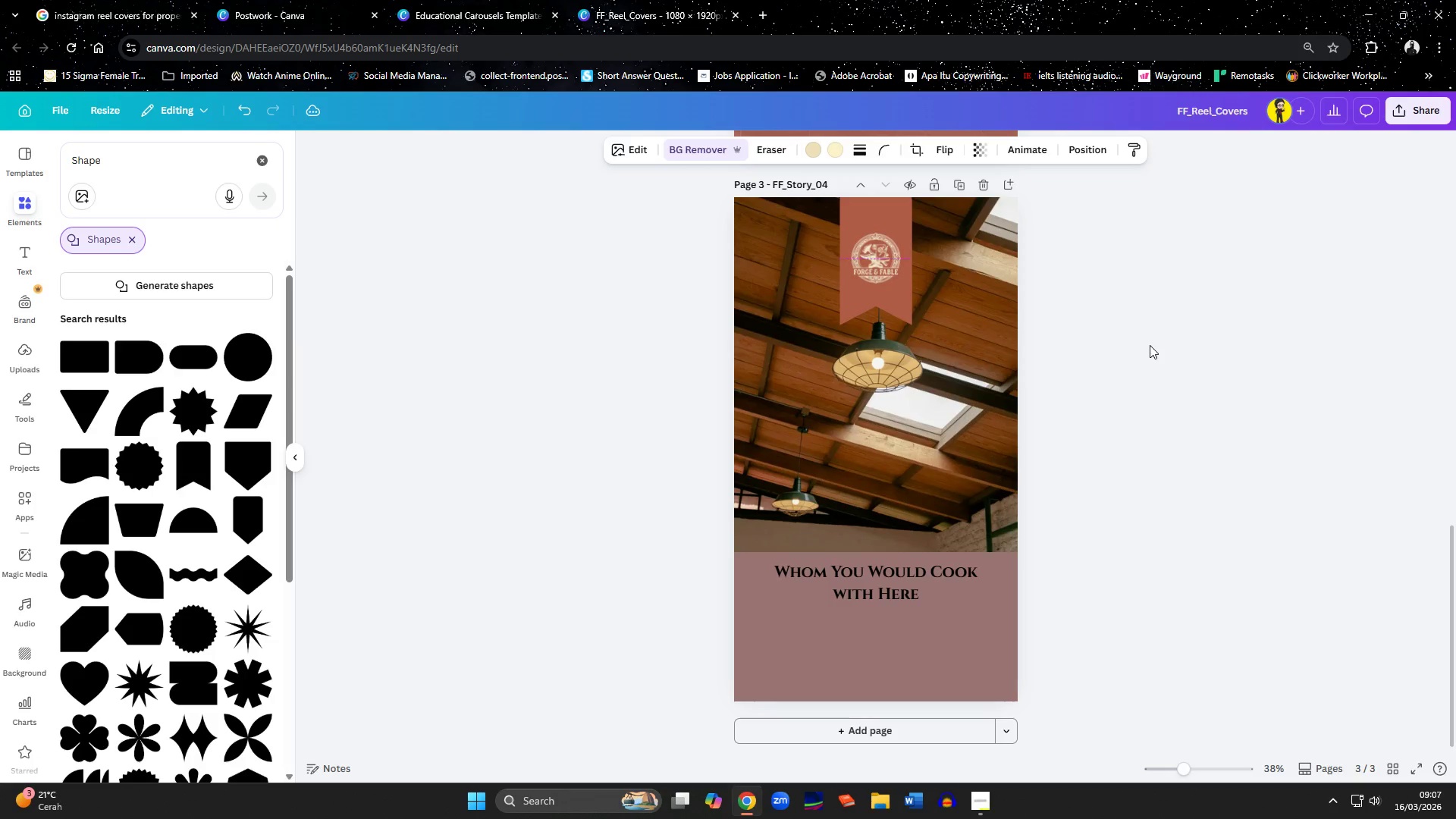 
key(ArrowUp)
 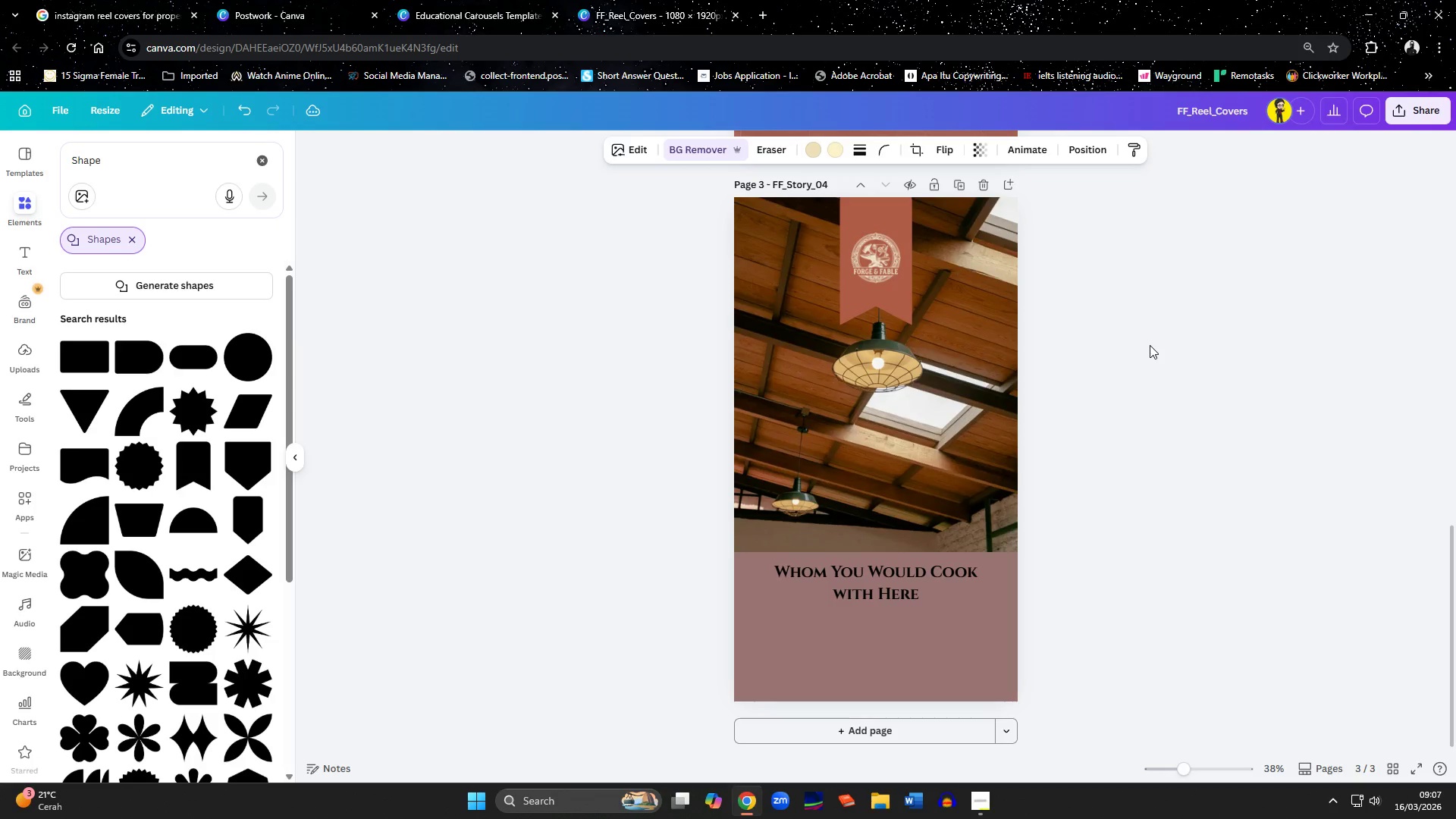 
key(ArrowDown)
 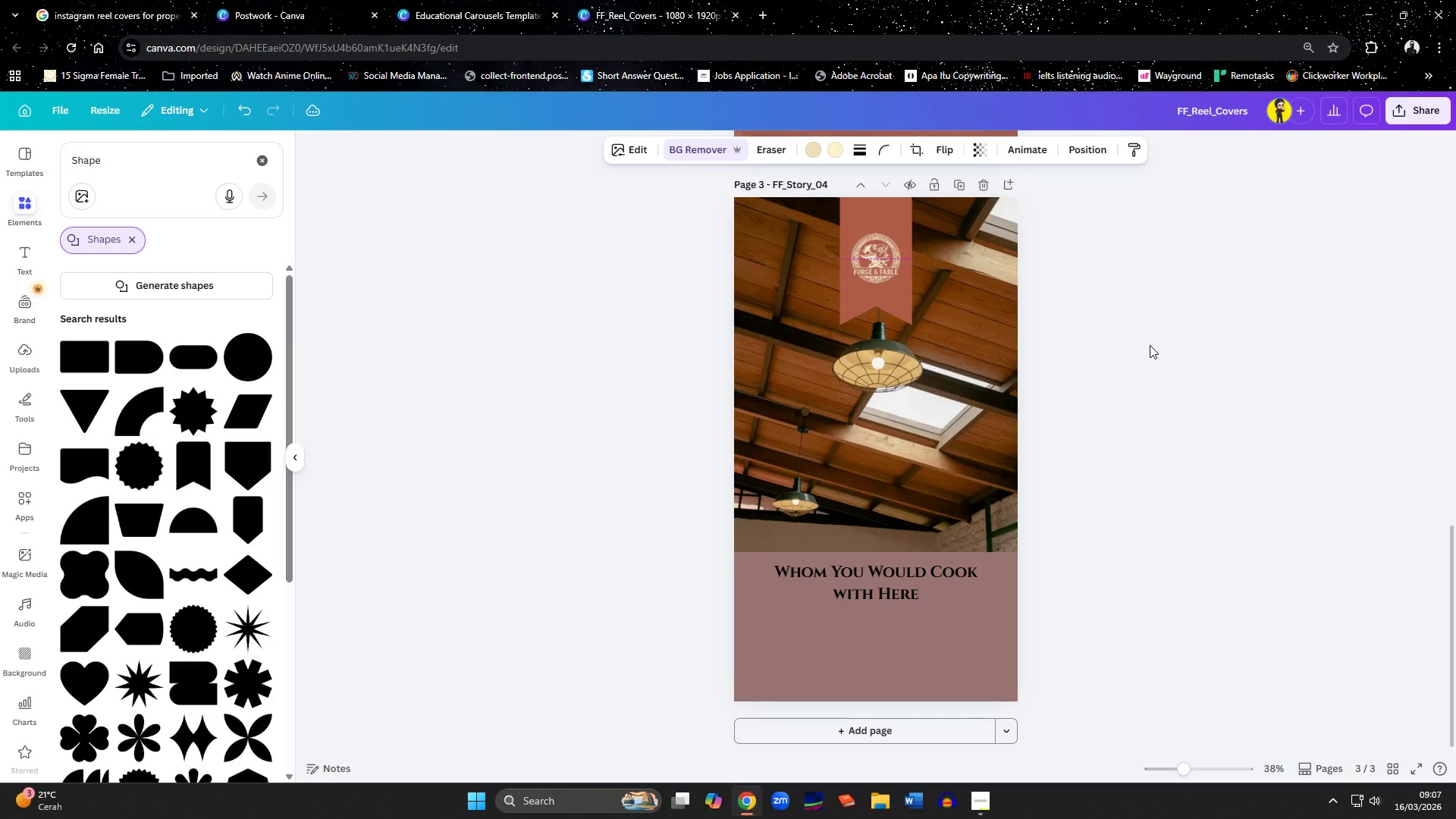 
left_click([1254, 415])
 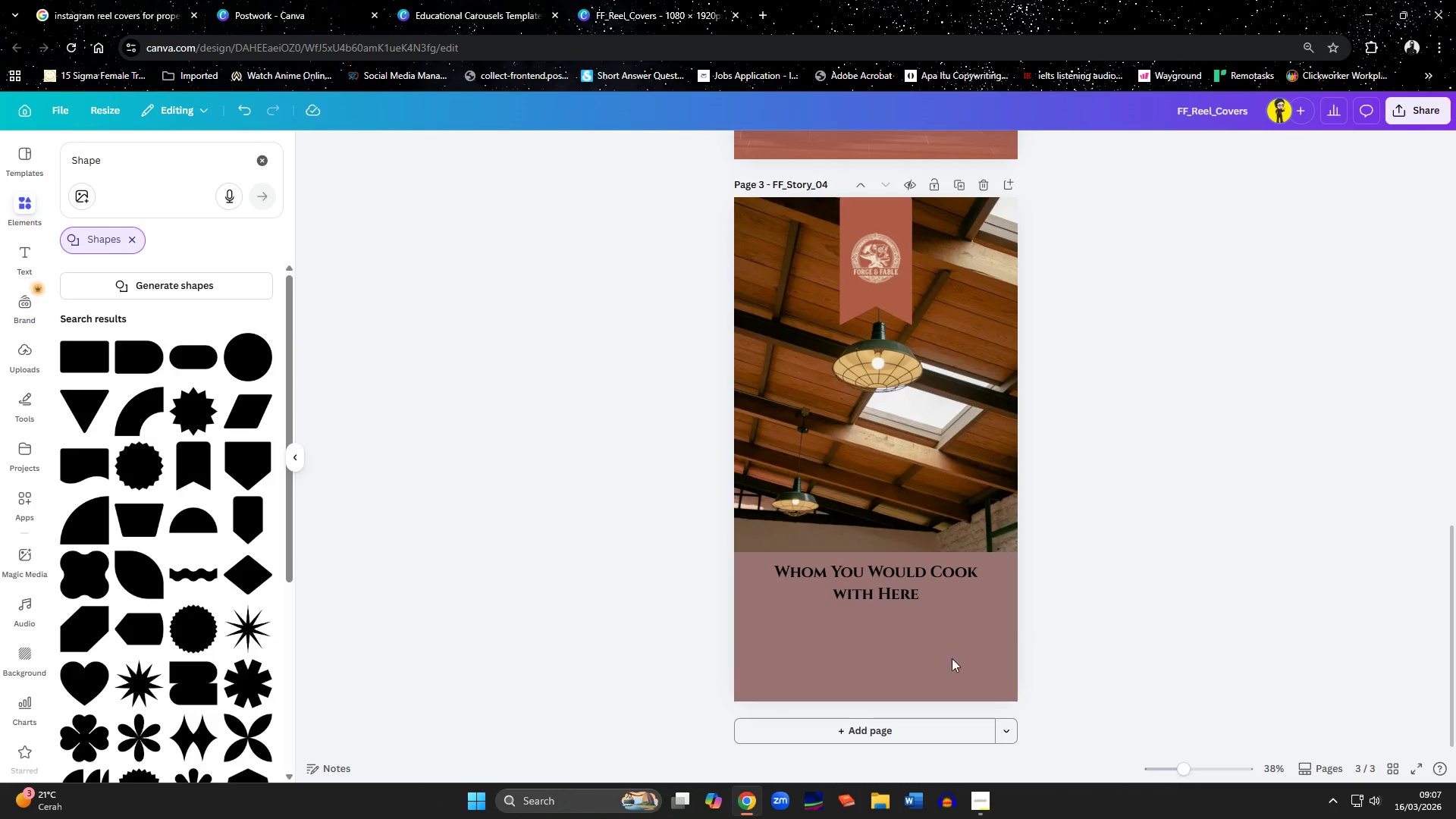 
left_click([869, 224])
 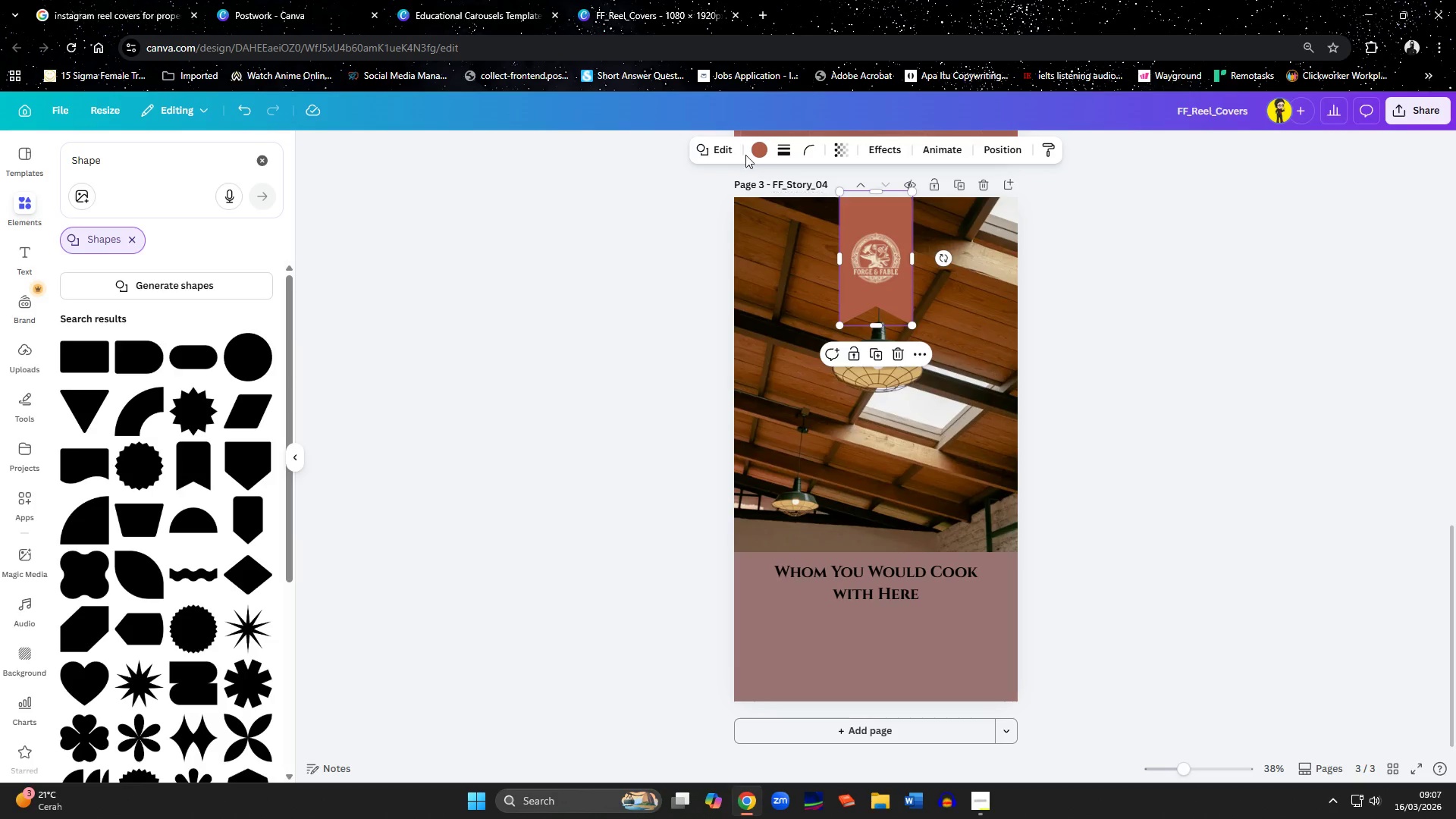 
left_click([759, 150])
 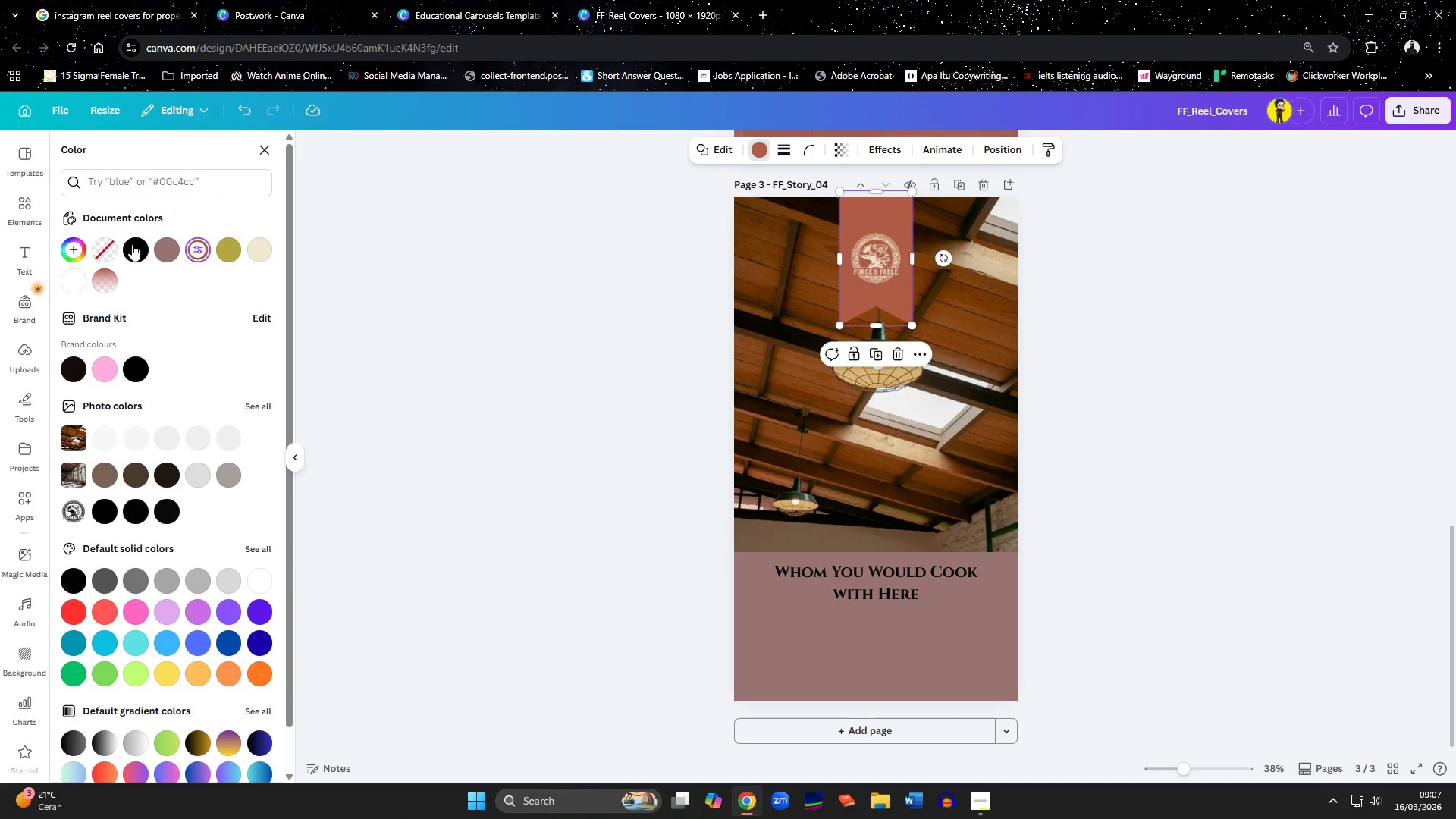 
left_click([164, 256])
 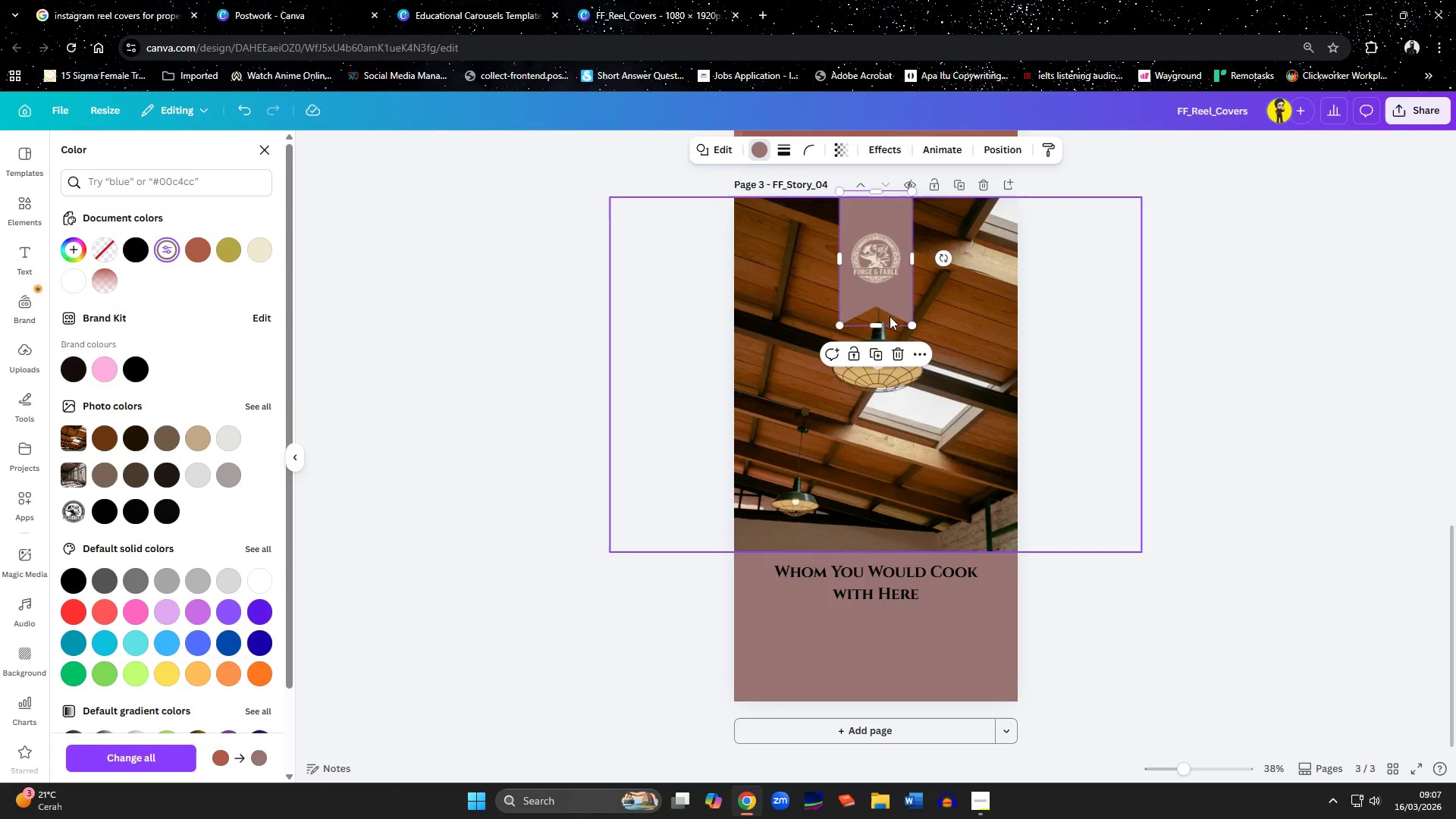 
left_click([874, 260])
 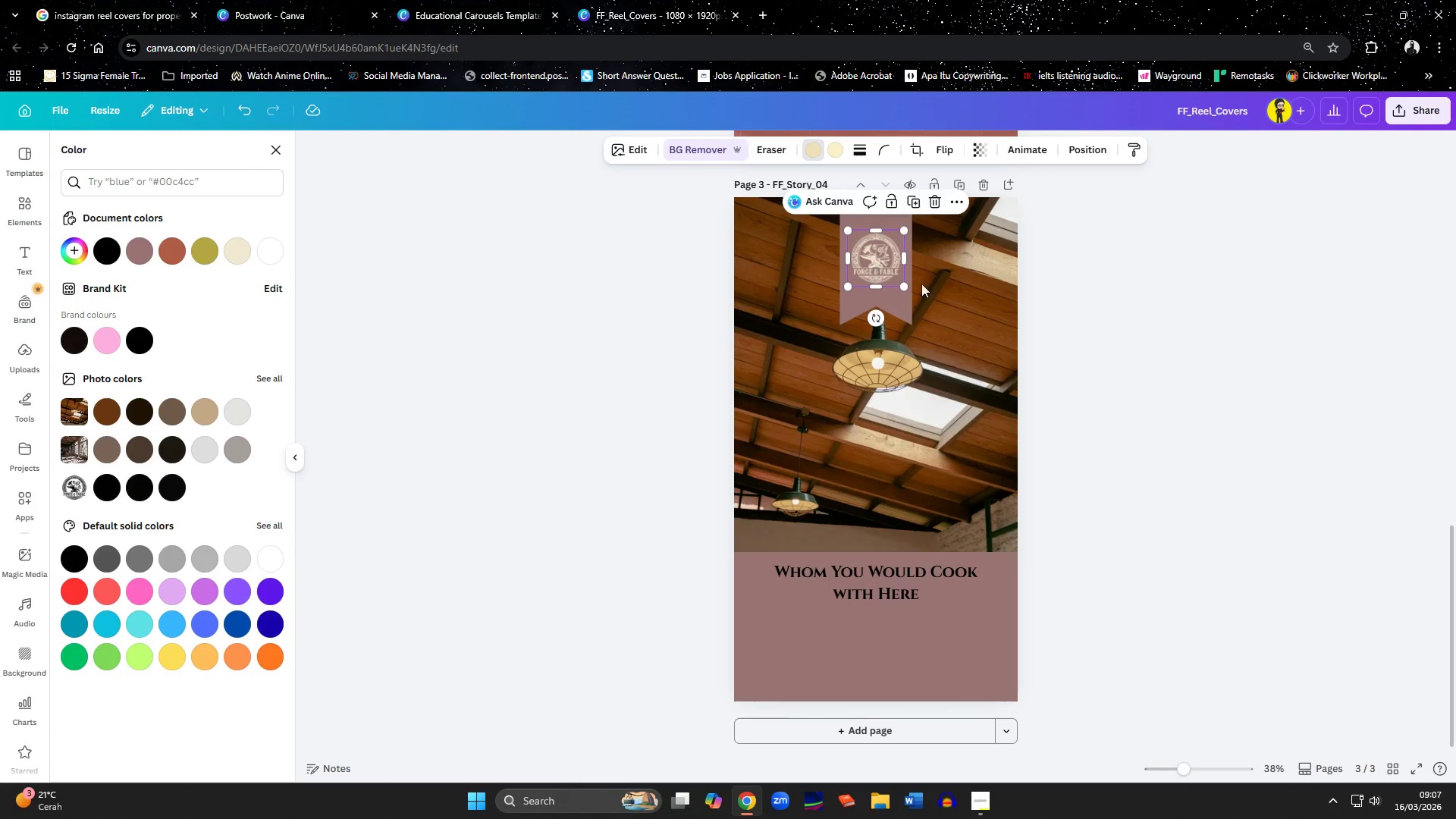 
left_click([1232, 401])
 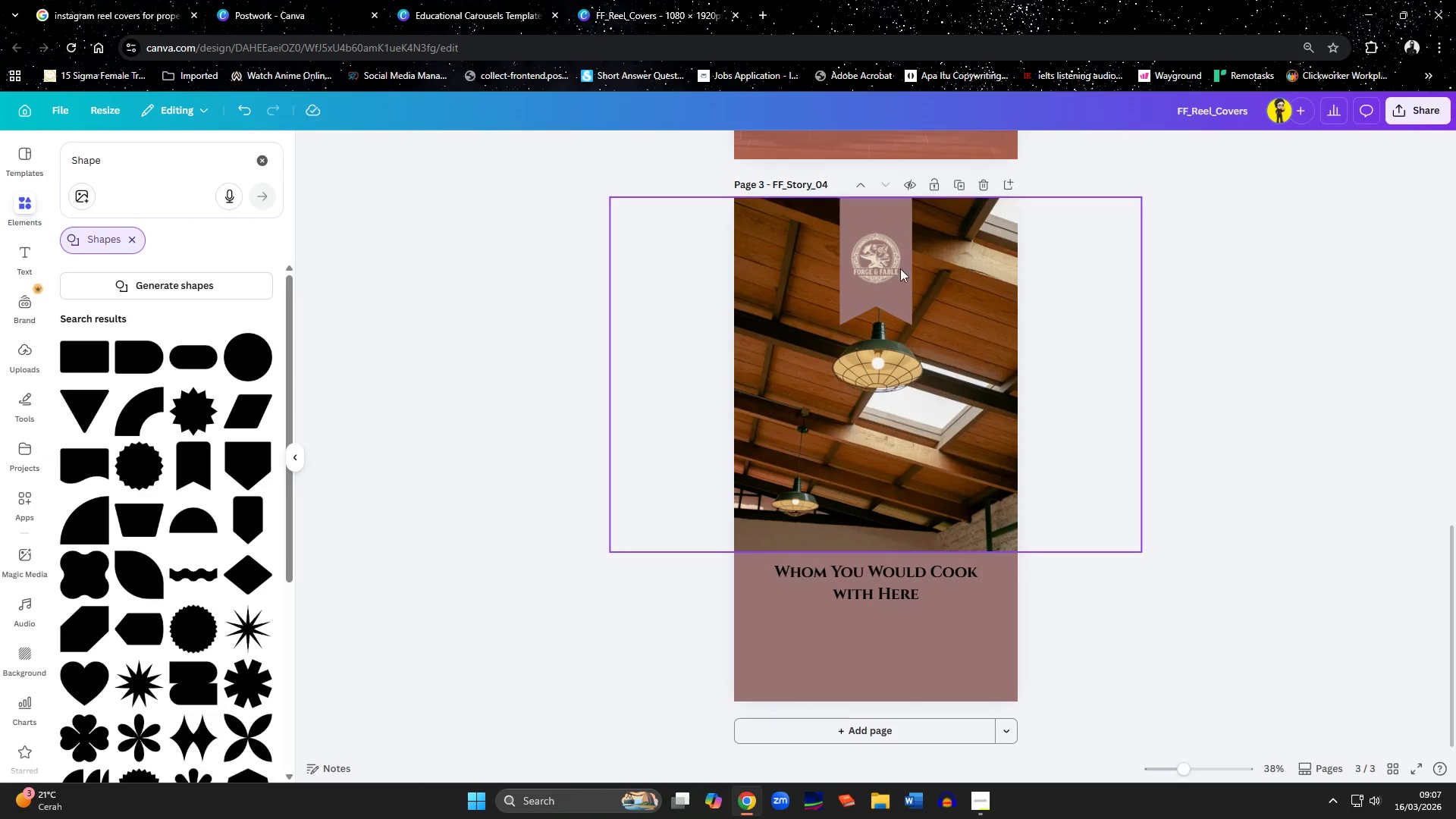 
left_click([885, 259])
 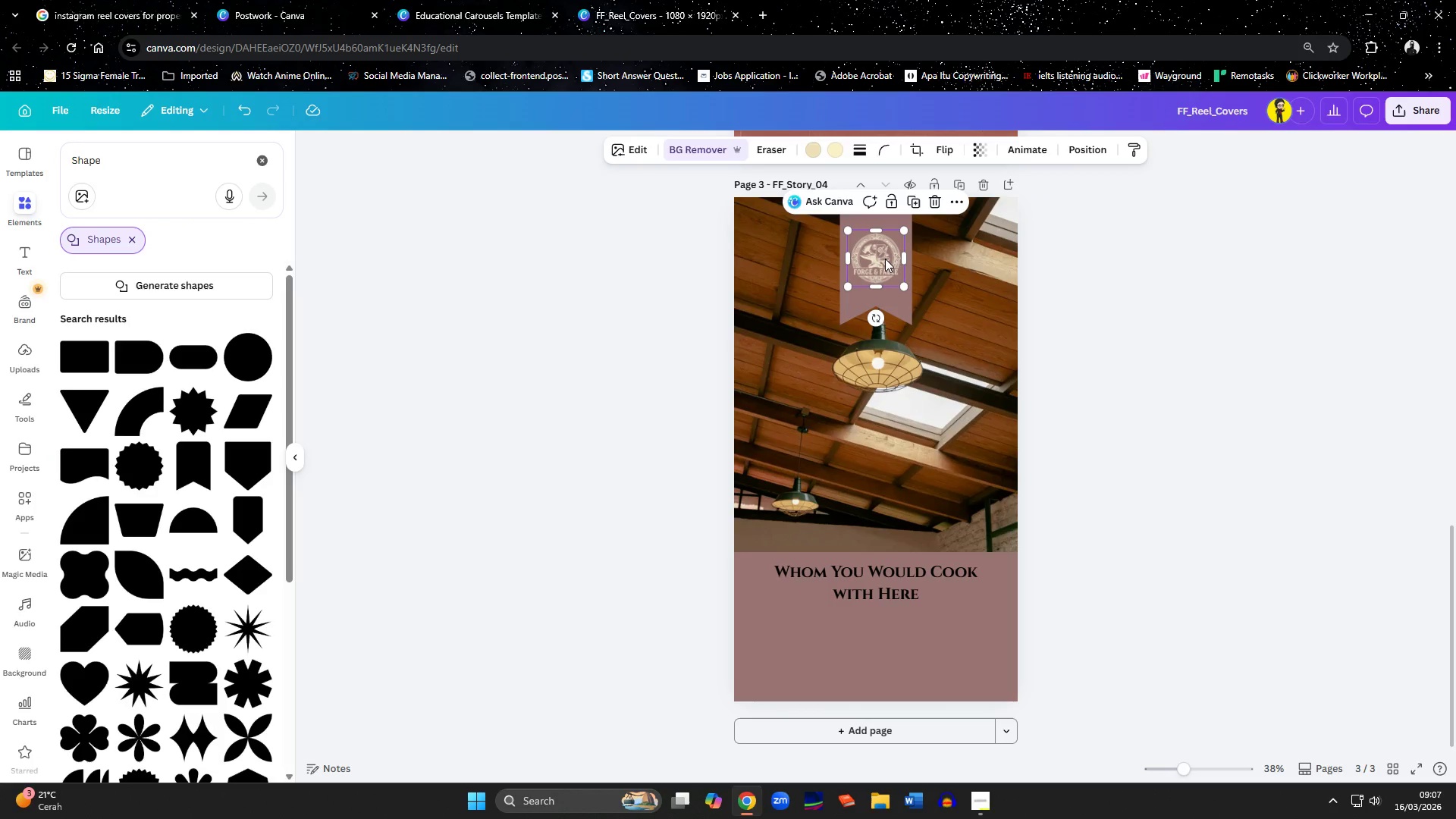 
key(Delete)
 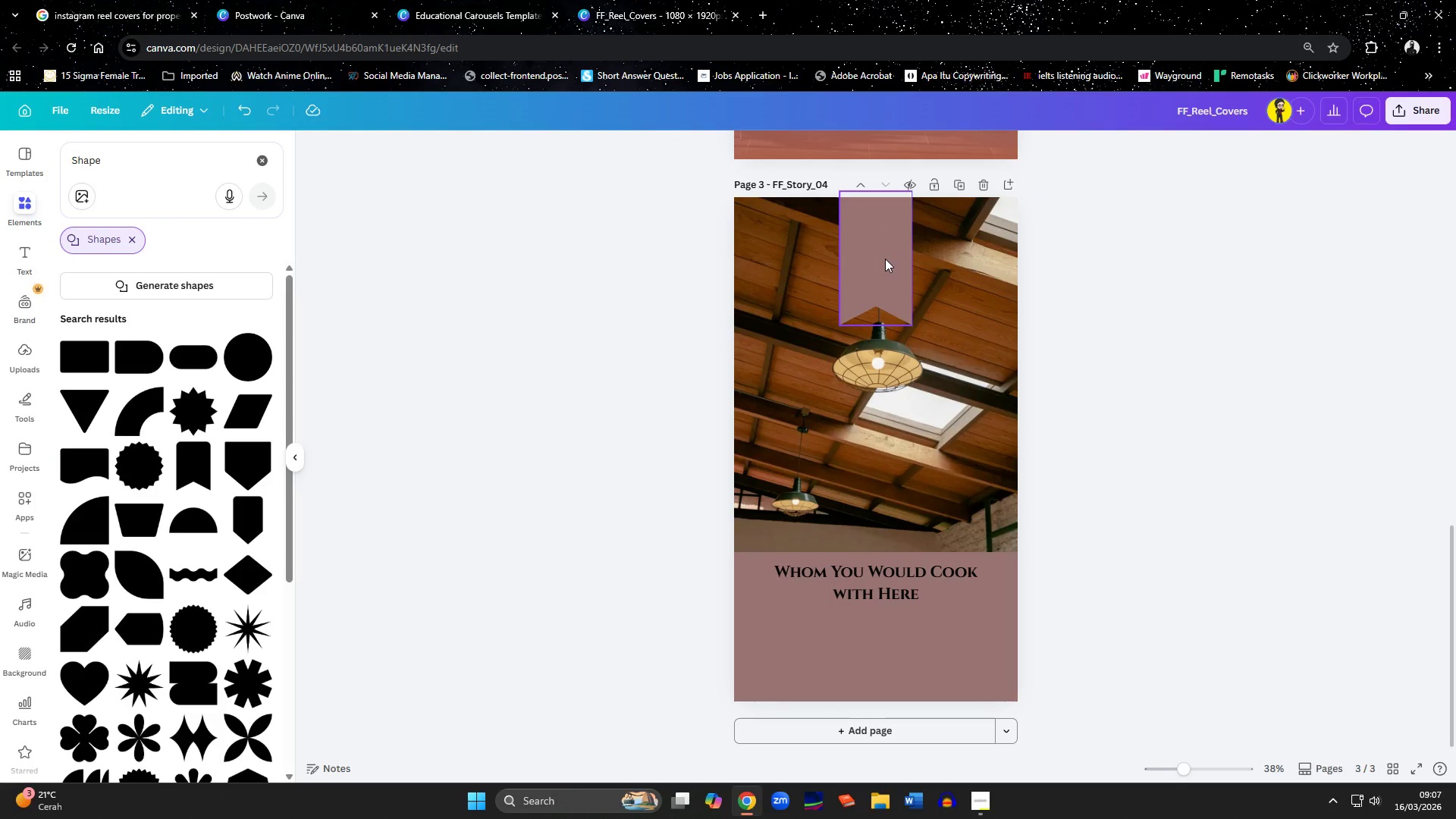 
scroll: coordinate [881, 379], scroll_direction: up, amount: 15.0
 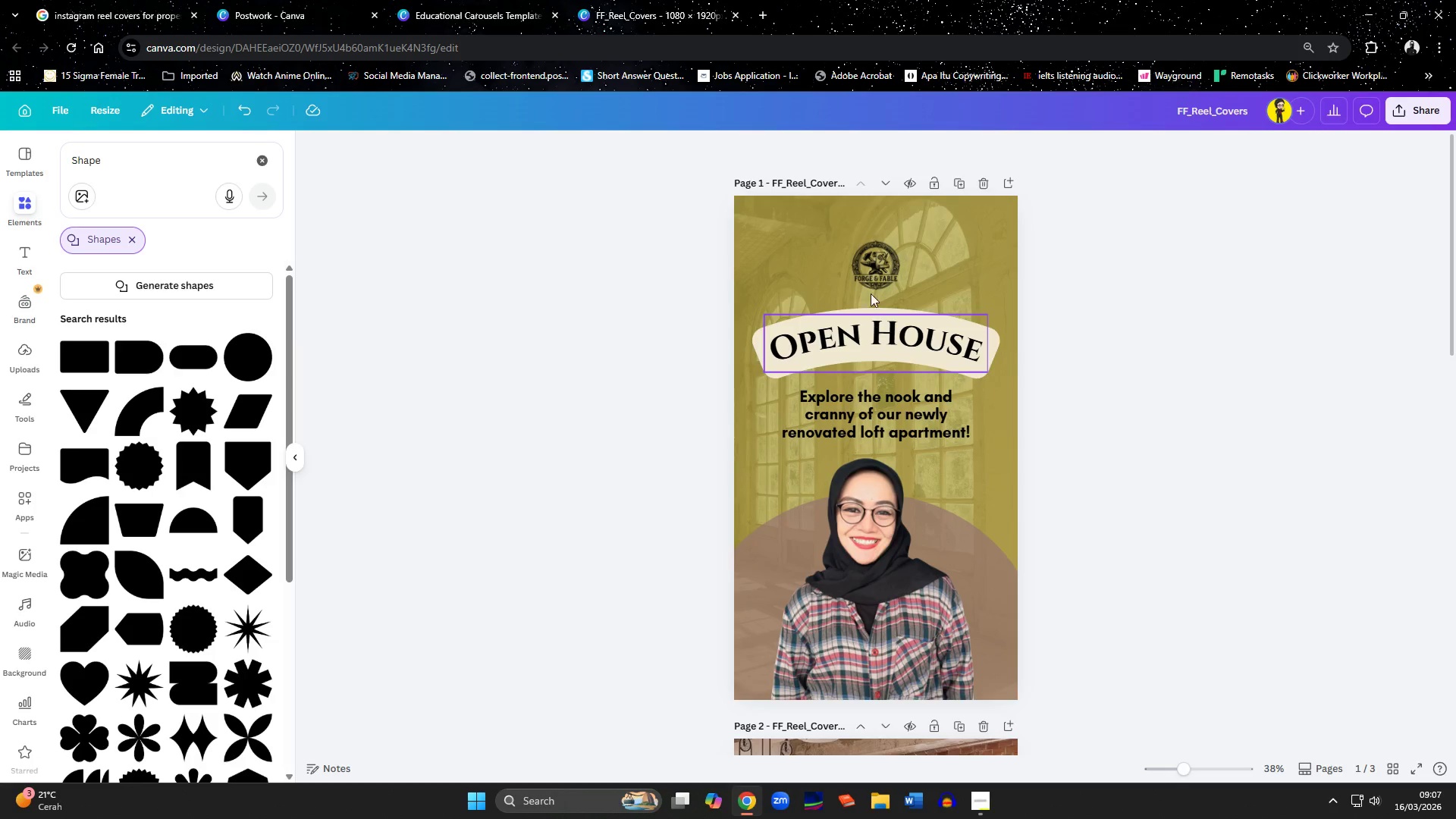 
left_click([872, 268])
 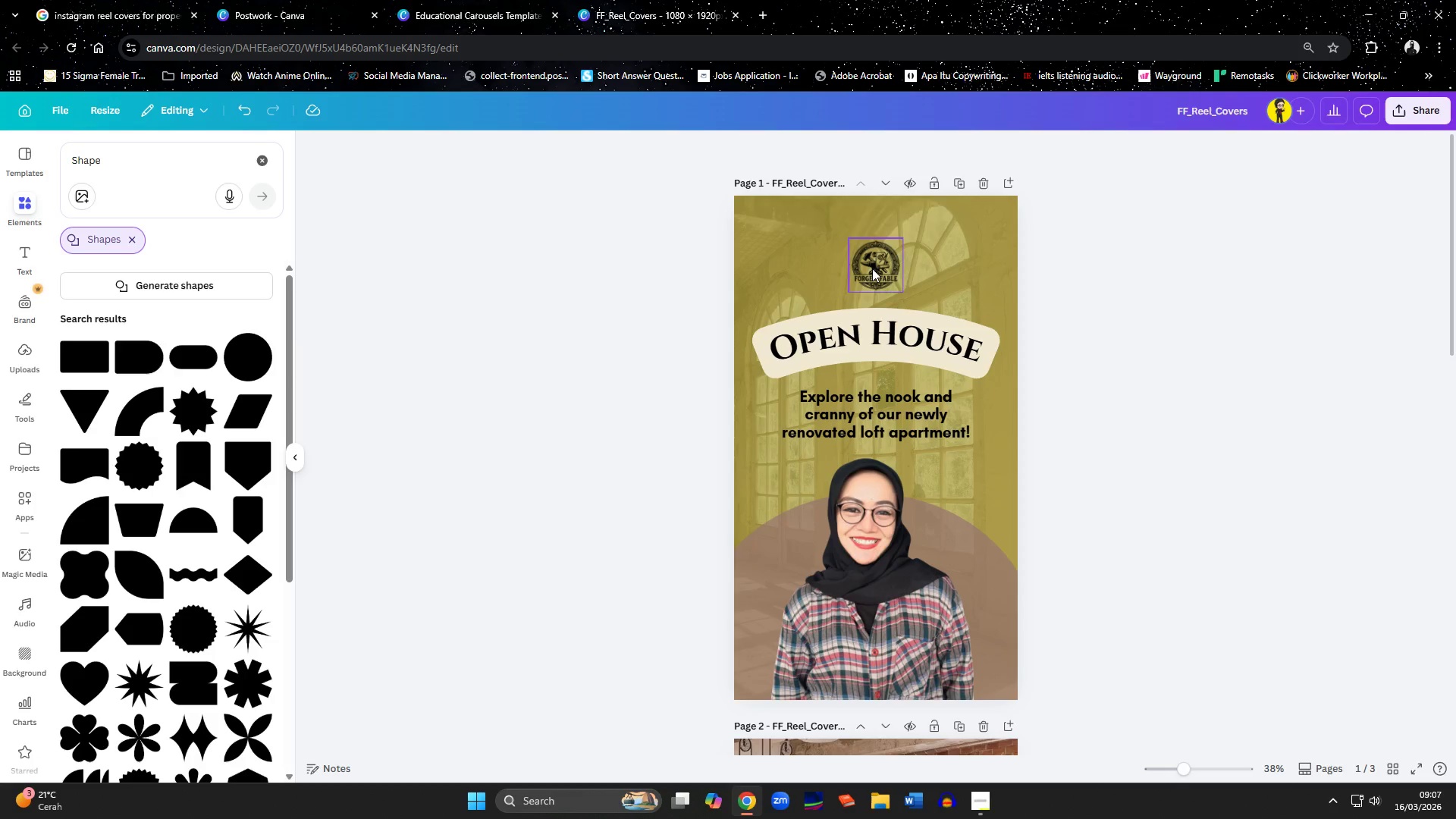 
key(Control+C)
 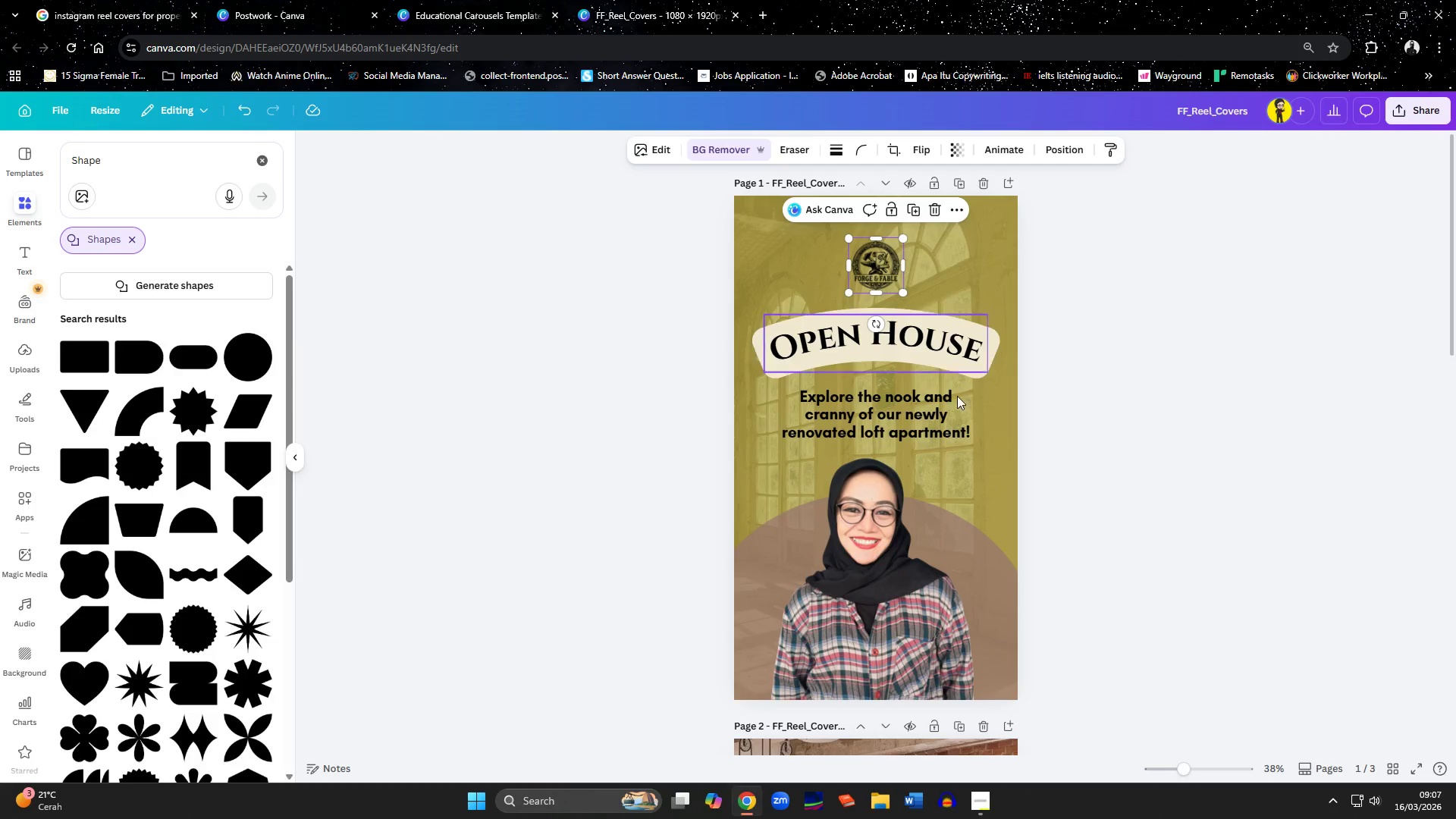 
scroll: coordinate [960, 401], scroll_direction: down, amount: 15.0
 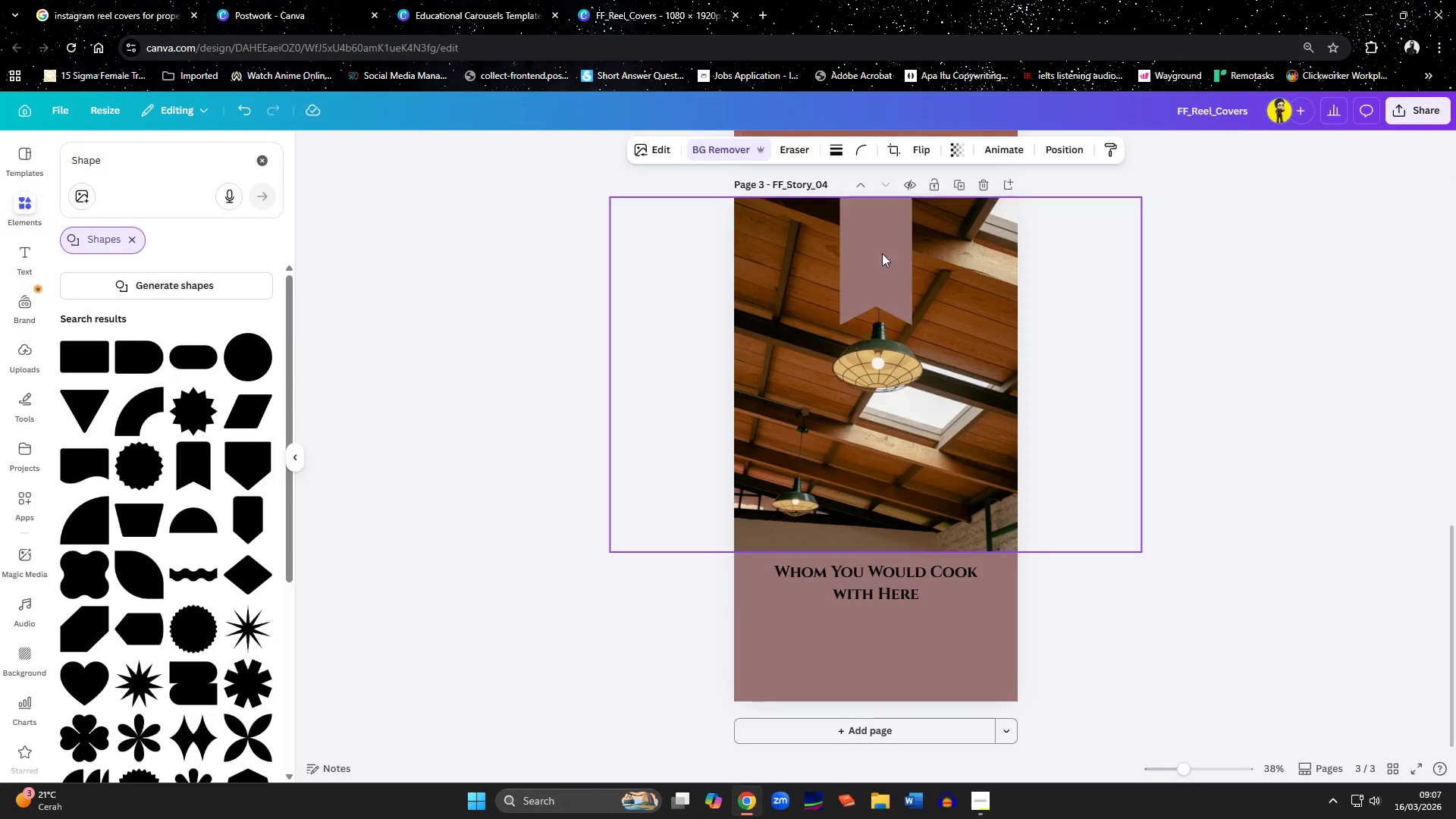 
left_click([874, 233])
 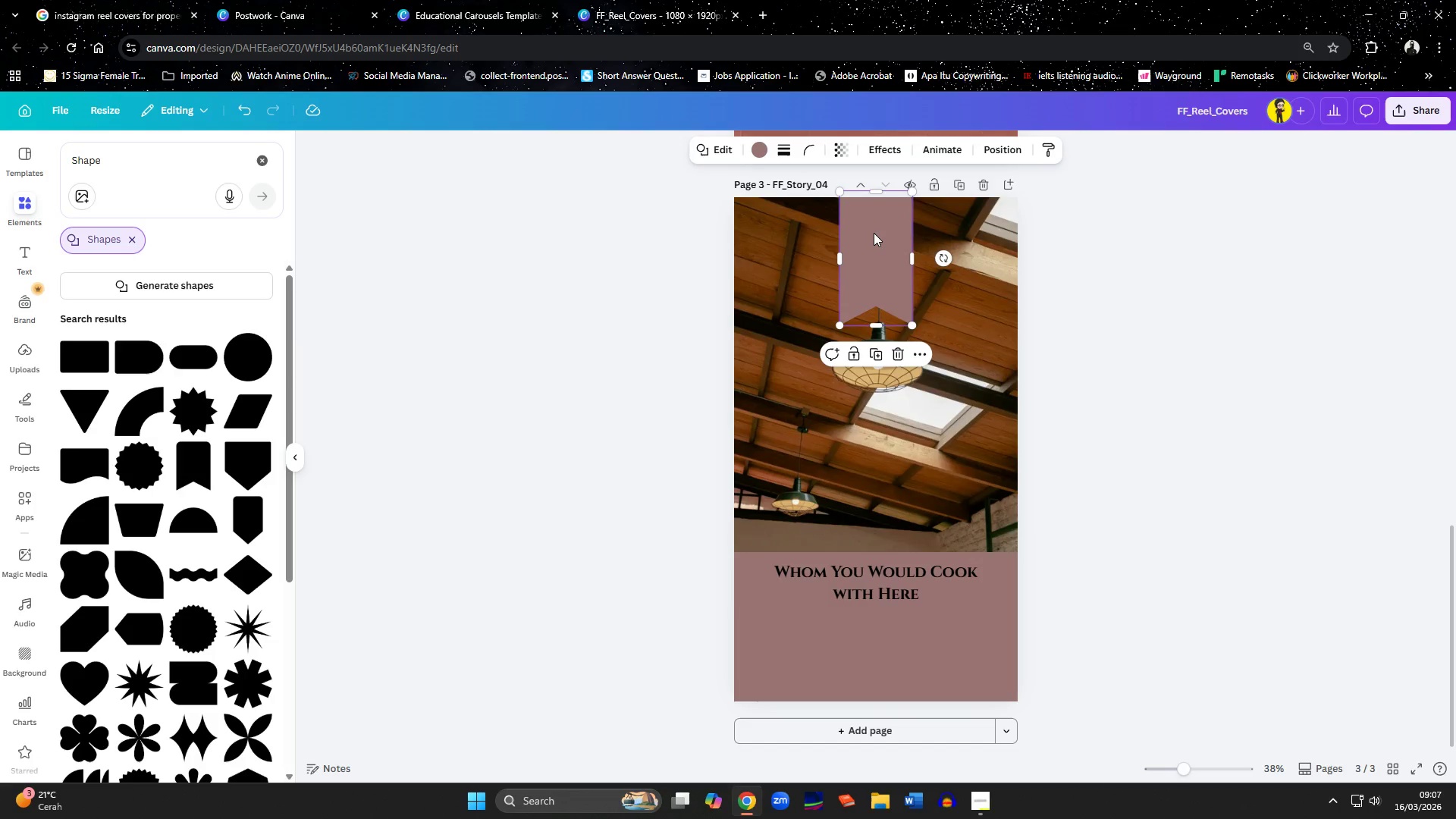 
key(Control+ControlLeft)
 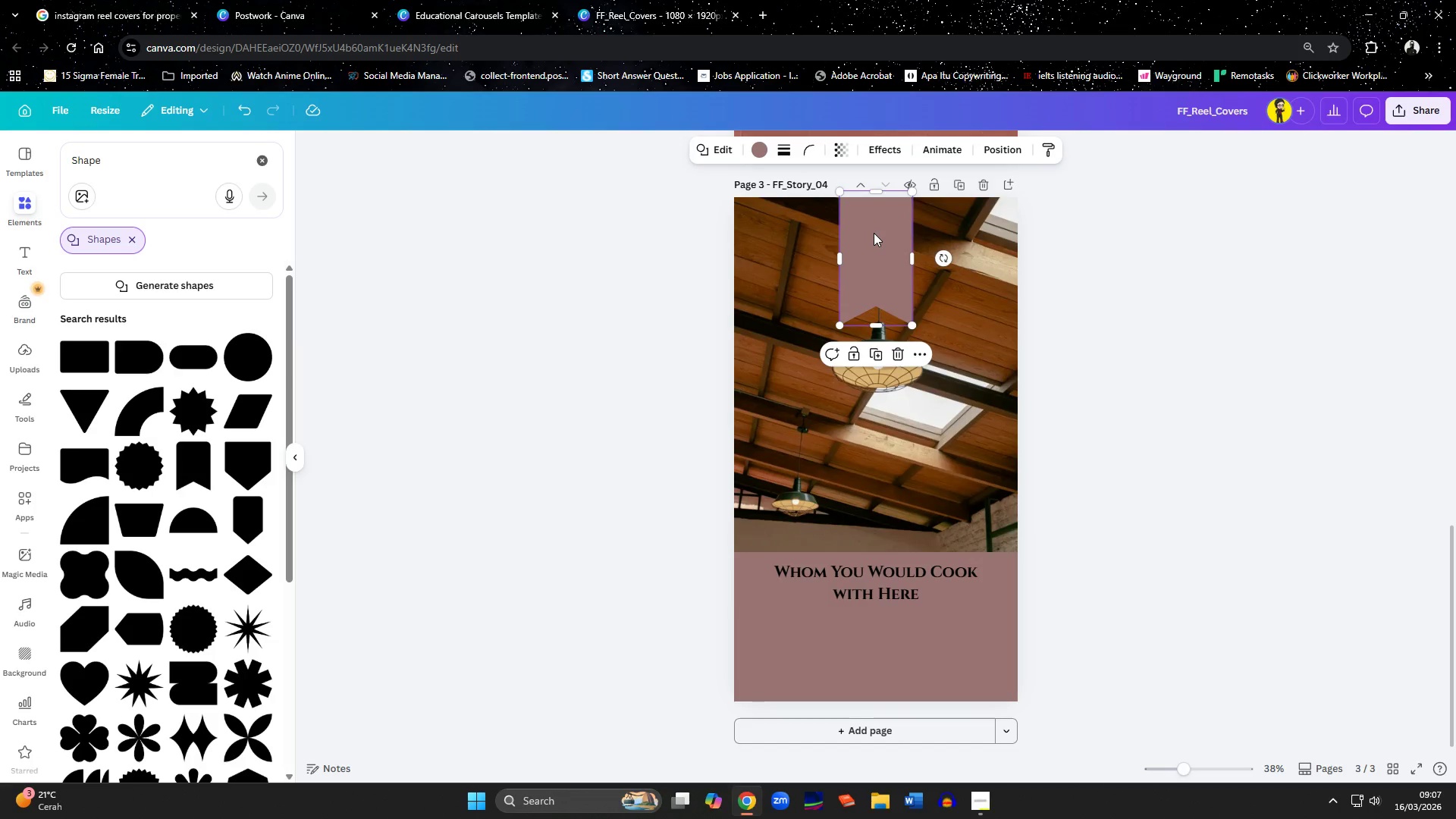 
key(Control+V)
 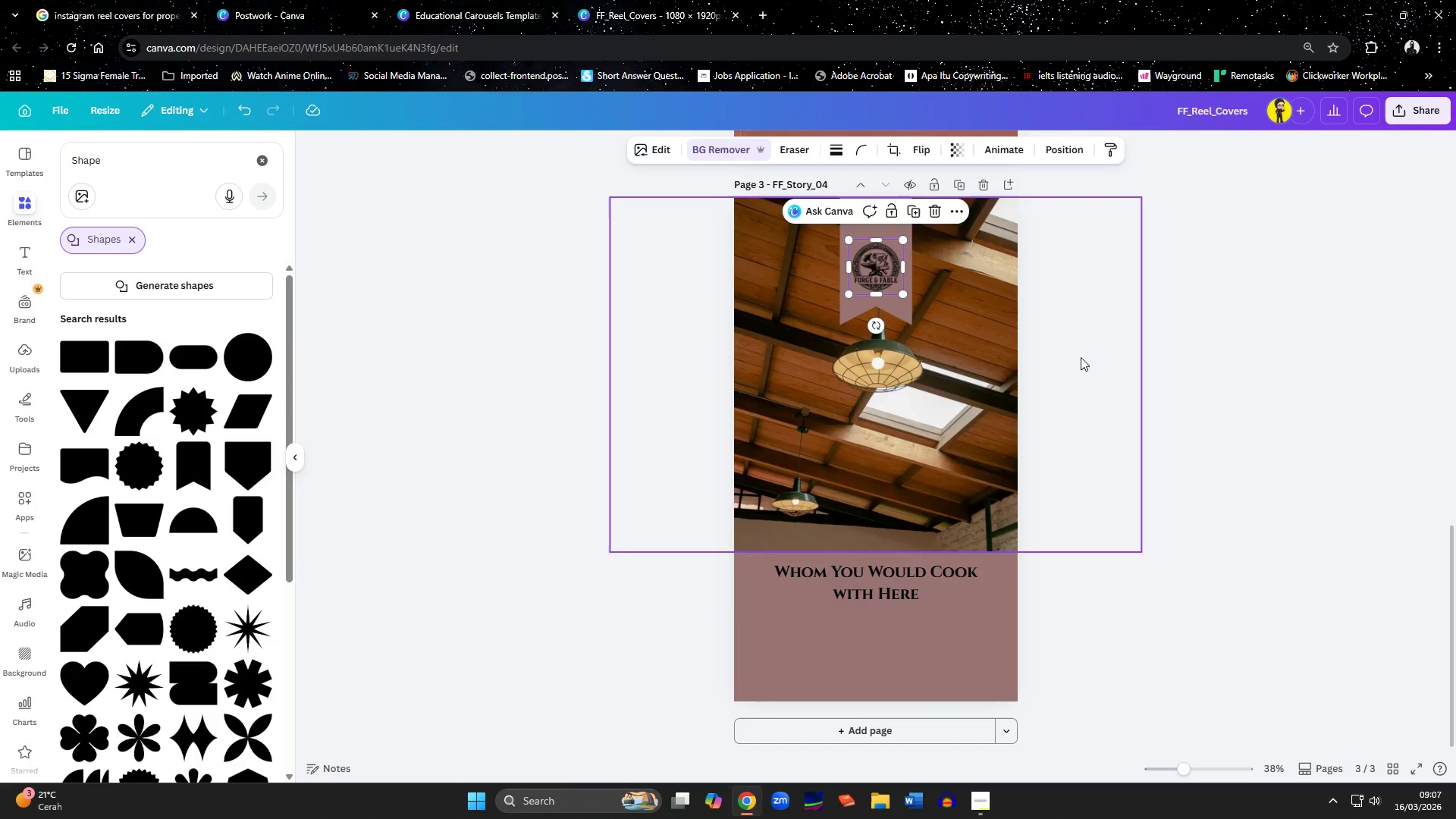 
left_click([1106, 357])
 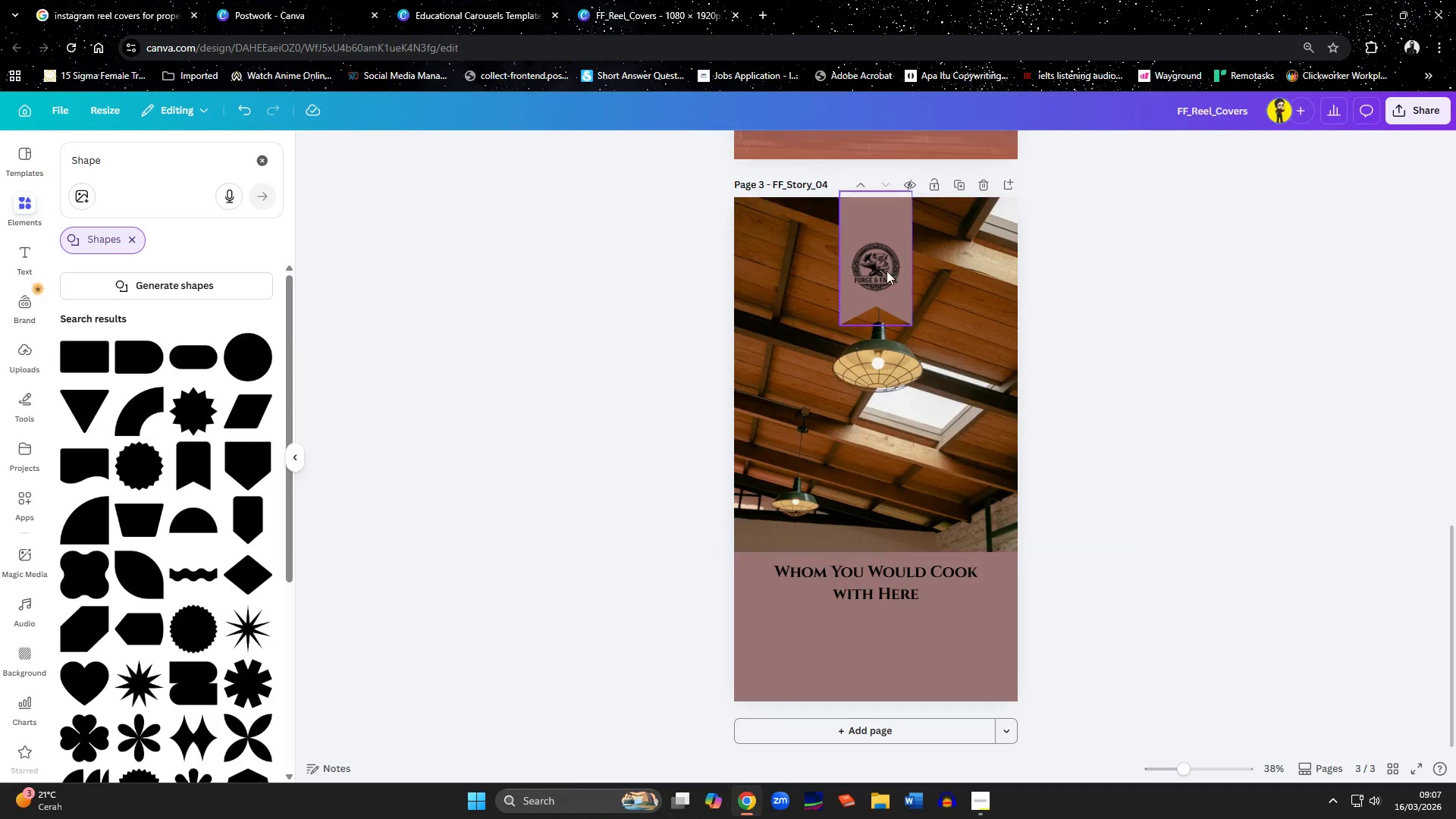 
left_click([879, 267])
 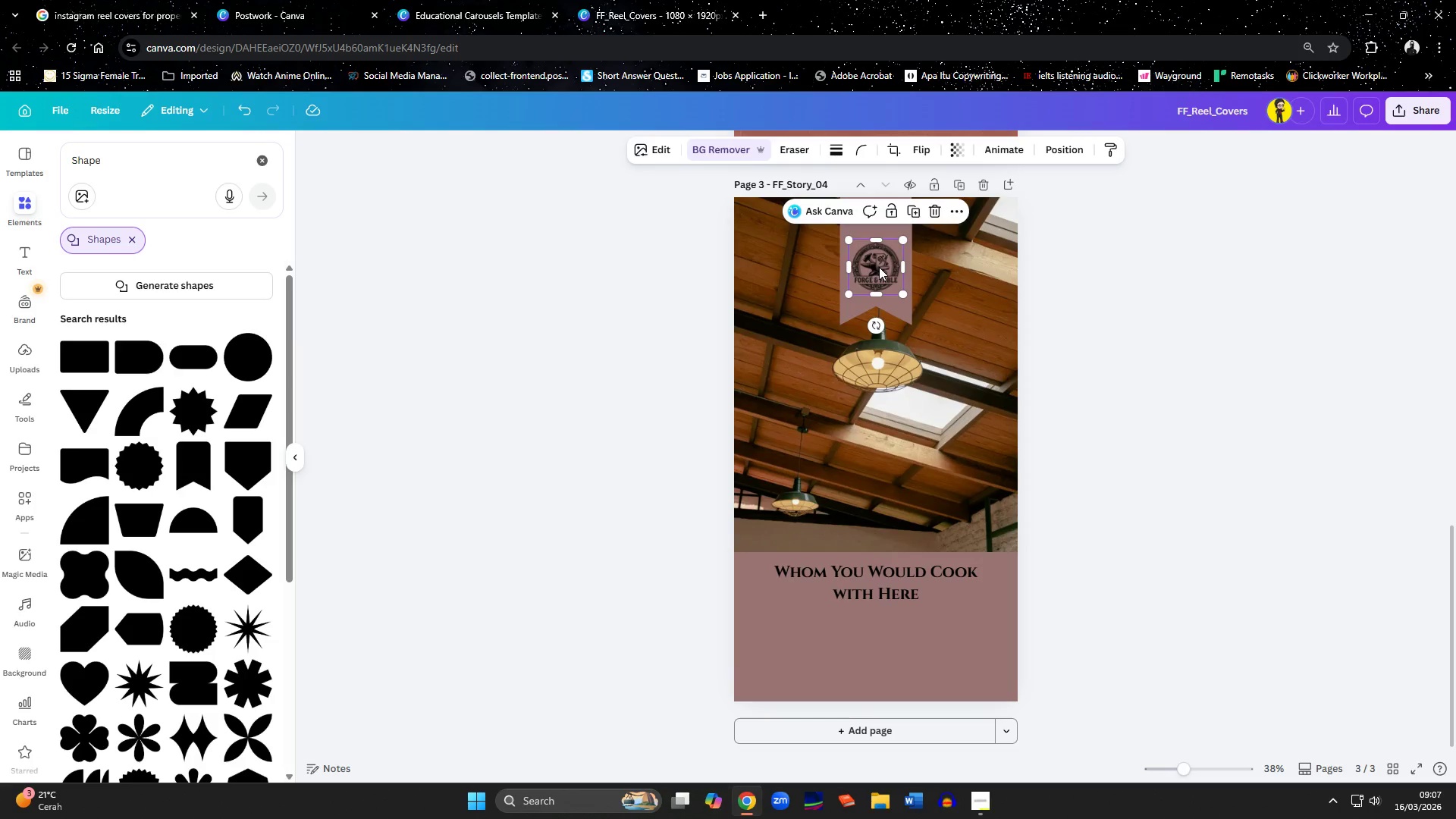 
key(ArrowUp)
 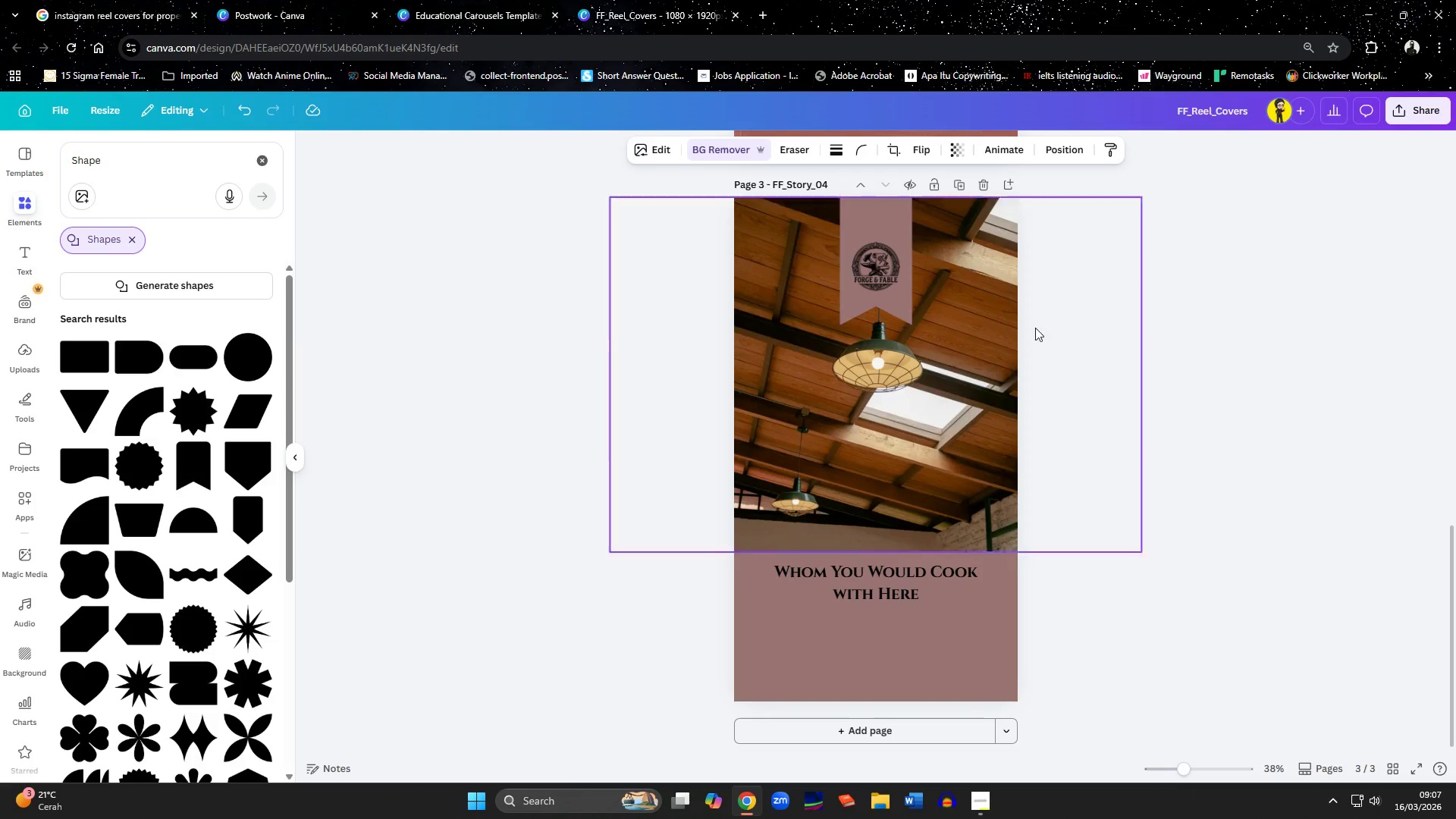 
key(ArrowUp)
 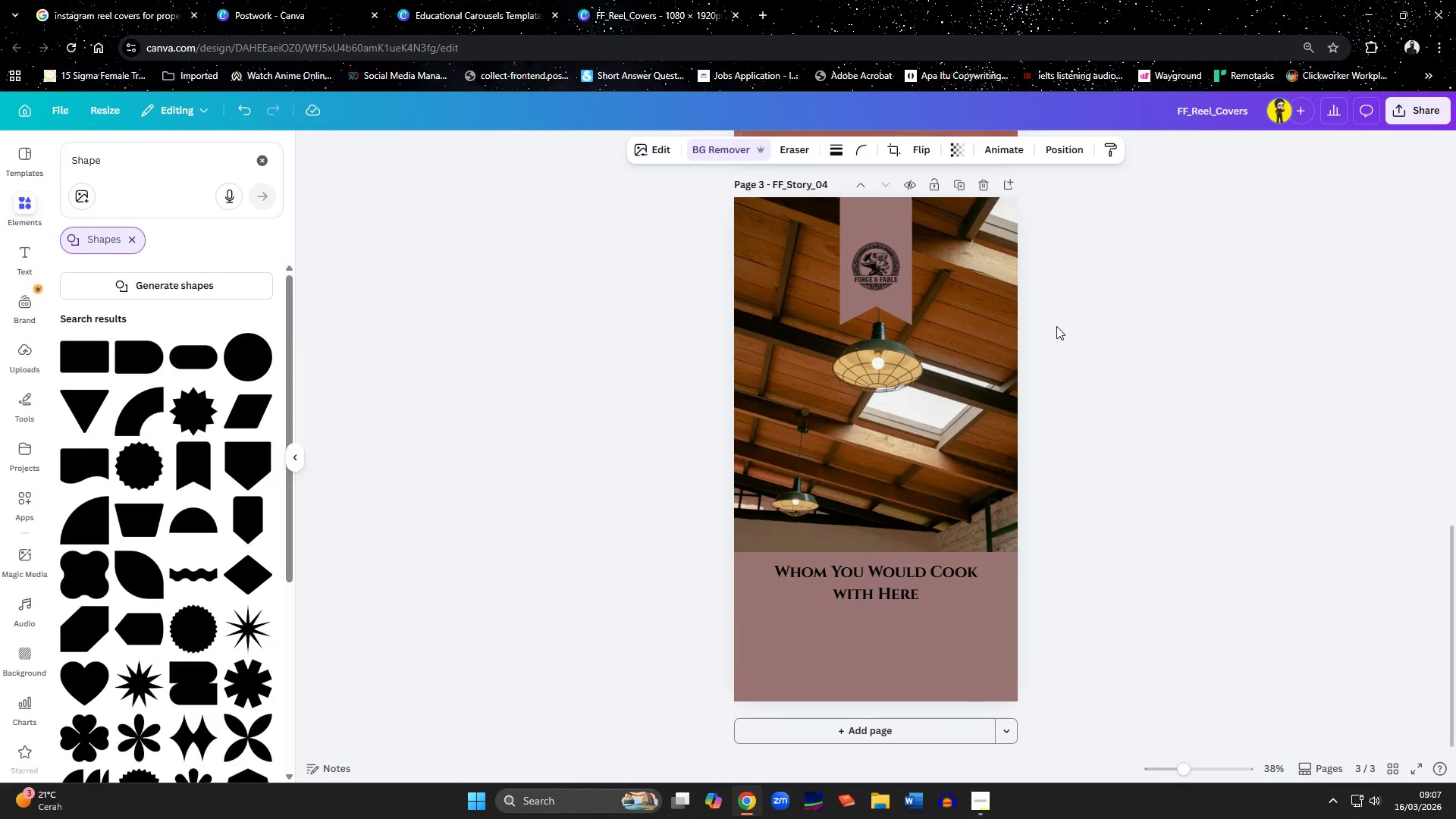 
key(ArrowUp)
 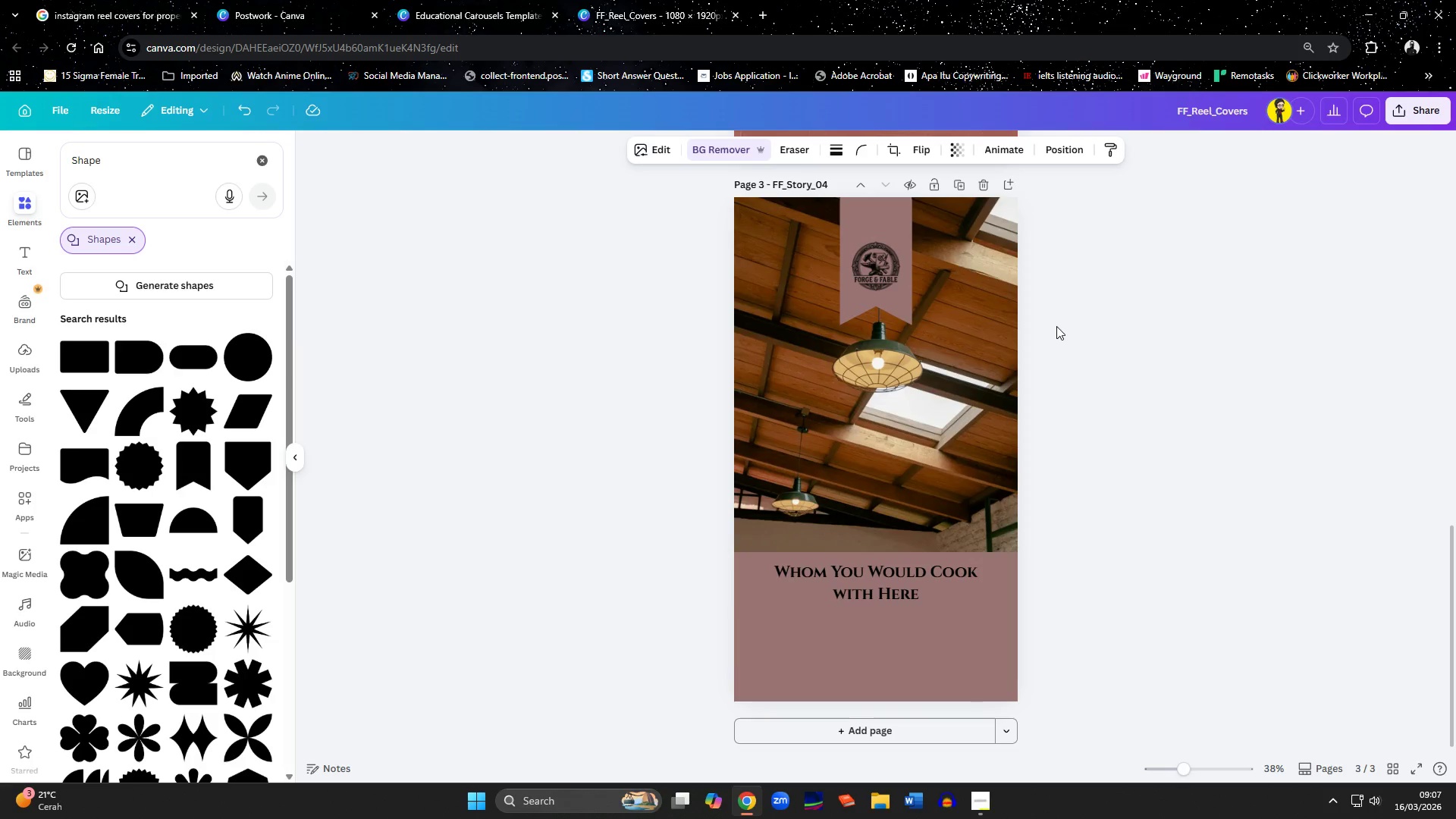 
hold_key(key=ArrowUp, duration=0.94)
 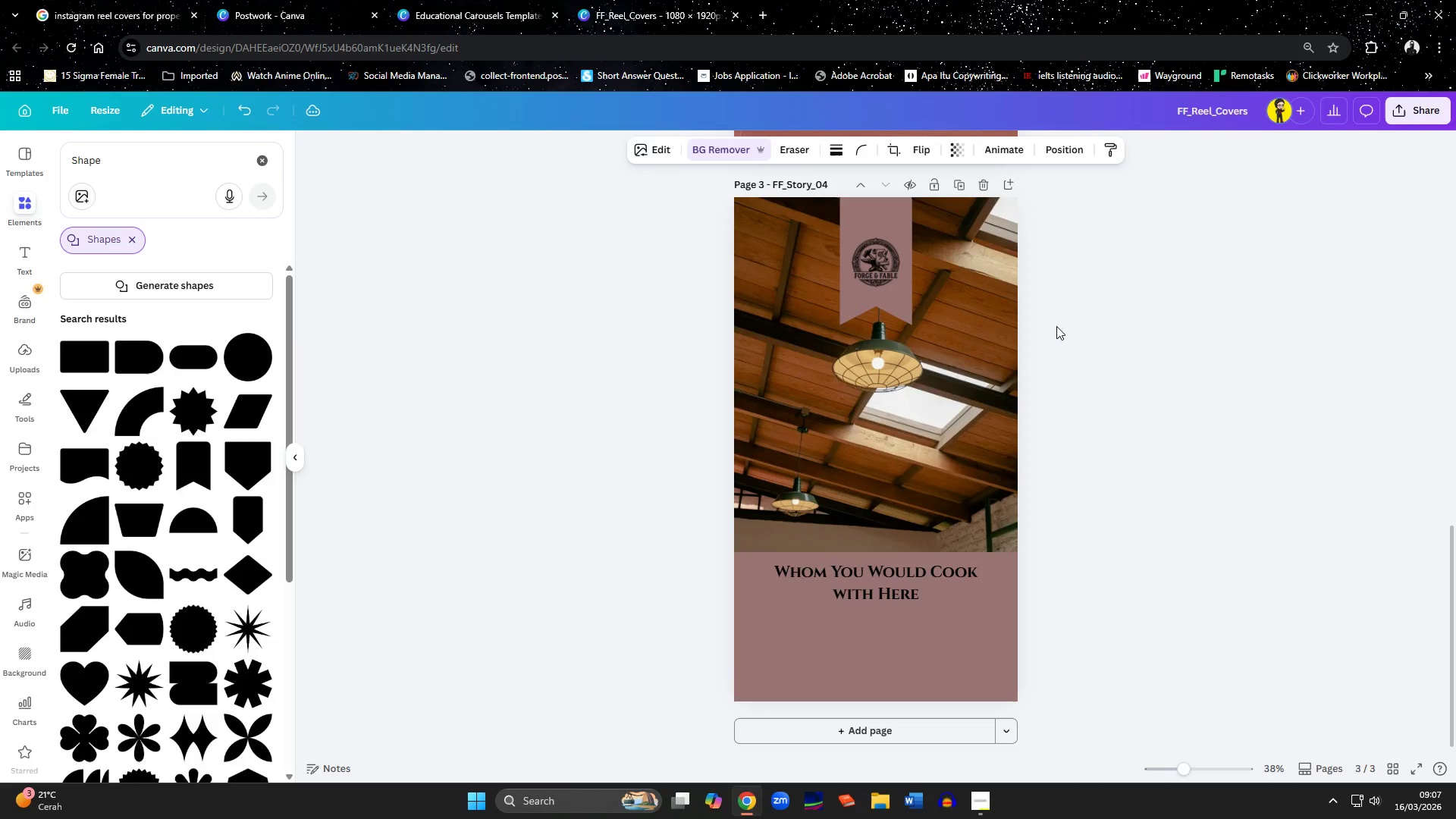 
key(ArrowUp)
 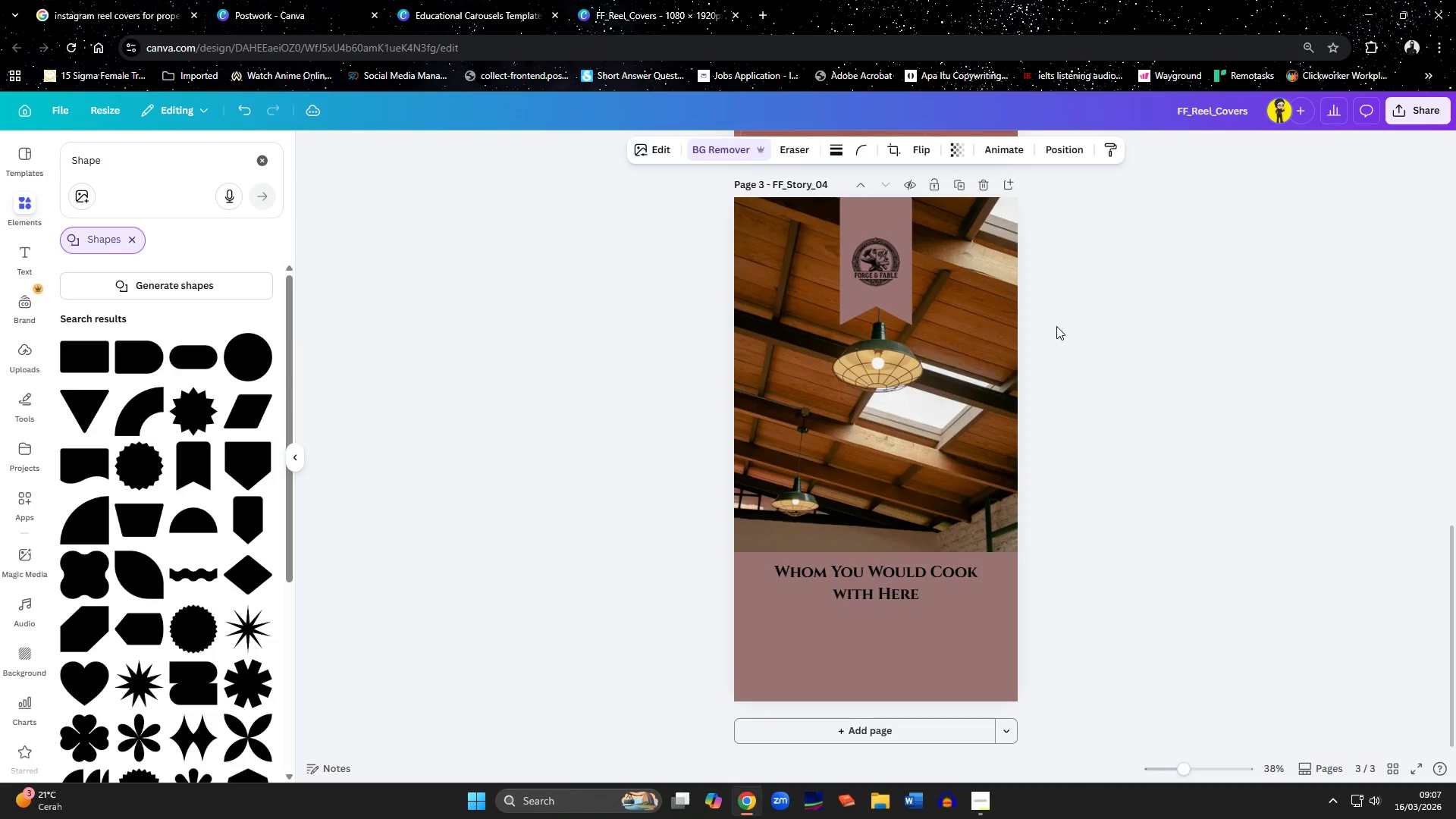 
key(ArrowUp)
 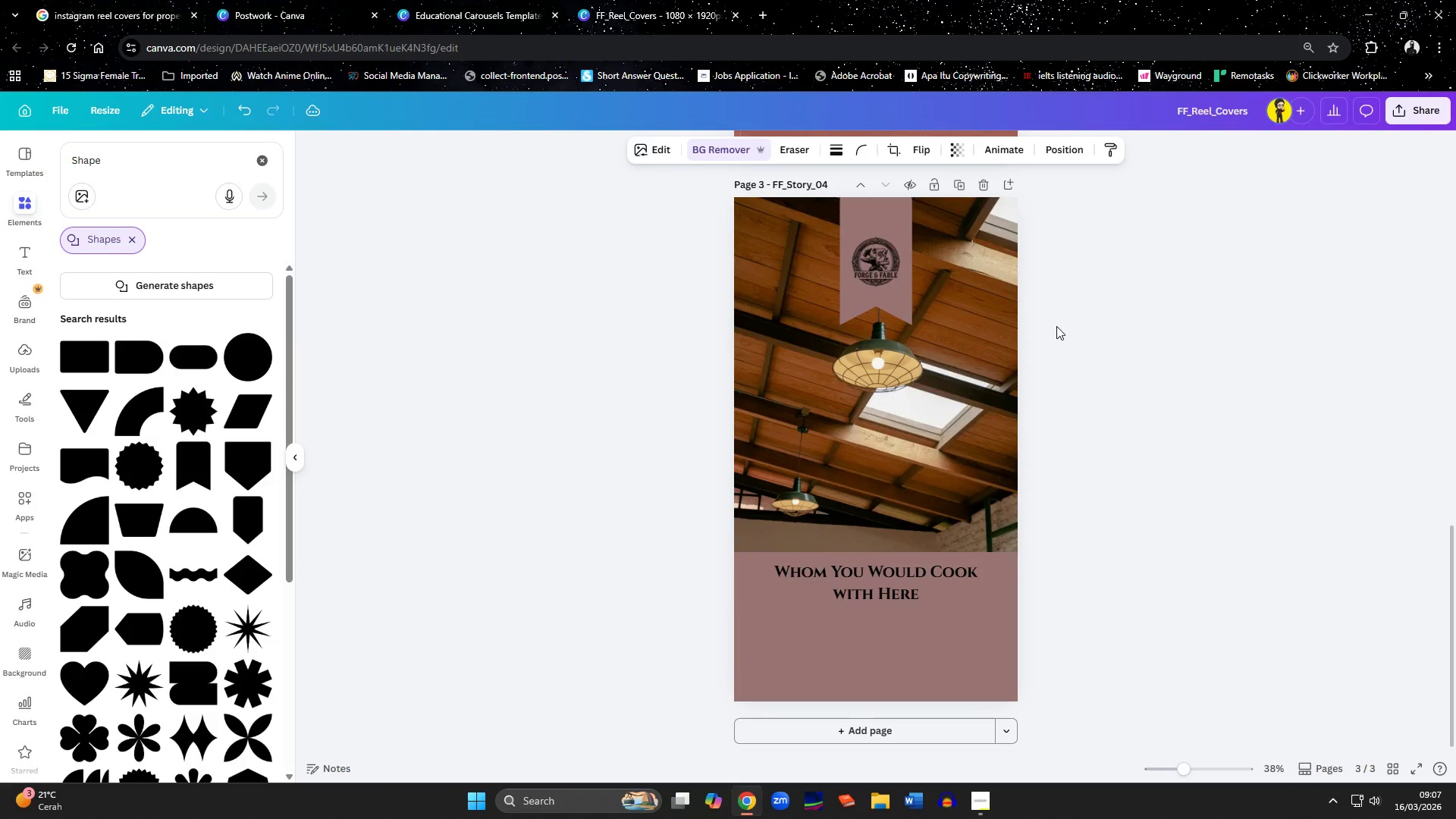 
key(ArrowUp)
 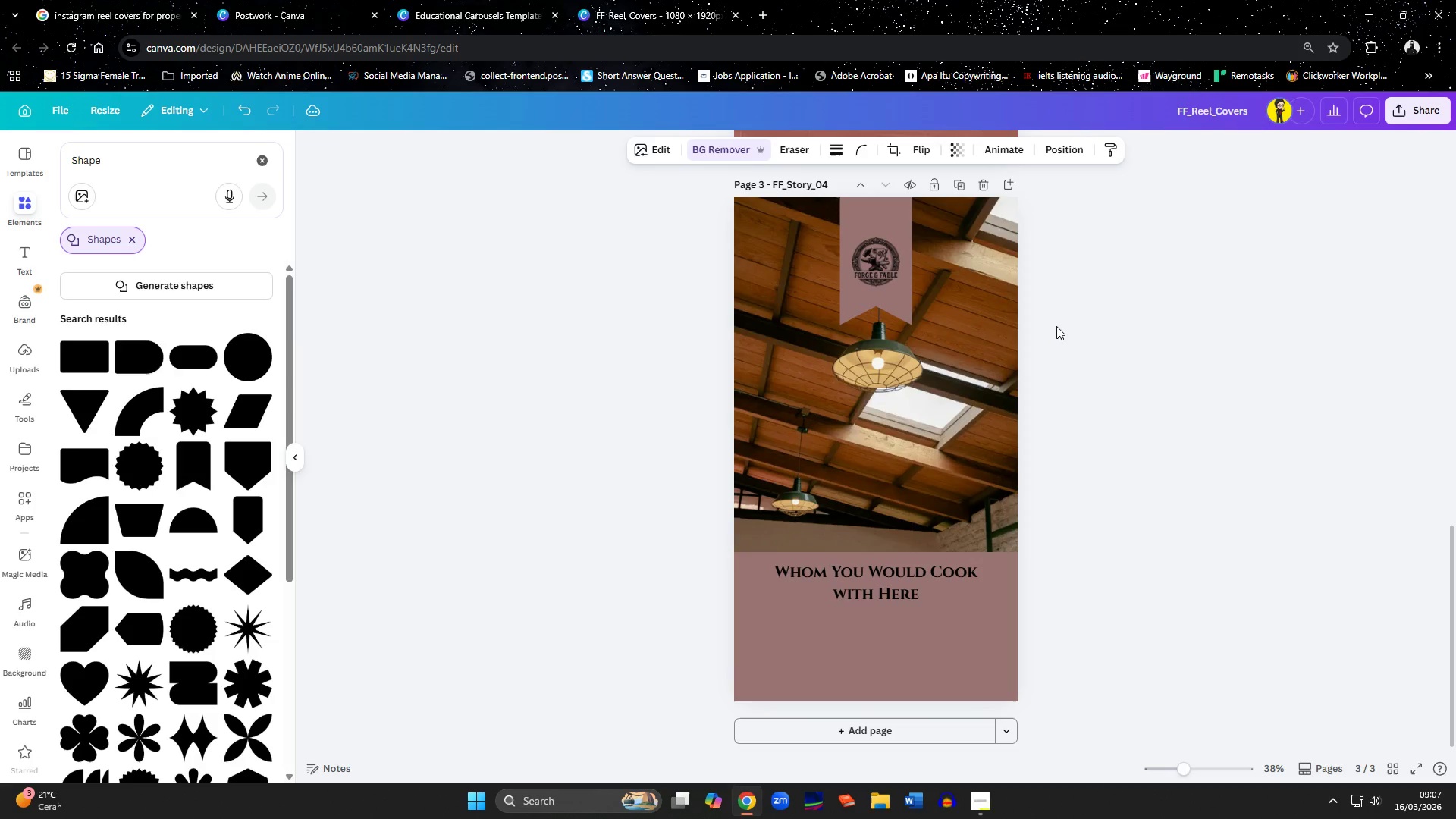 
hold_key(key=ArrowUp, duration=1.2)
 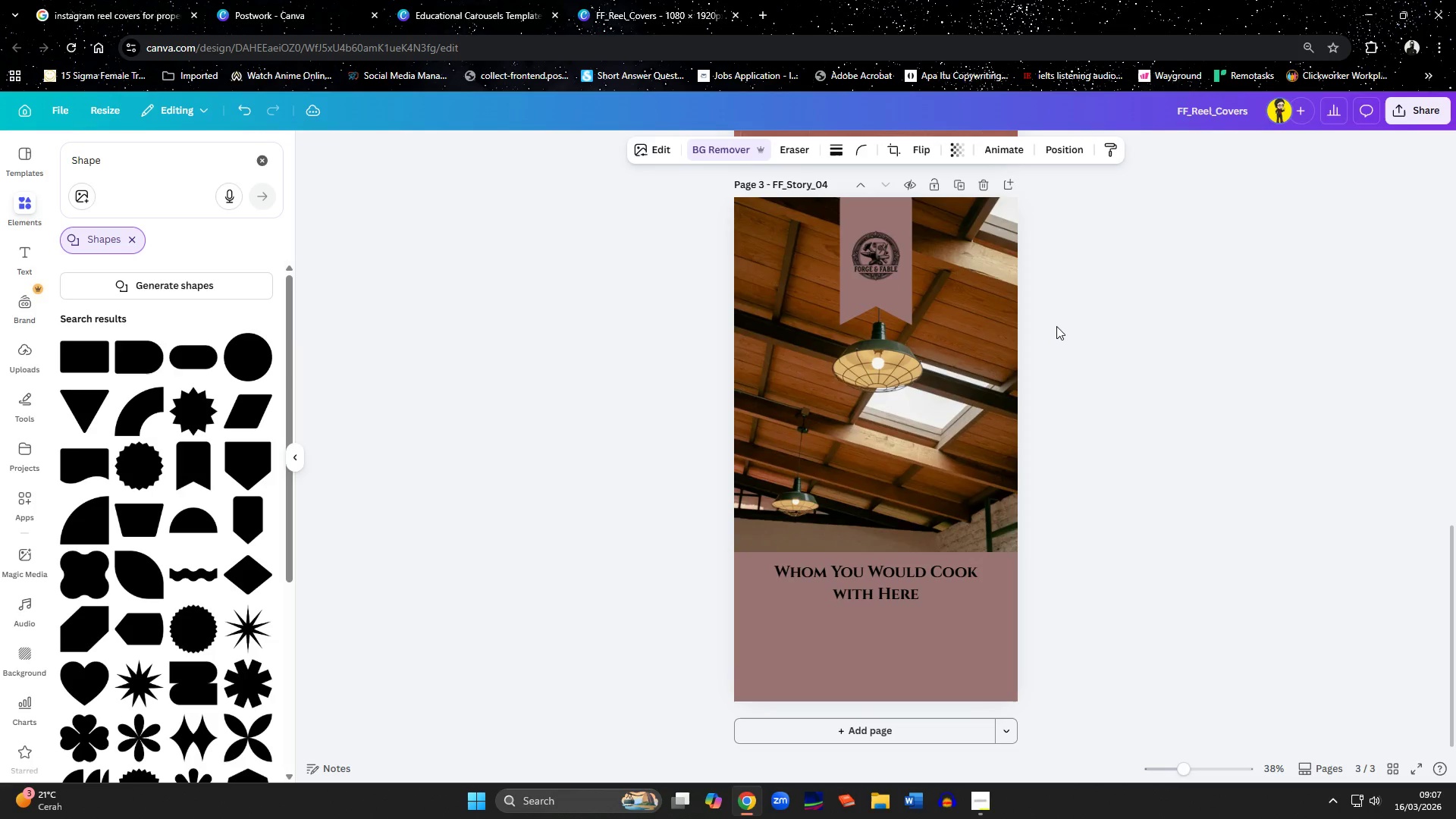 
key(ArrowDown)
 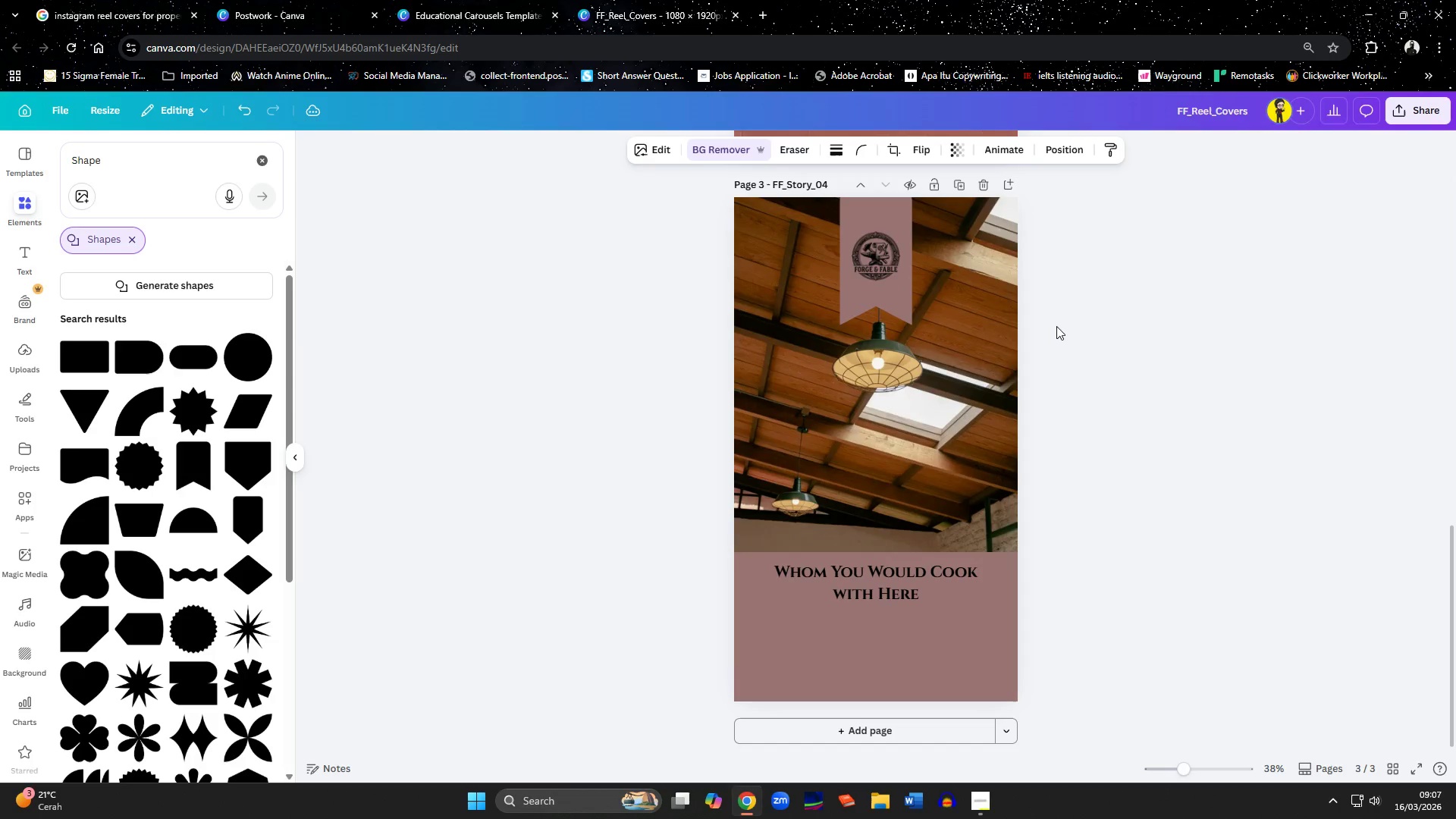 
key(ArrowDown)
 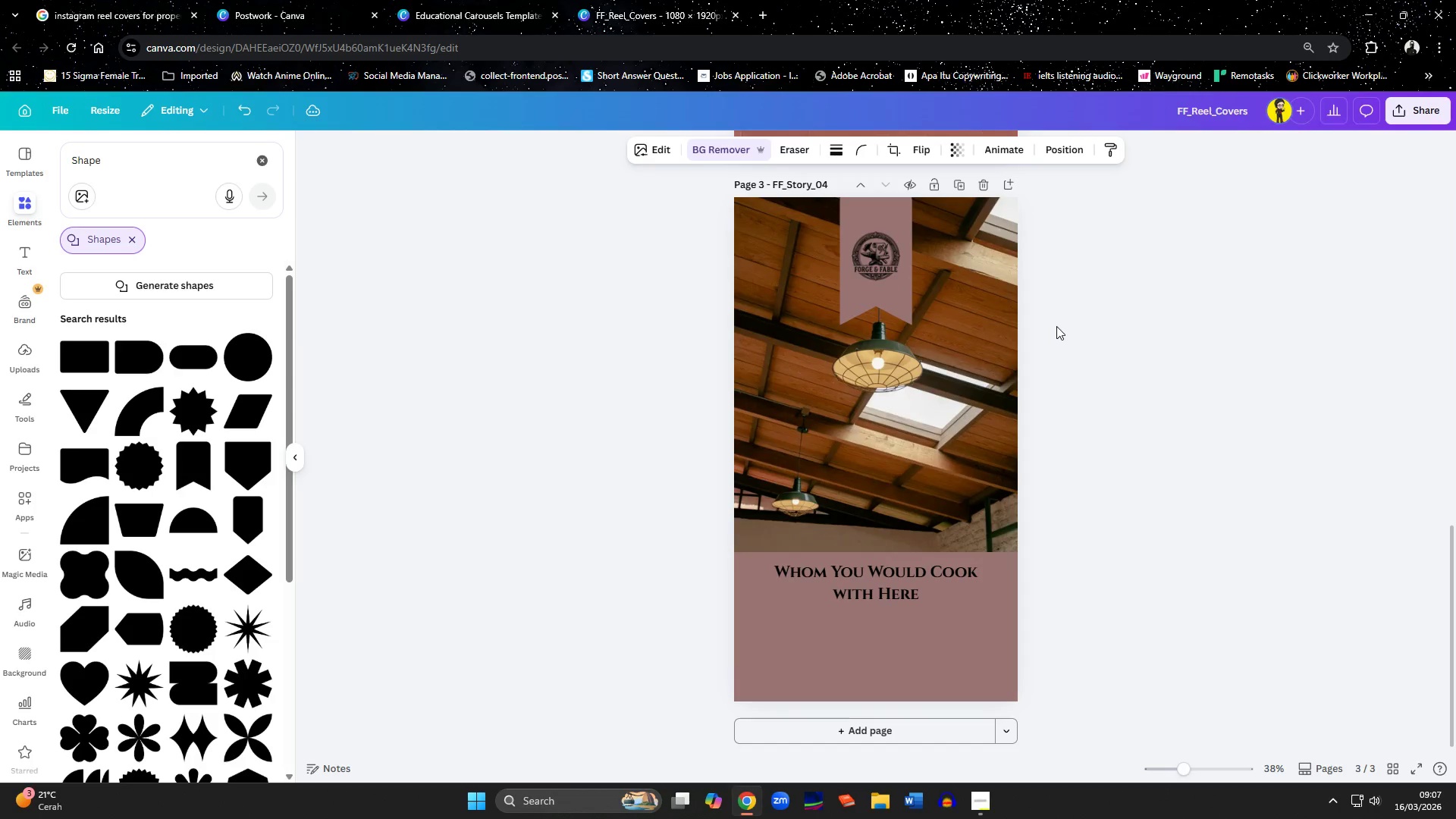 
key(ArrowDown)
 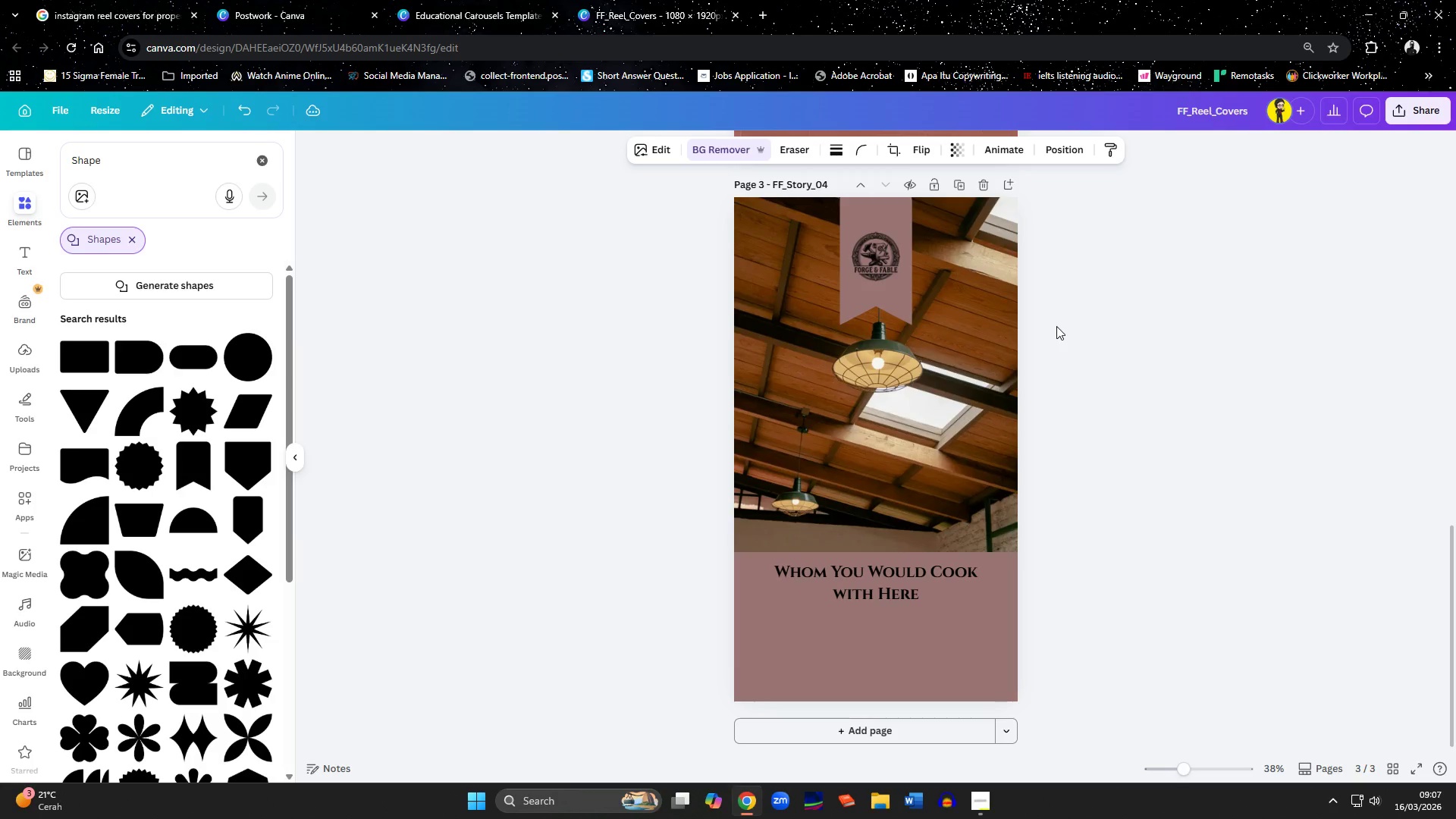 
key(ArrowDown)
 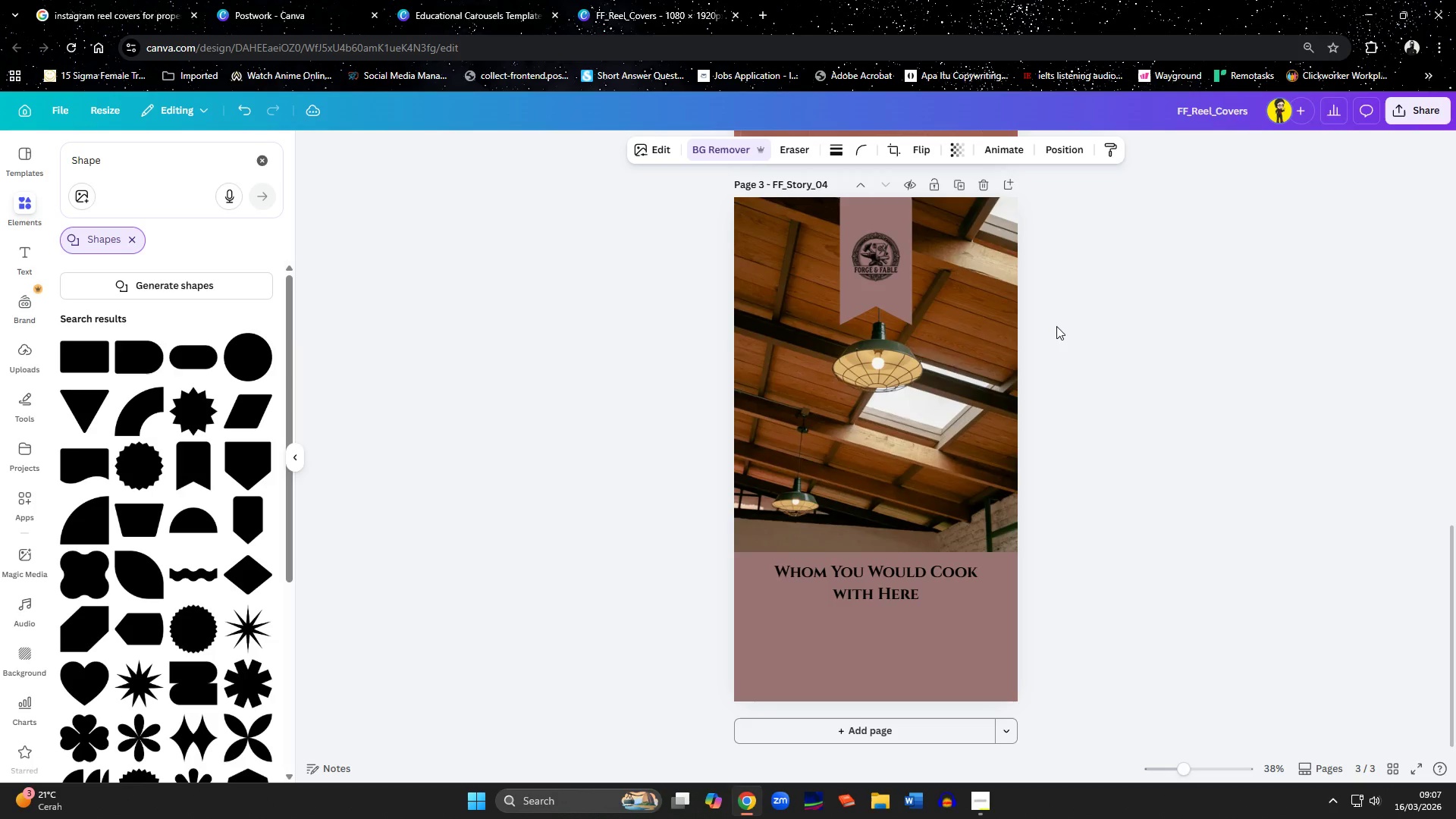 
key(ArrowDown)
 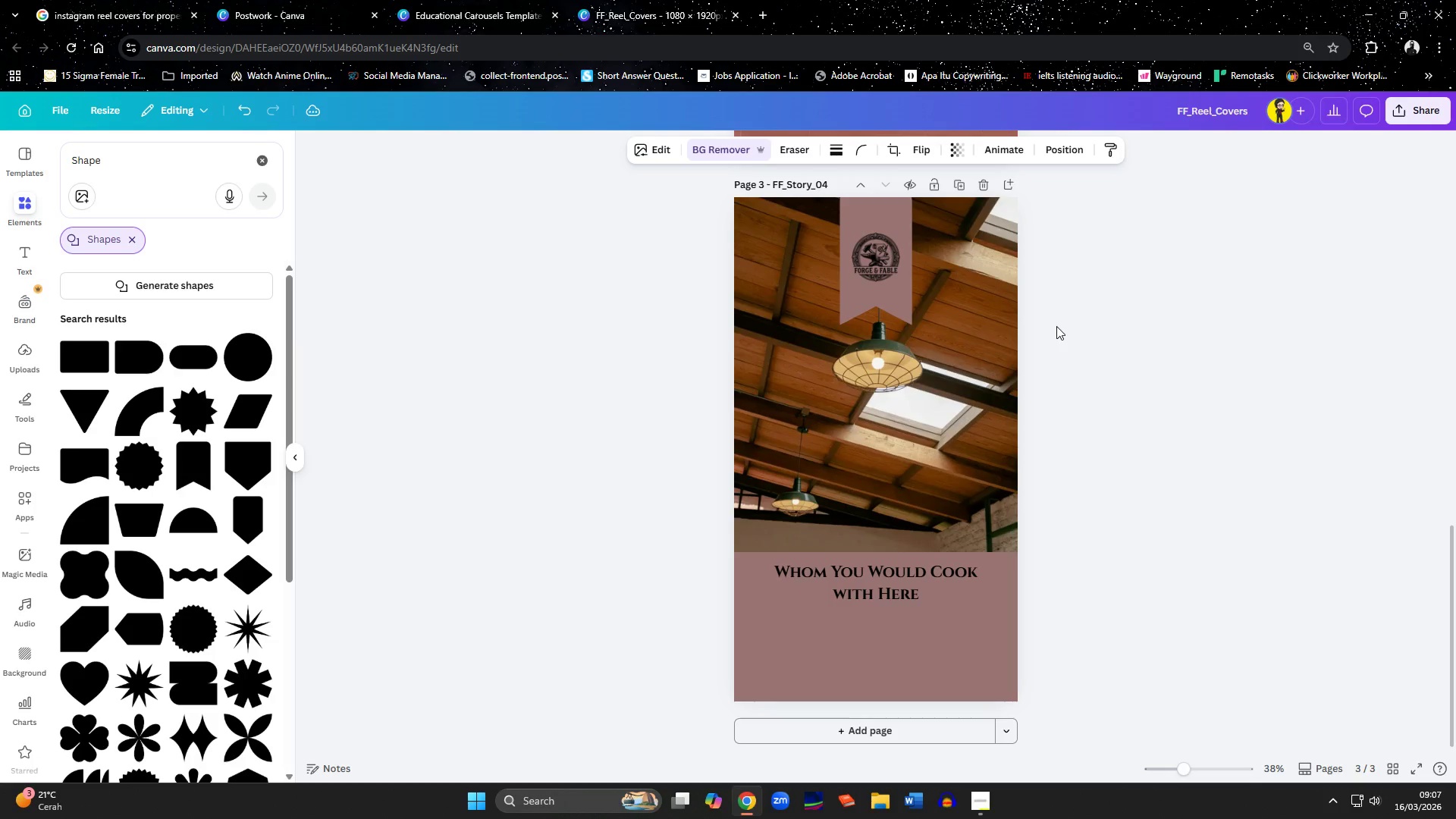 
key(ArrowDown)
 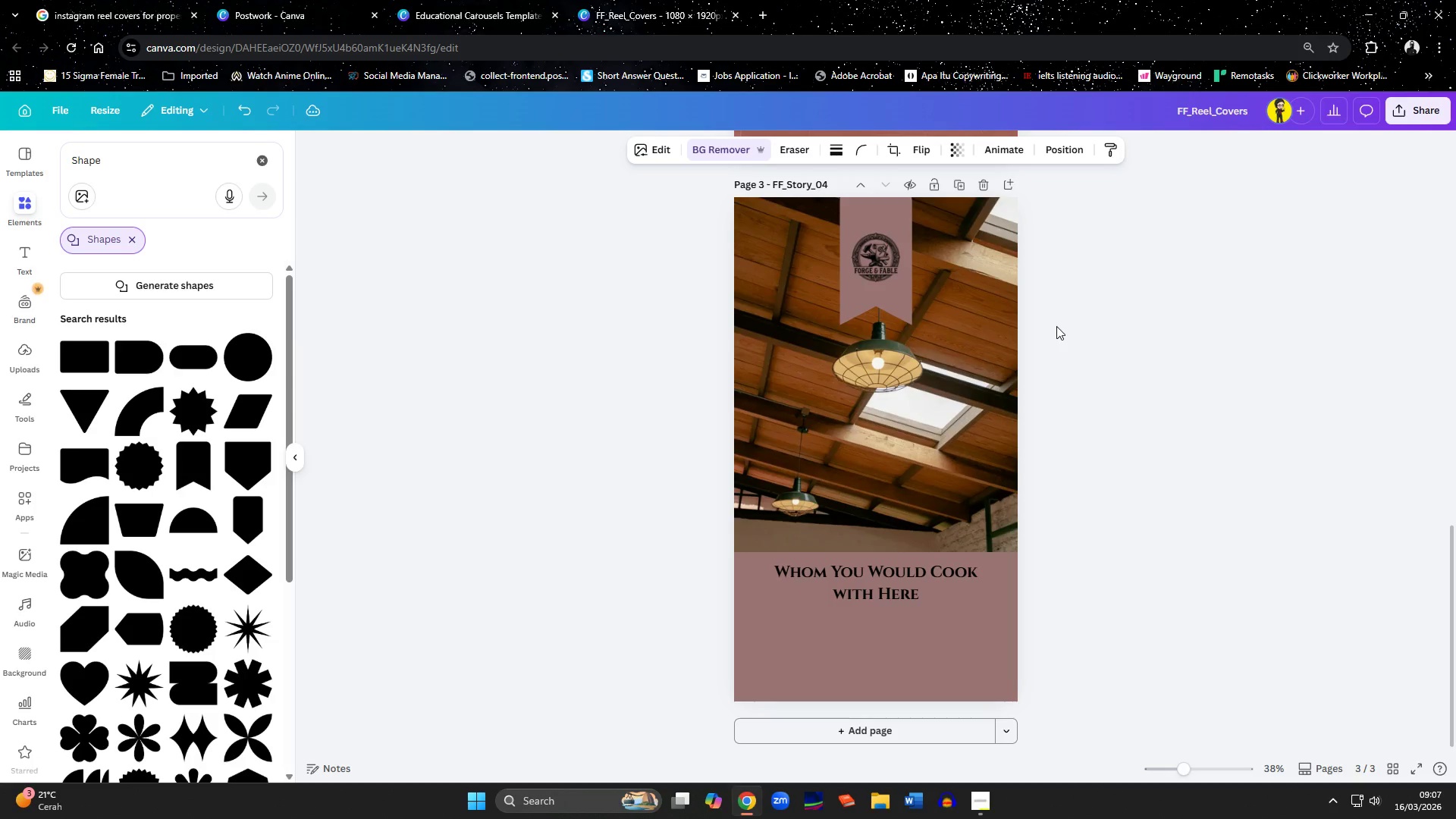 
key(ArrowDown)
 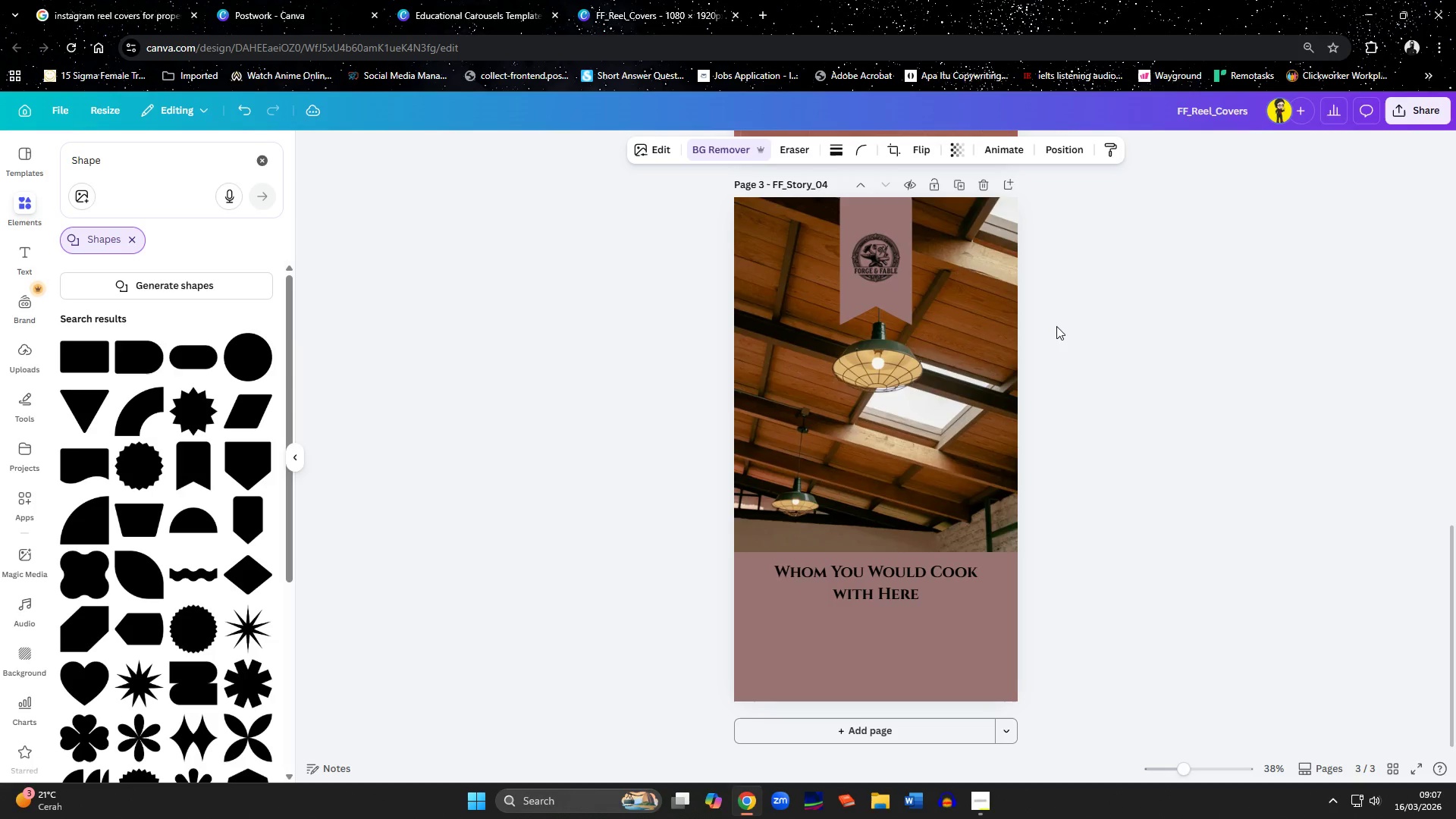 
key(ArrowDown)
 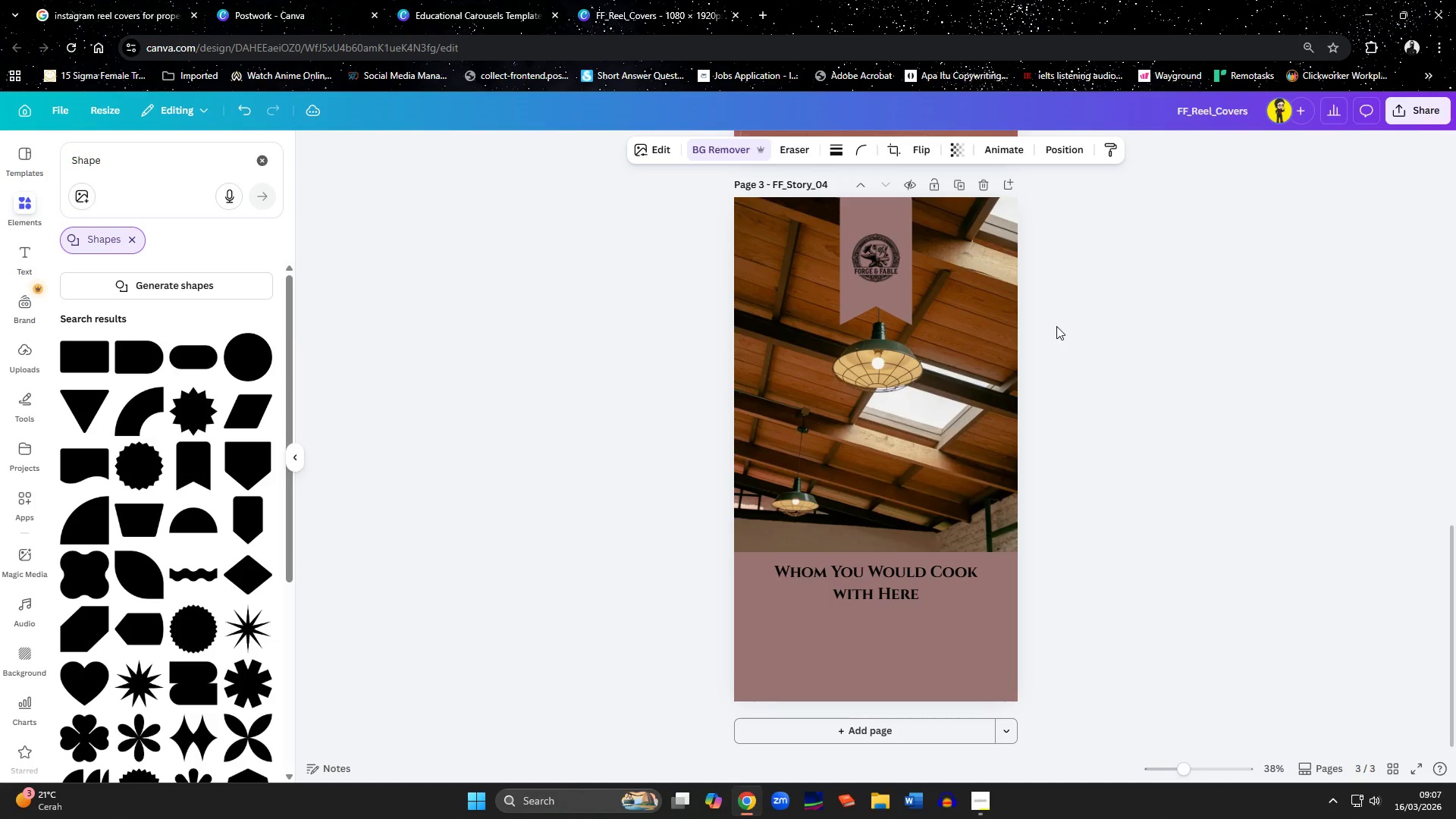 
key(ArrowDown)
 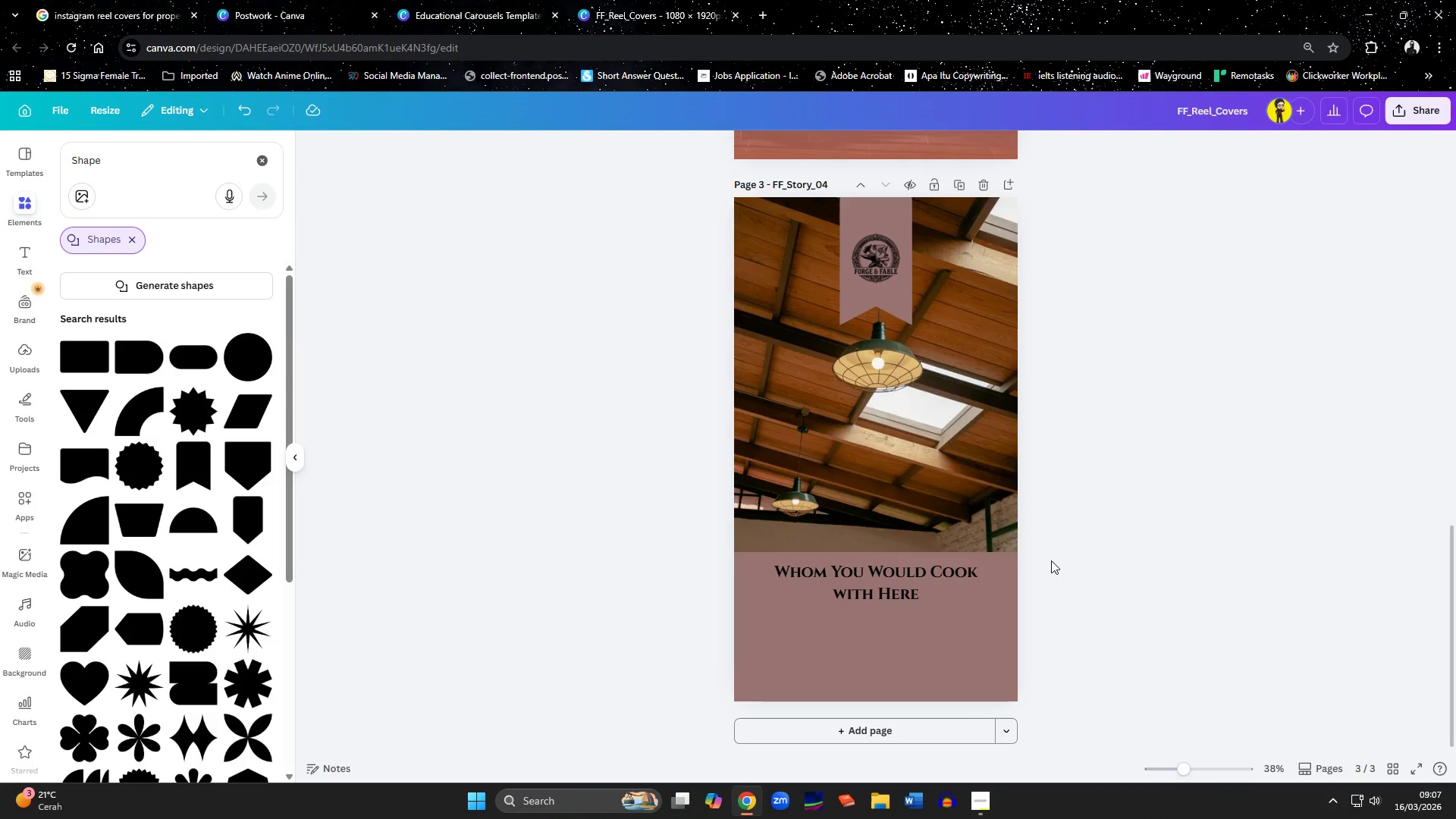 
left_click([1135, 612])
 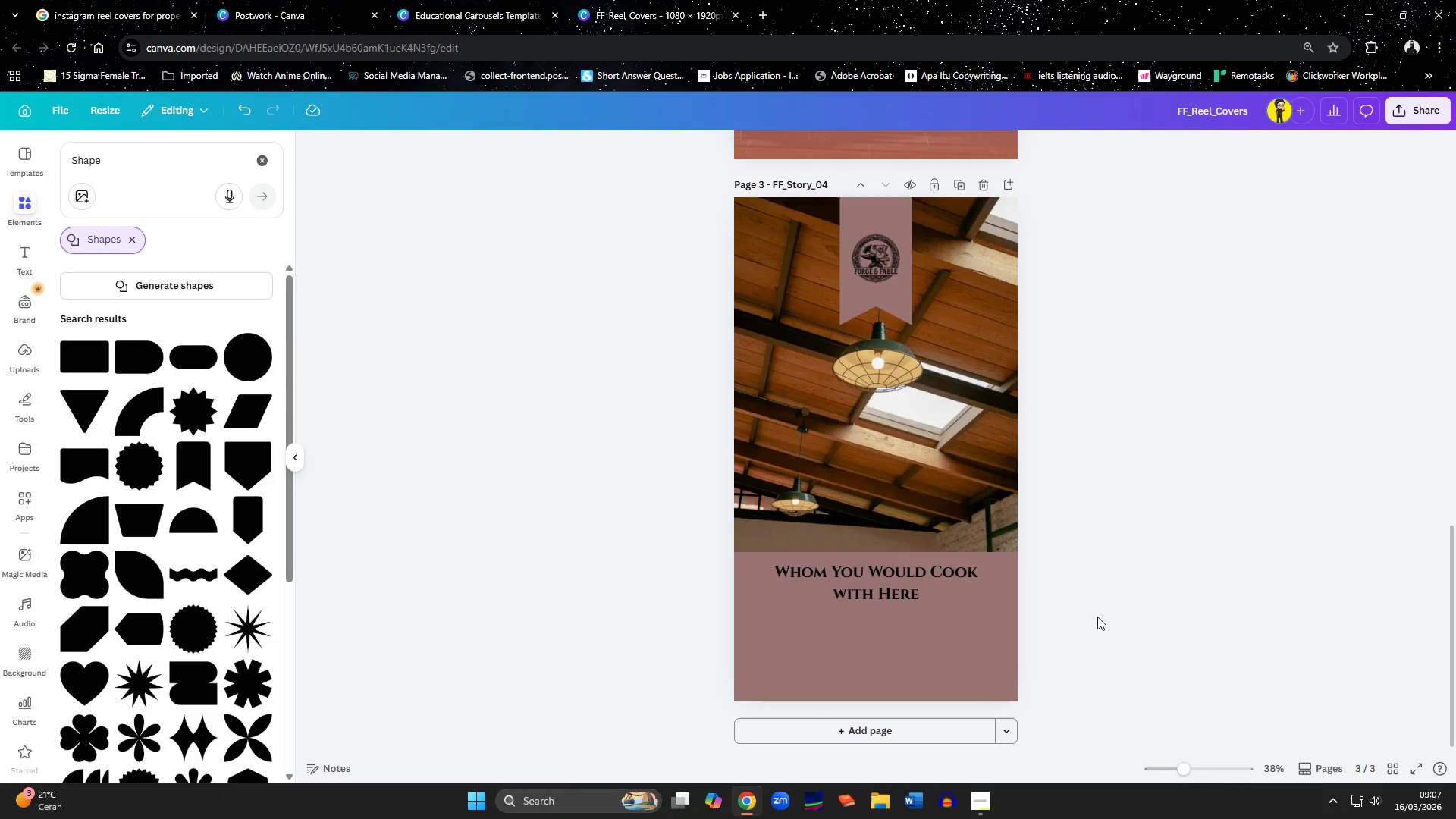 
left_click([904, 544])
 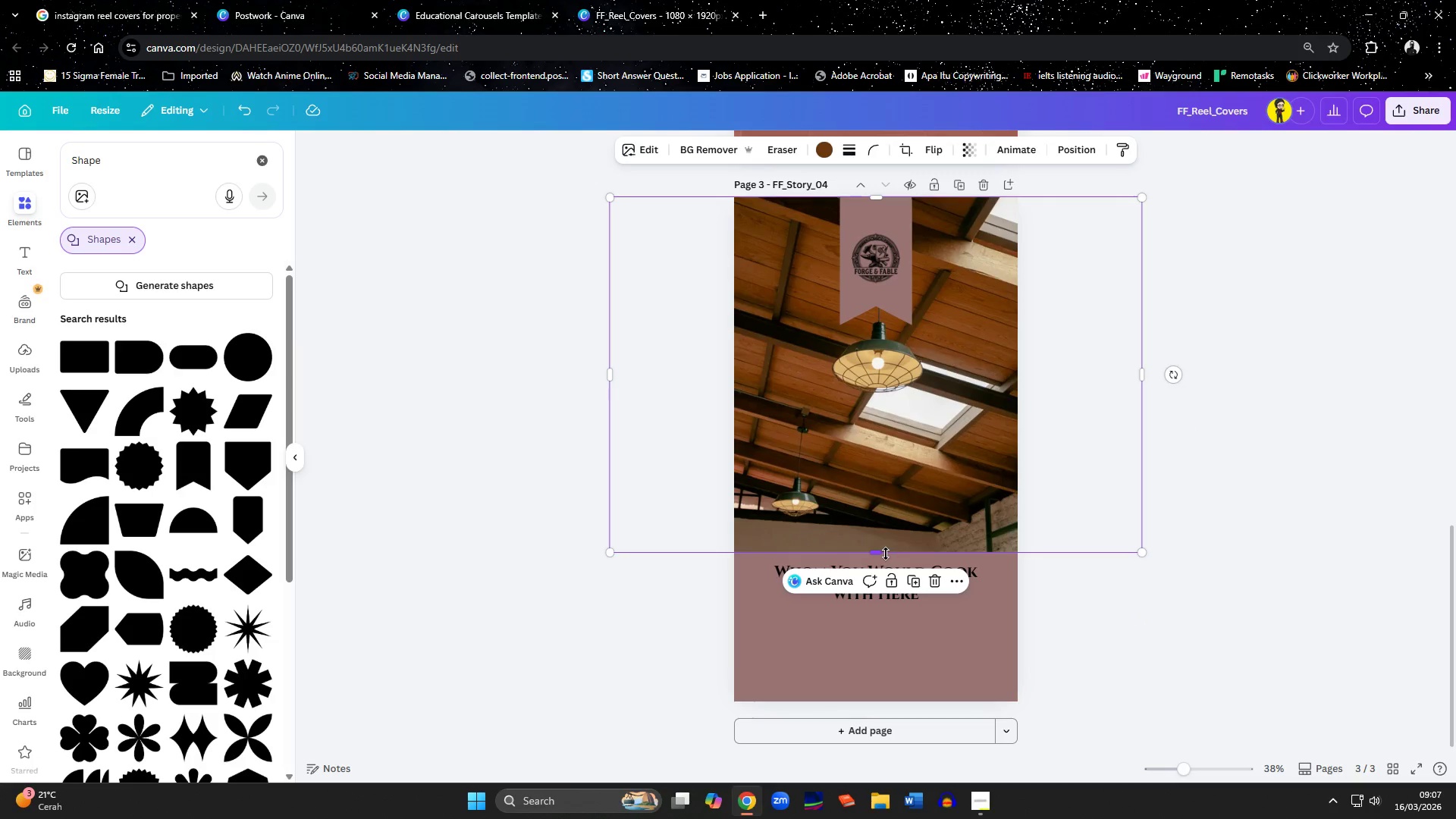 
left_click_drag(start_coordinate=[881, 554], to_coordinate=[933, 563])
 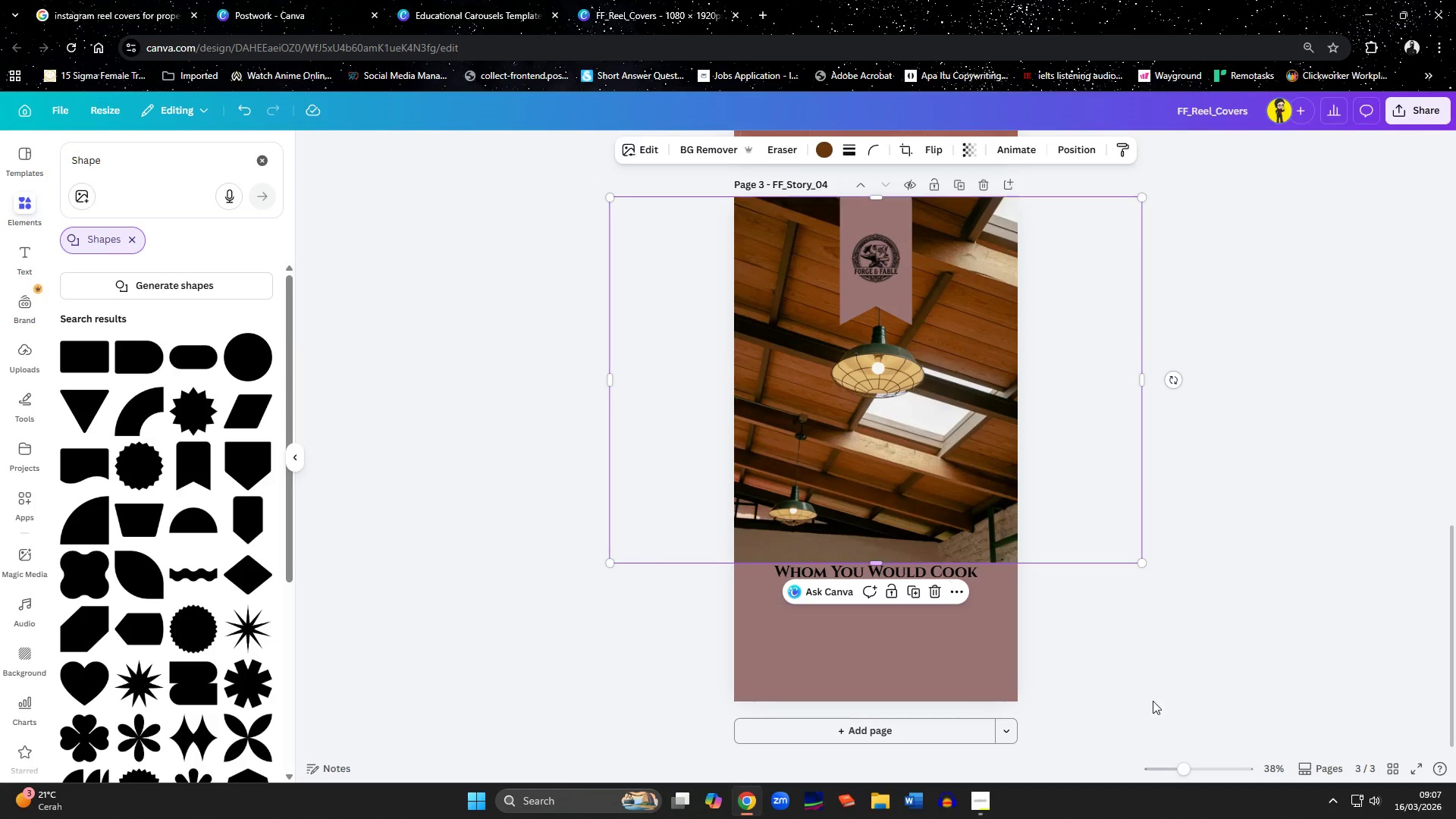 
left_click([1163, 706])
 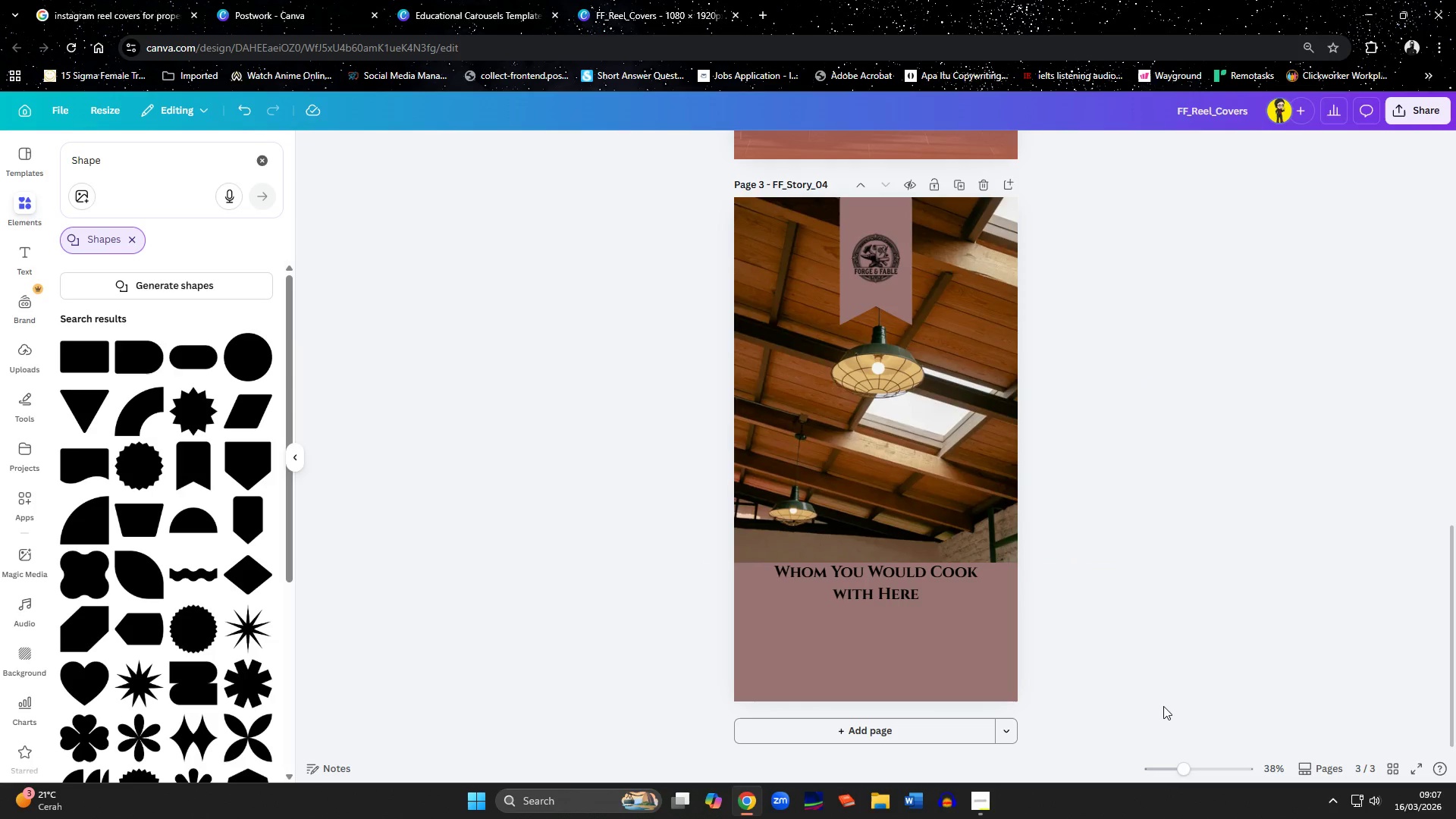 
wait(5.05)
 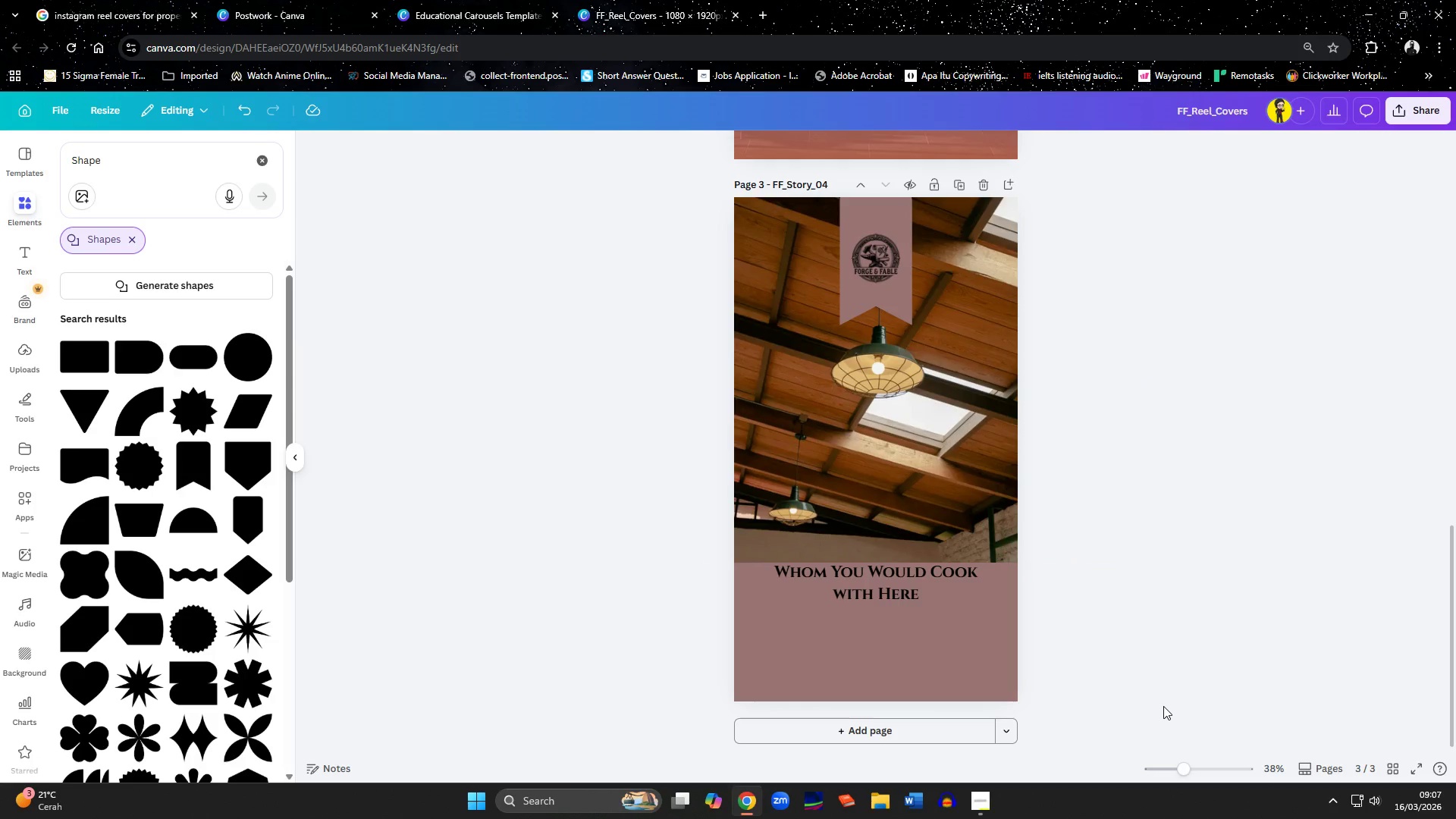 
left_click([890, 525])
 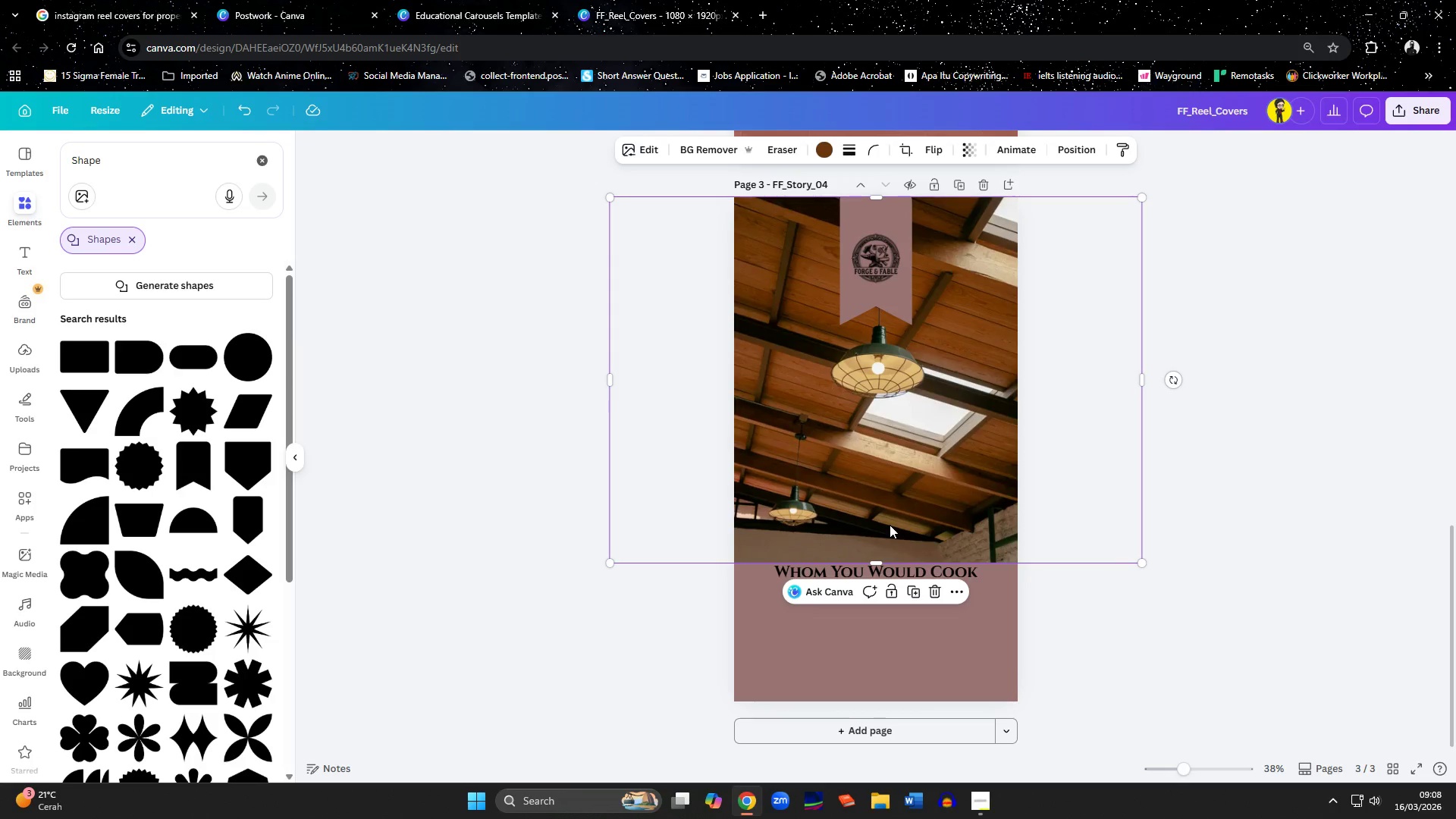 
right_click([890, 525])
 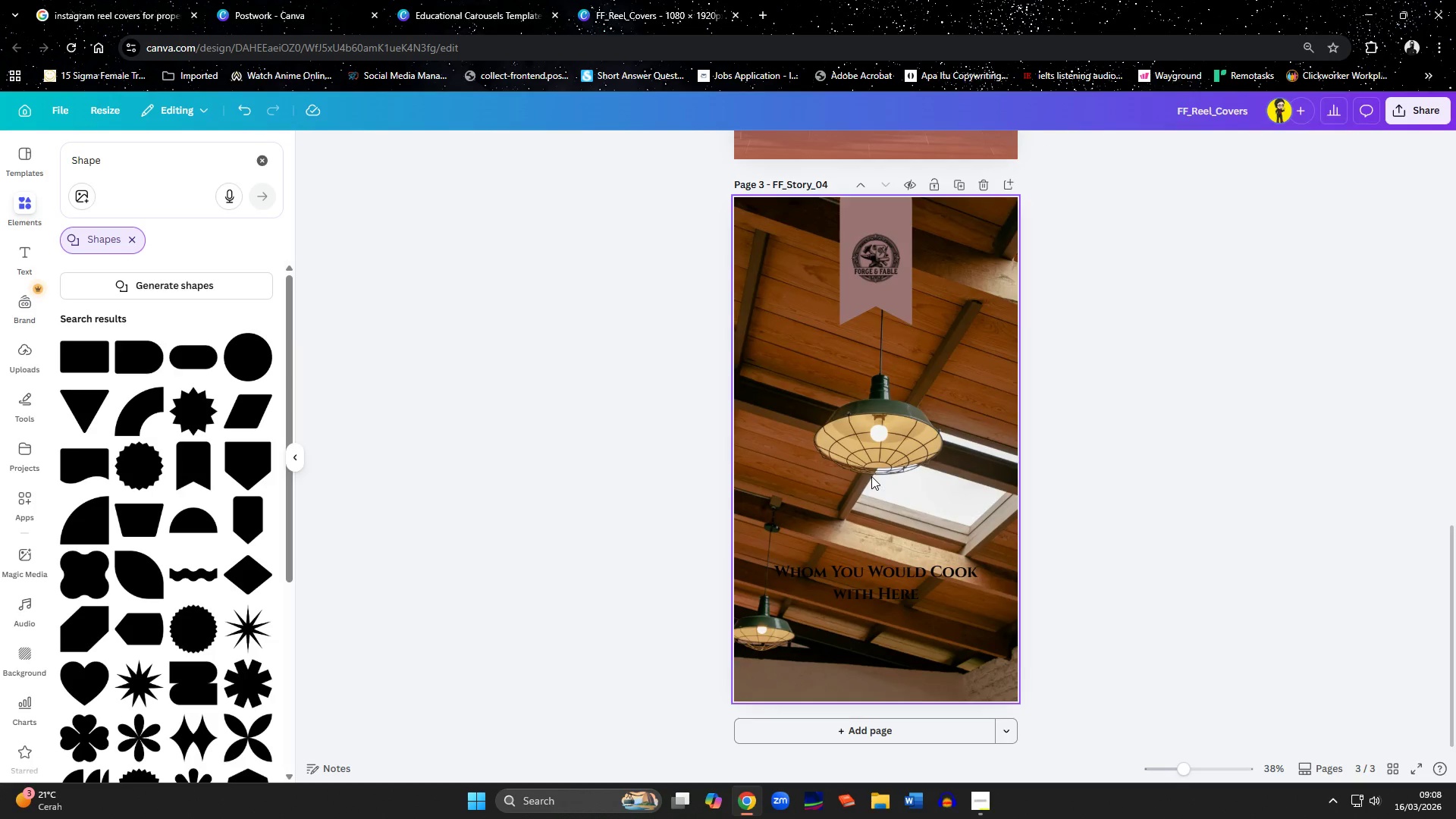 
wait(8.39)
 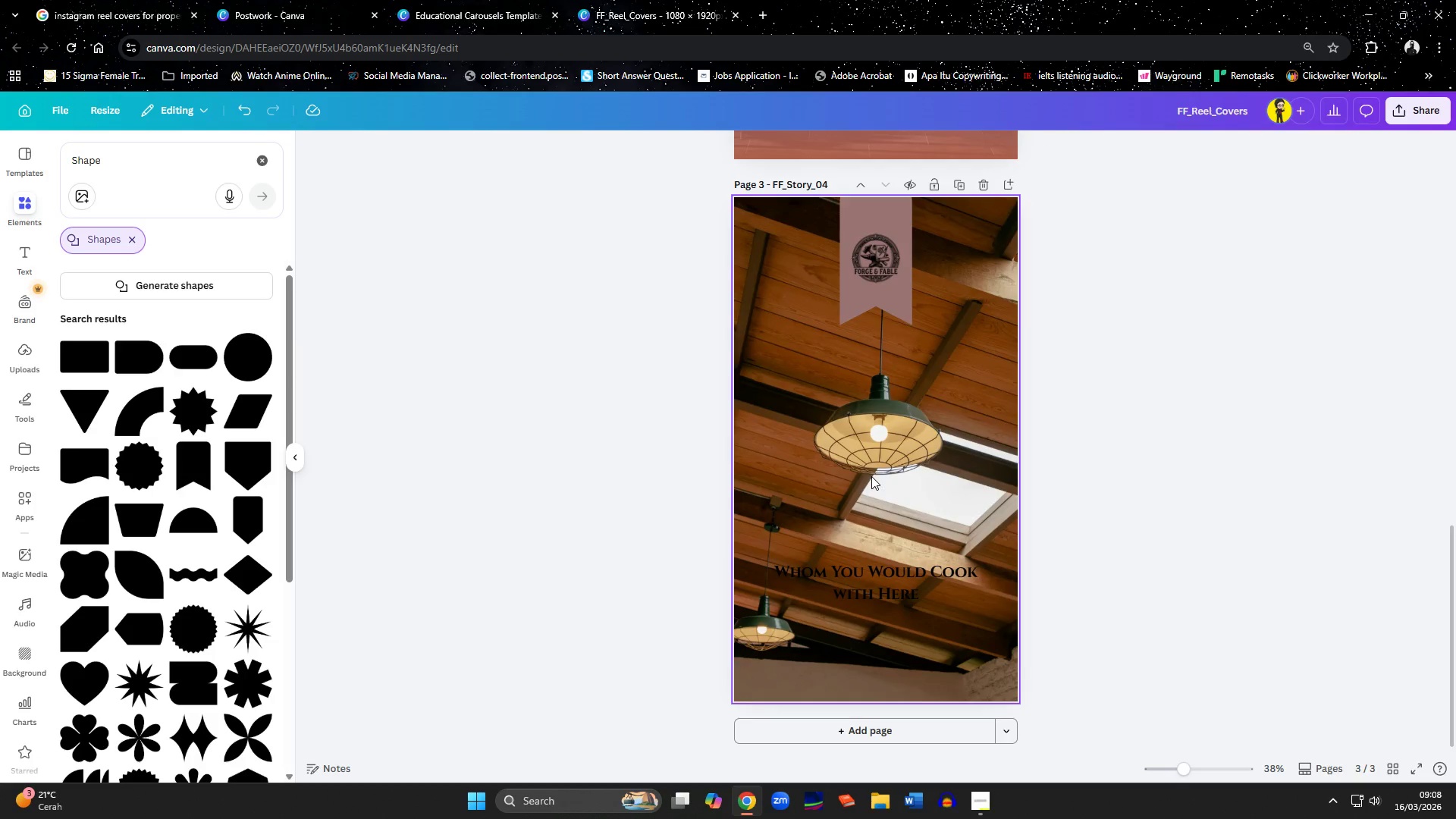 
left_click([999, 531])
 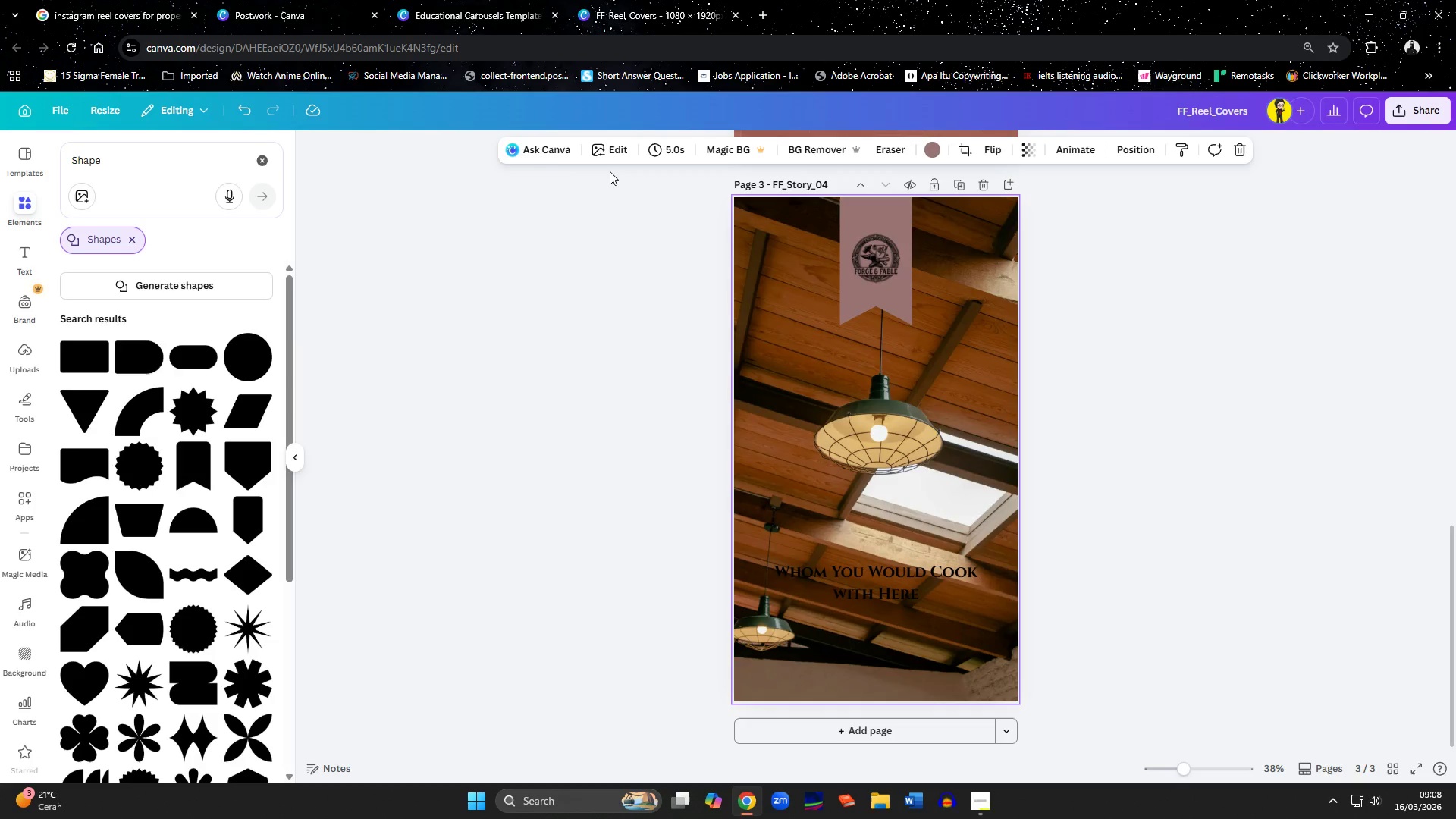 
left_click([604, 151])
 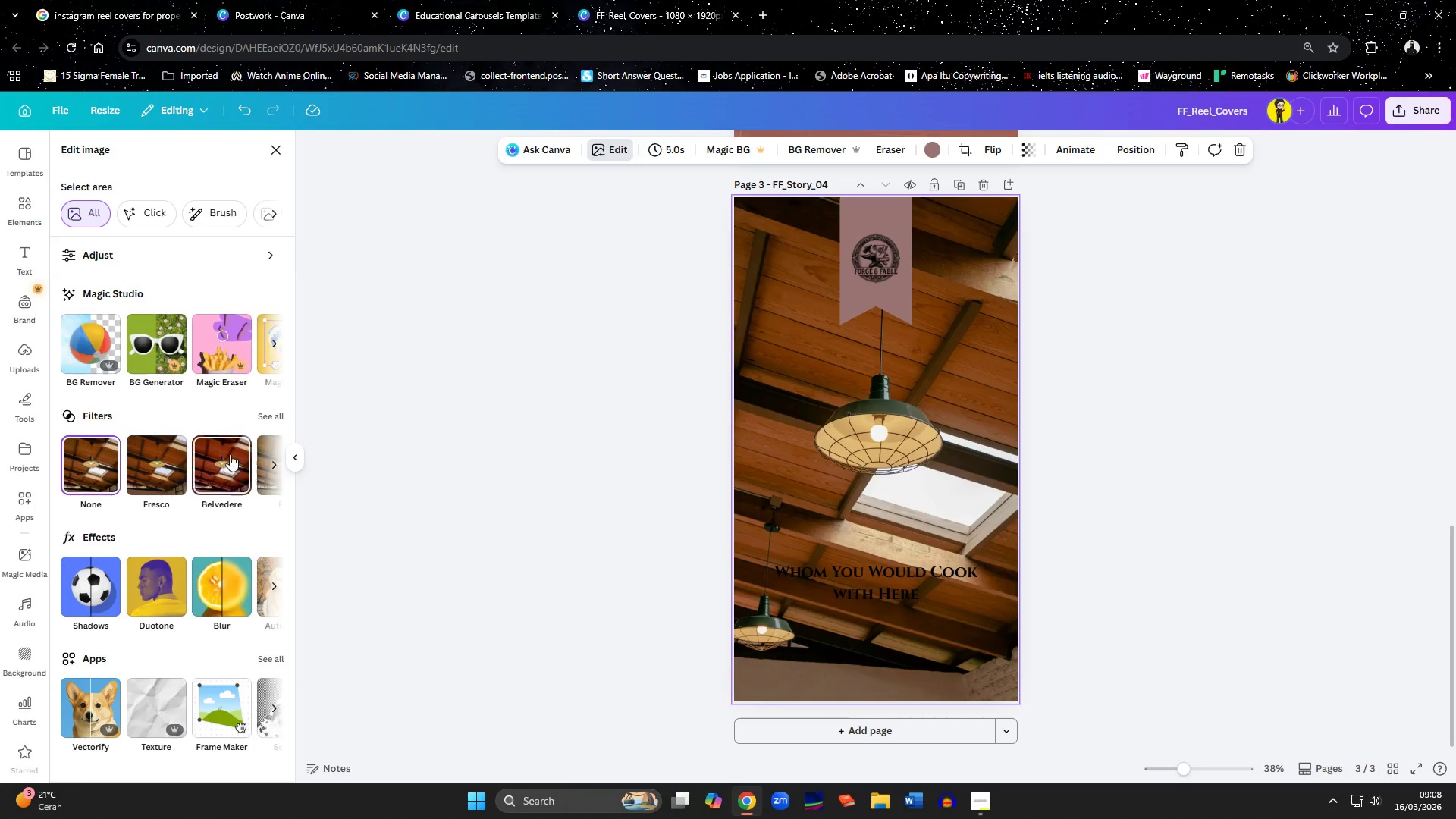 
left_click([266, 416])
 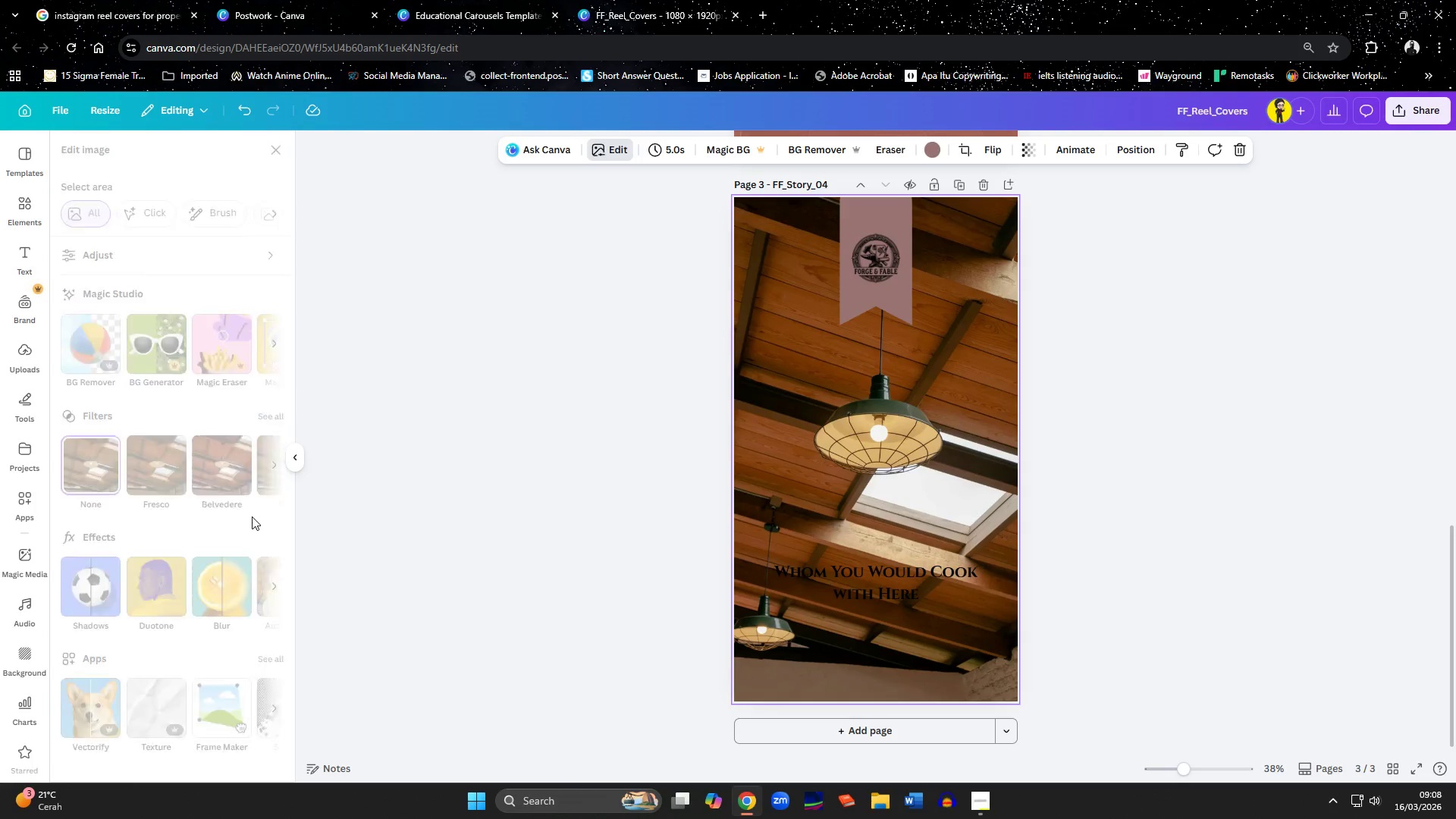 
scroll: coordinate [252, 516], scroll_direction: down, amount: 5.0
 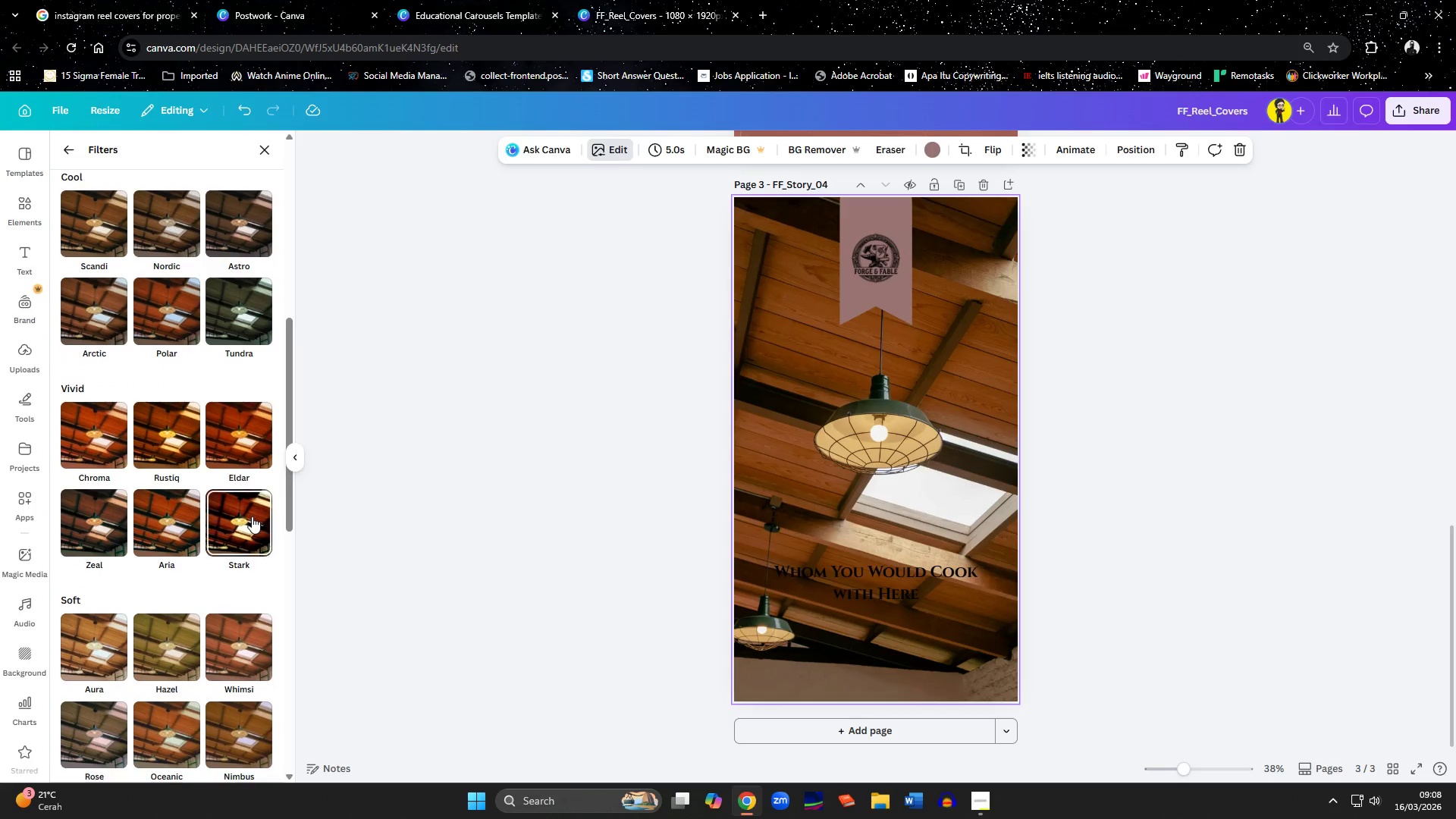 
left_click([232, 573])
 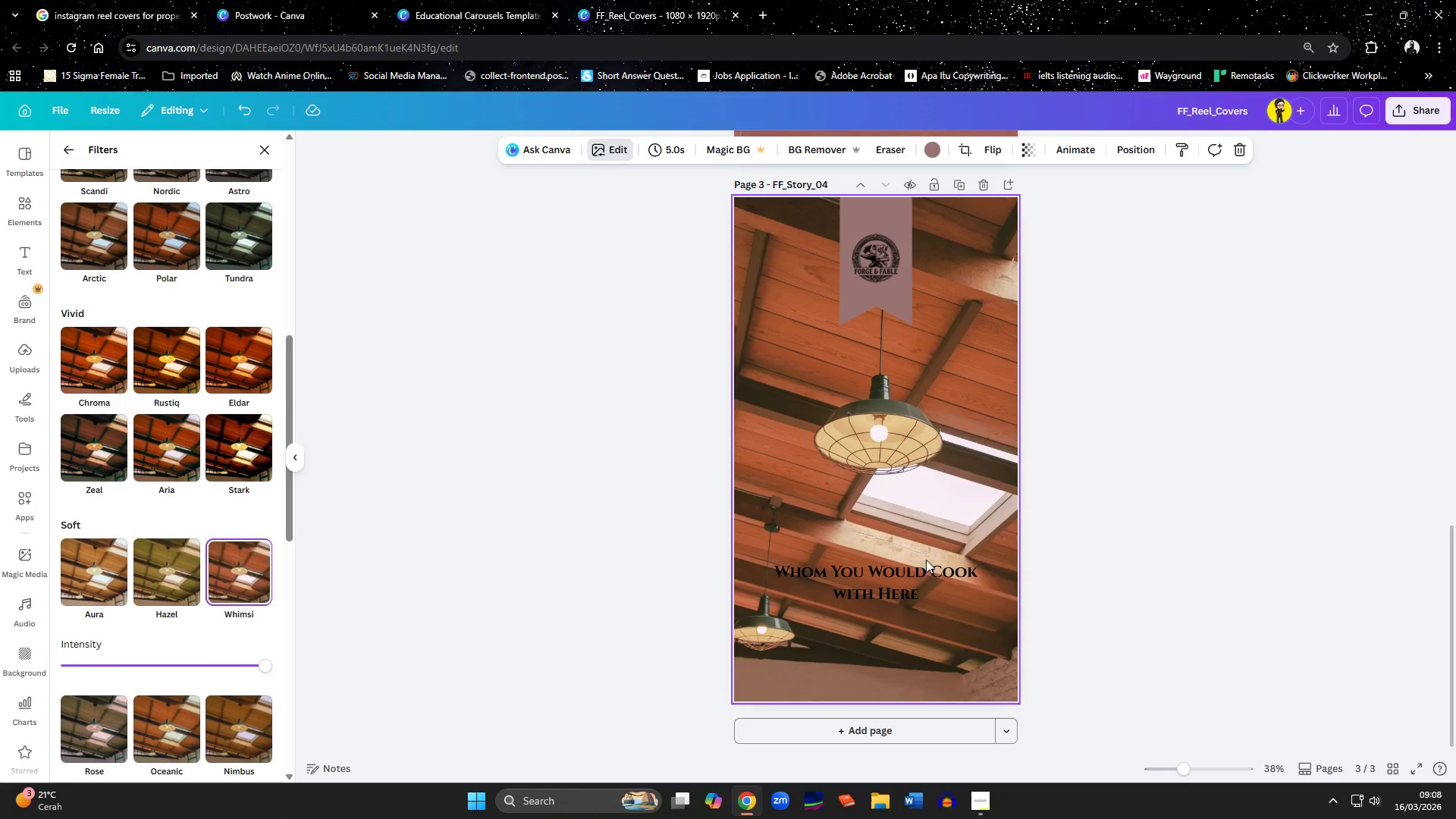 
left_click([1196, 578])
 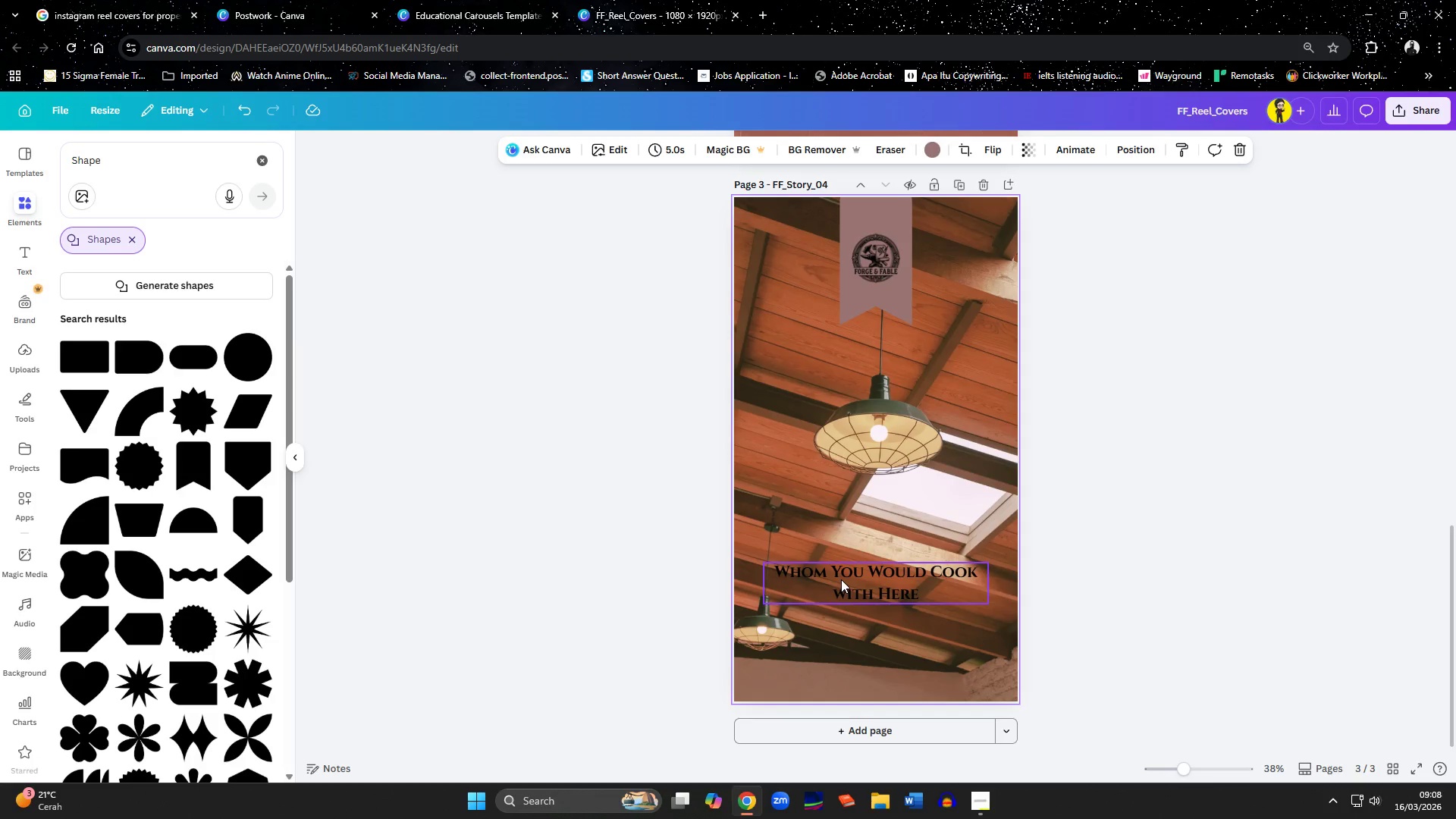 
wait(7.99)
 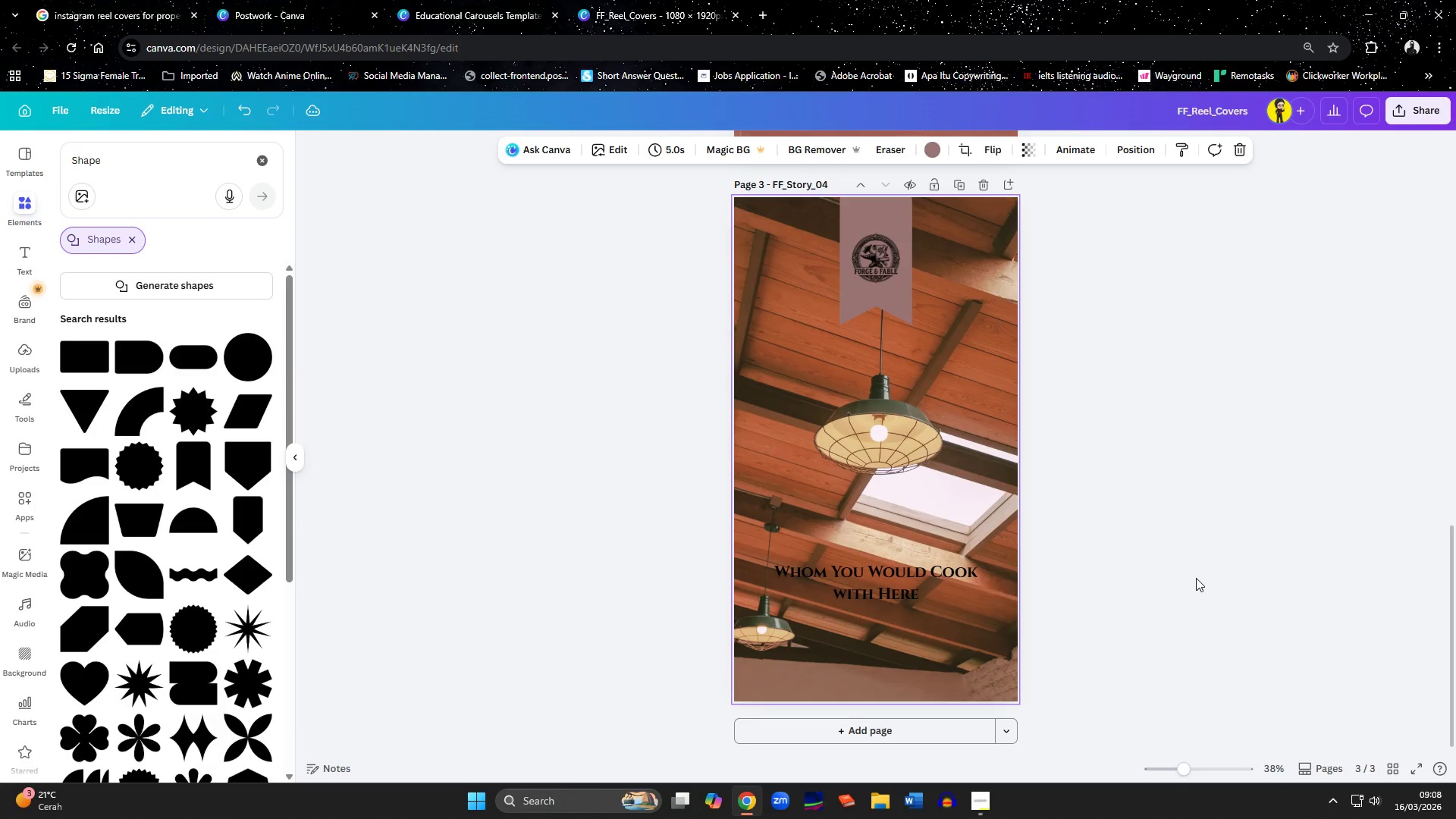 
mouse_move([90, 370])
 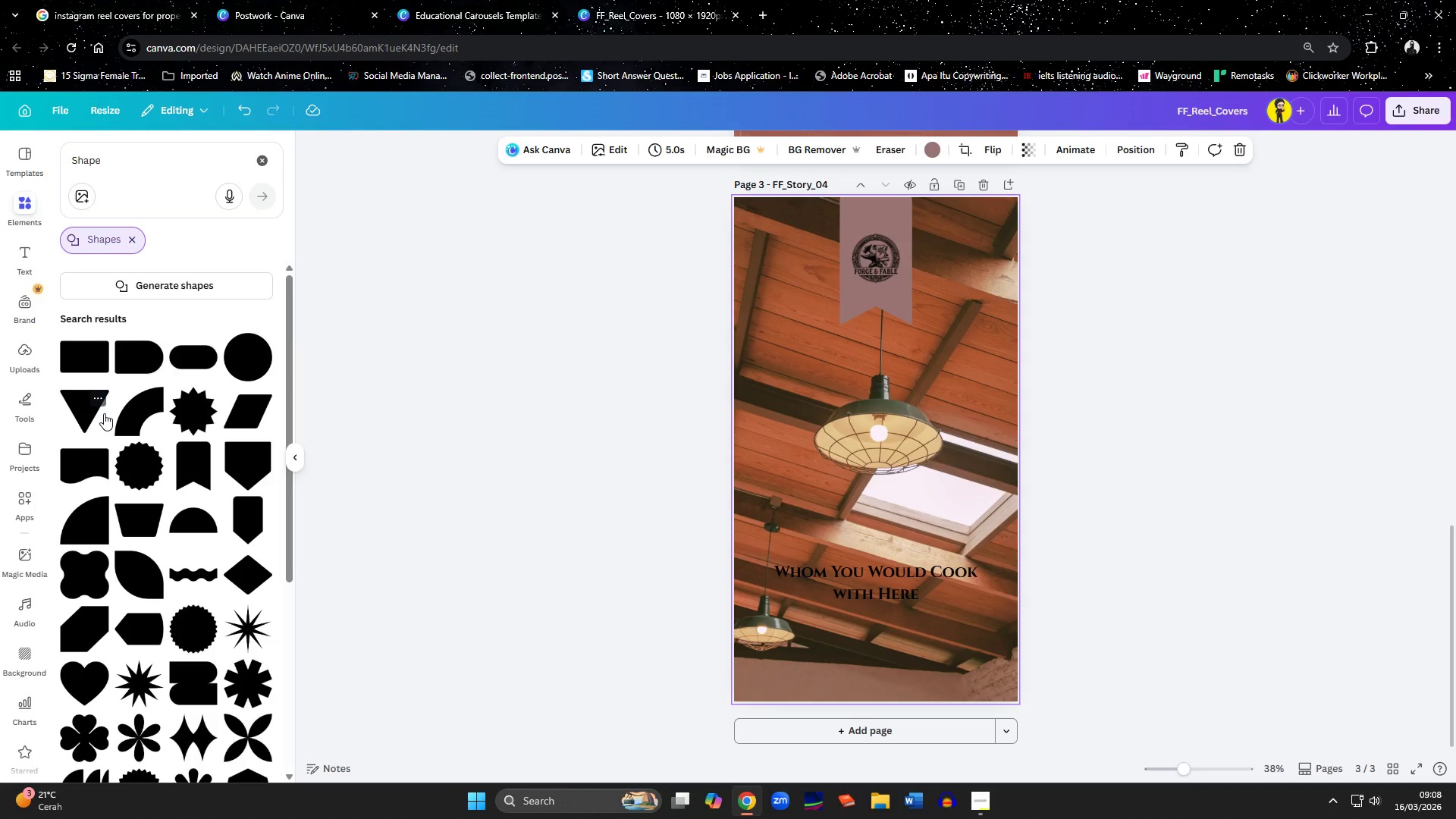 
scroll: coordinate [111, 426], scroll_direction: down, amount: 2.0
 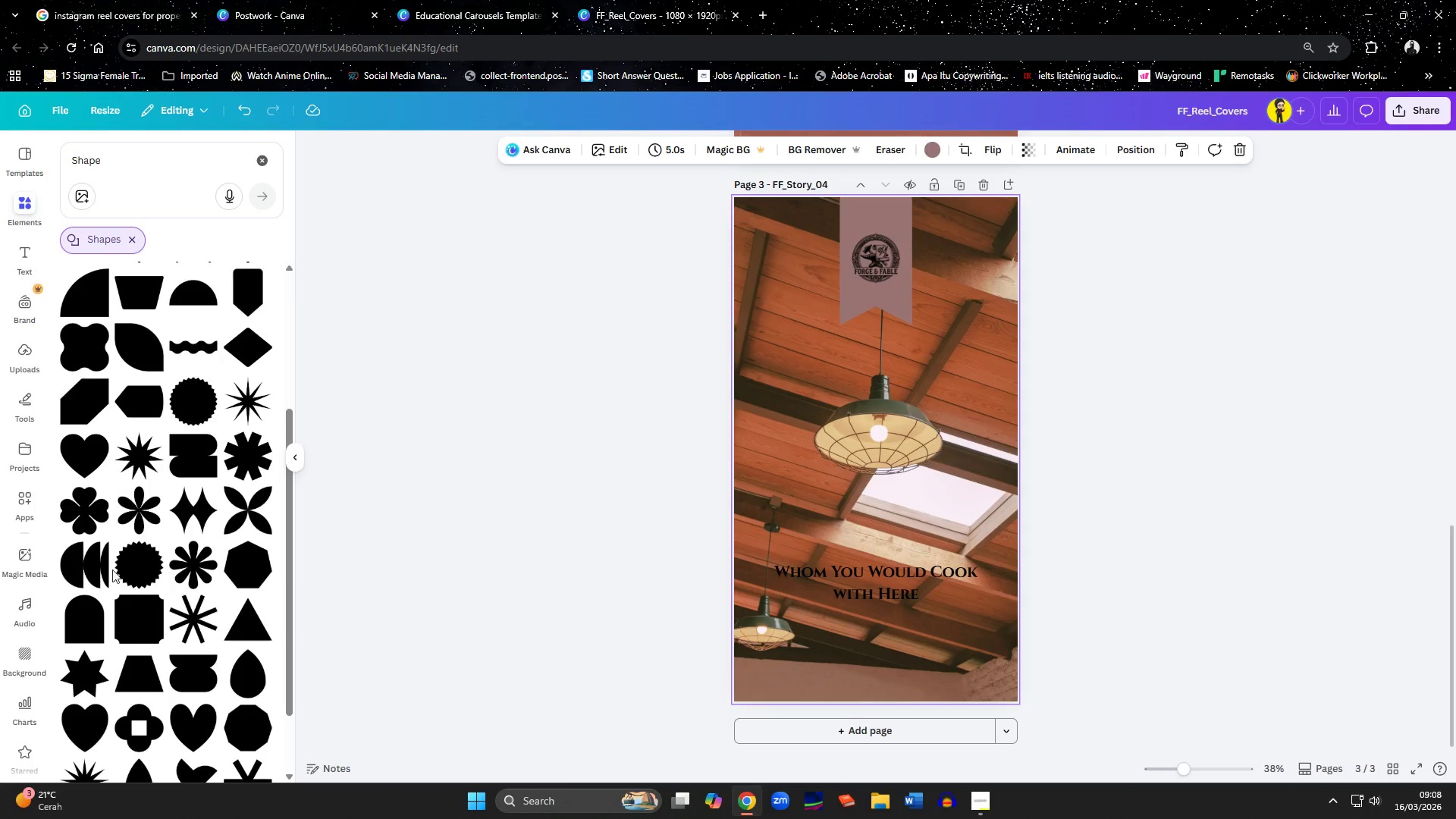 
left_click([136, 632])
 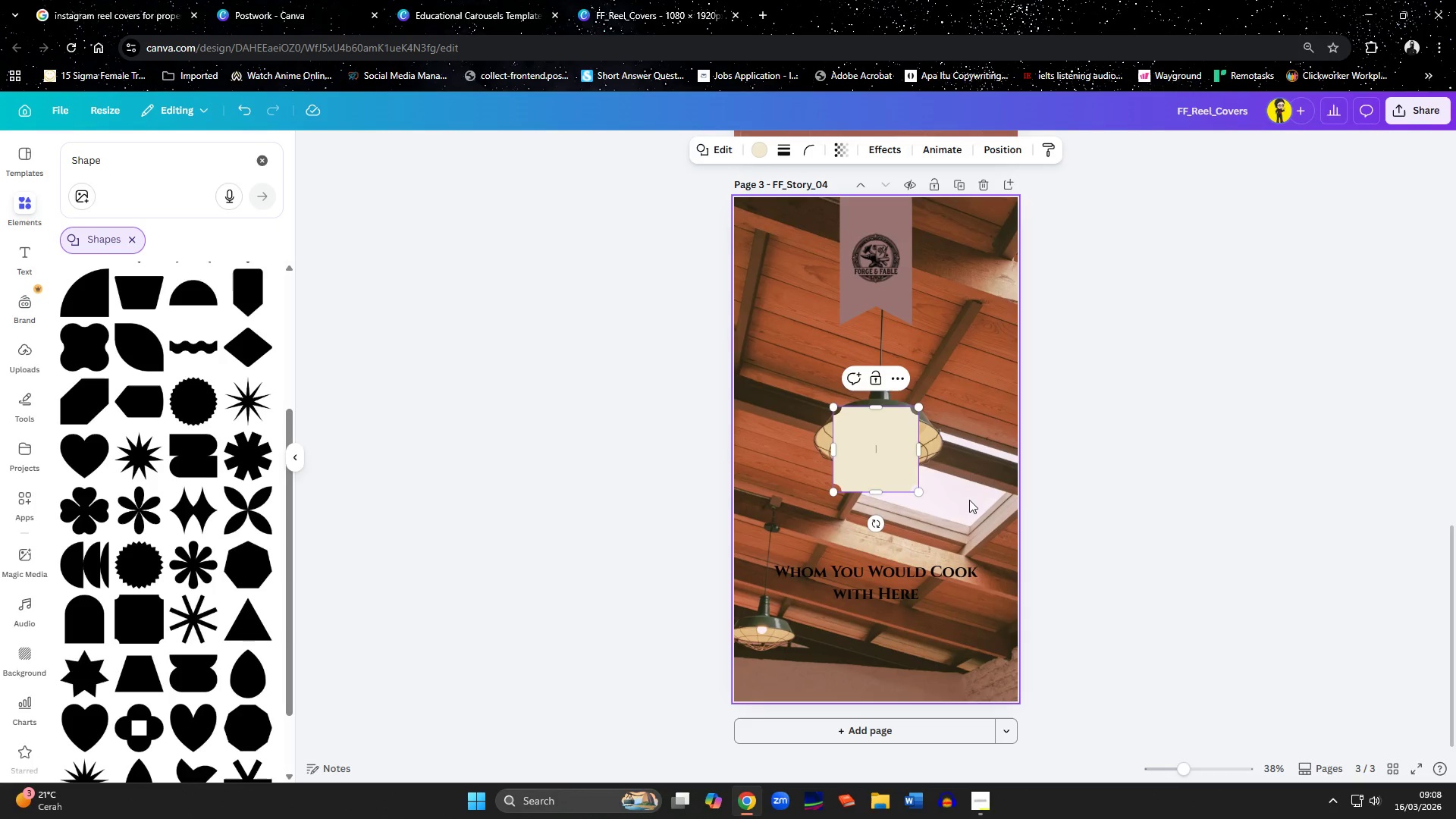 
left_click([1217, 504])
 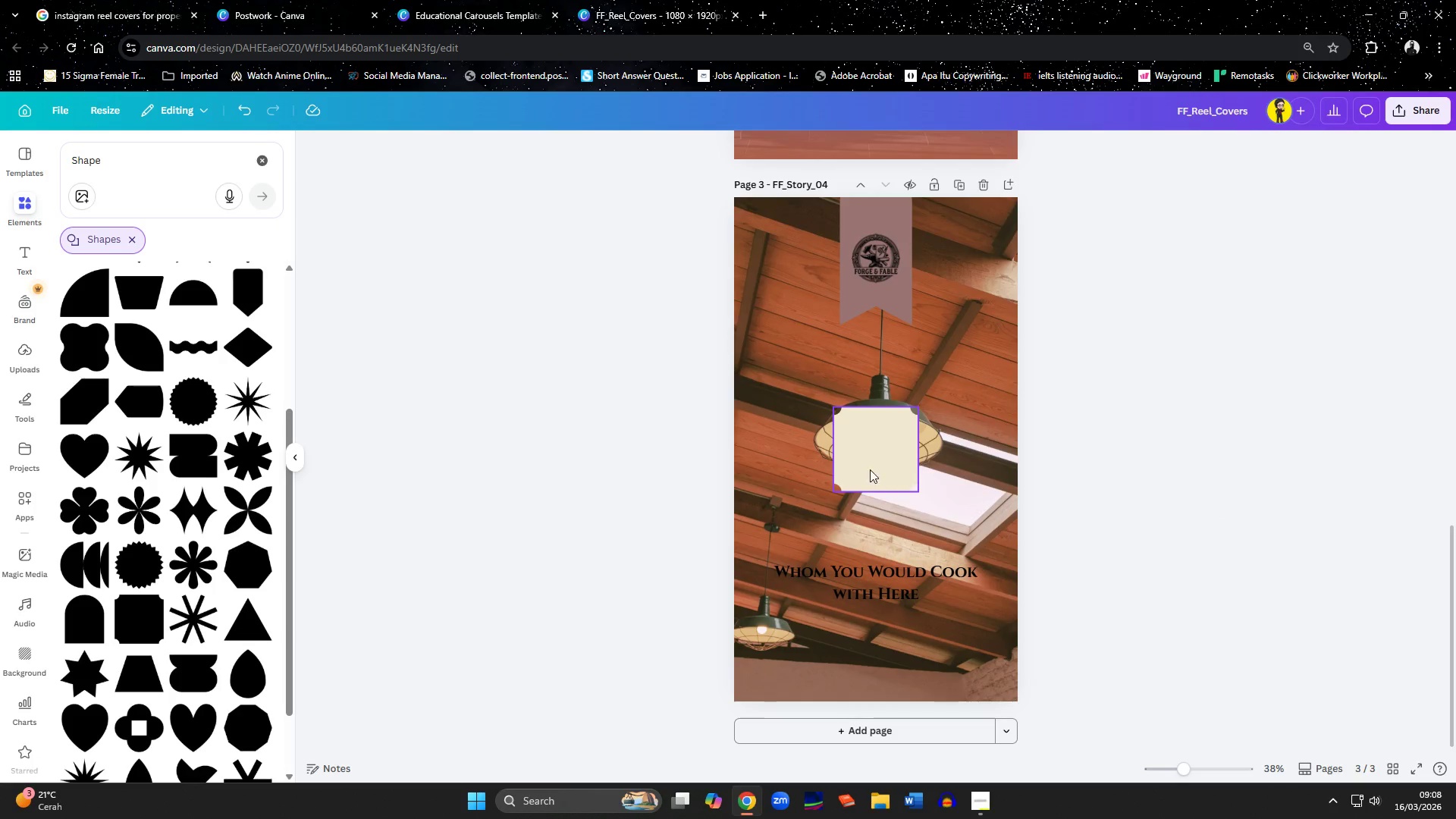 
left_click_drag(start_coordinate=[870, 469], to_coordinate=[807, 557])
 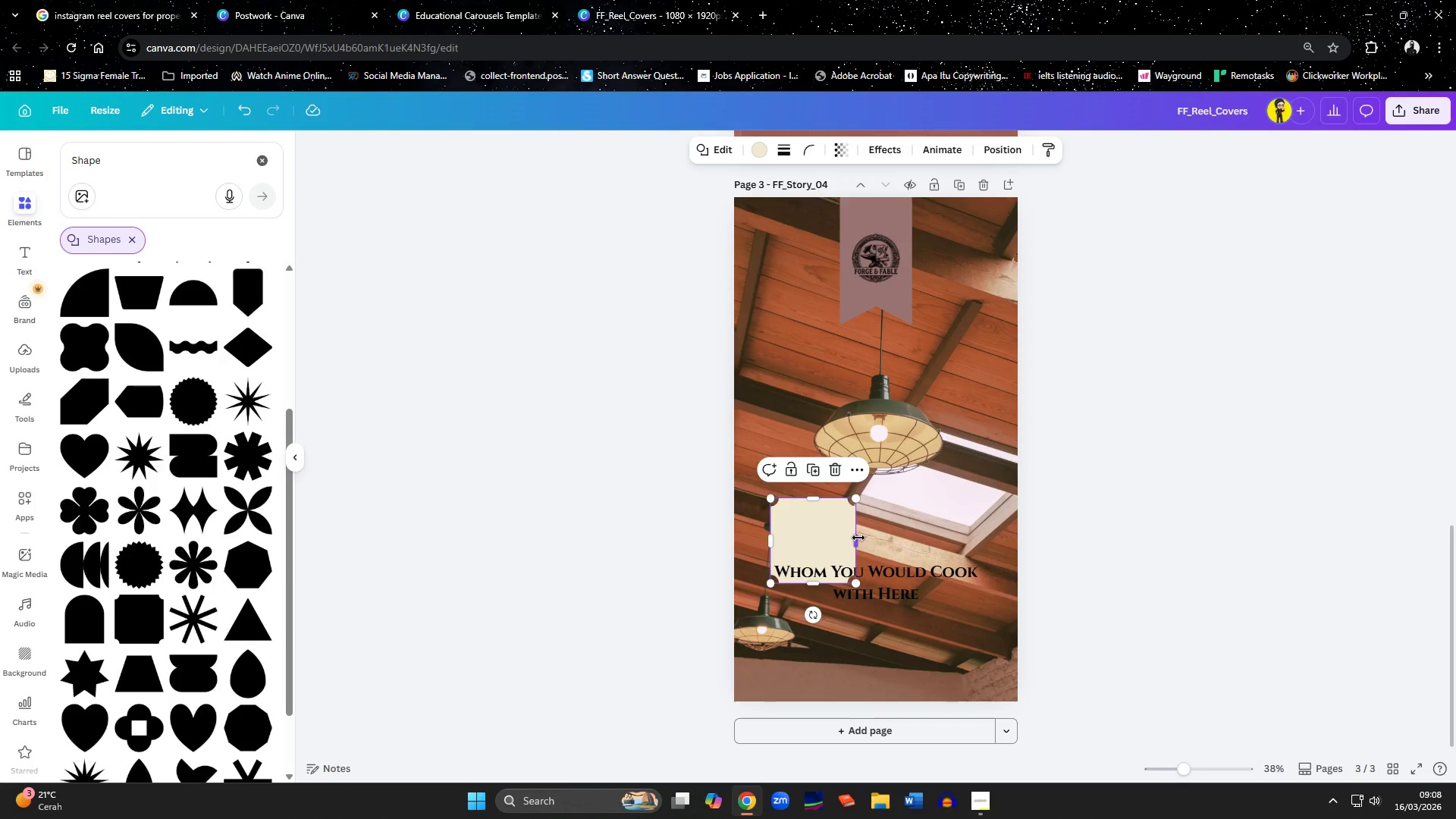 
left_click([858, 538])
 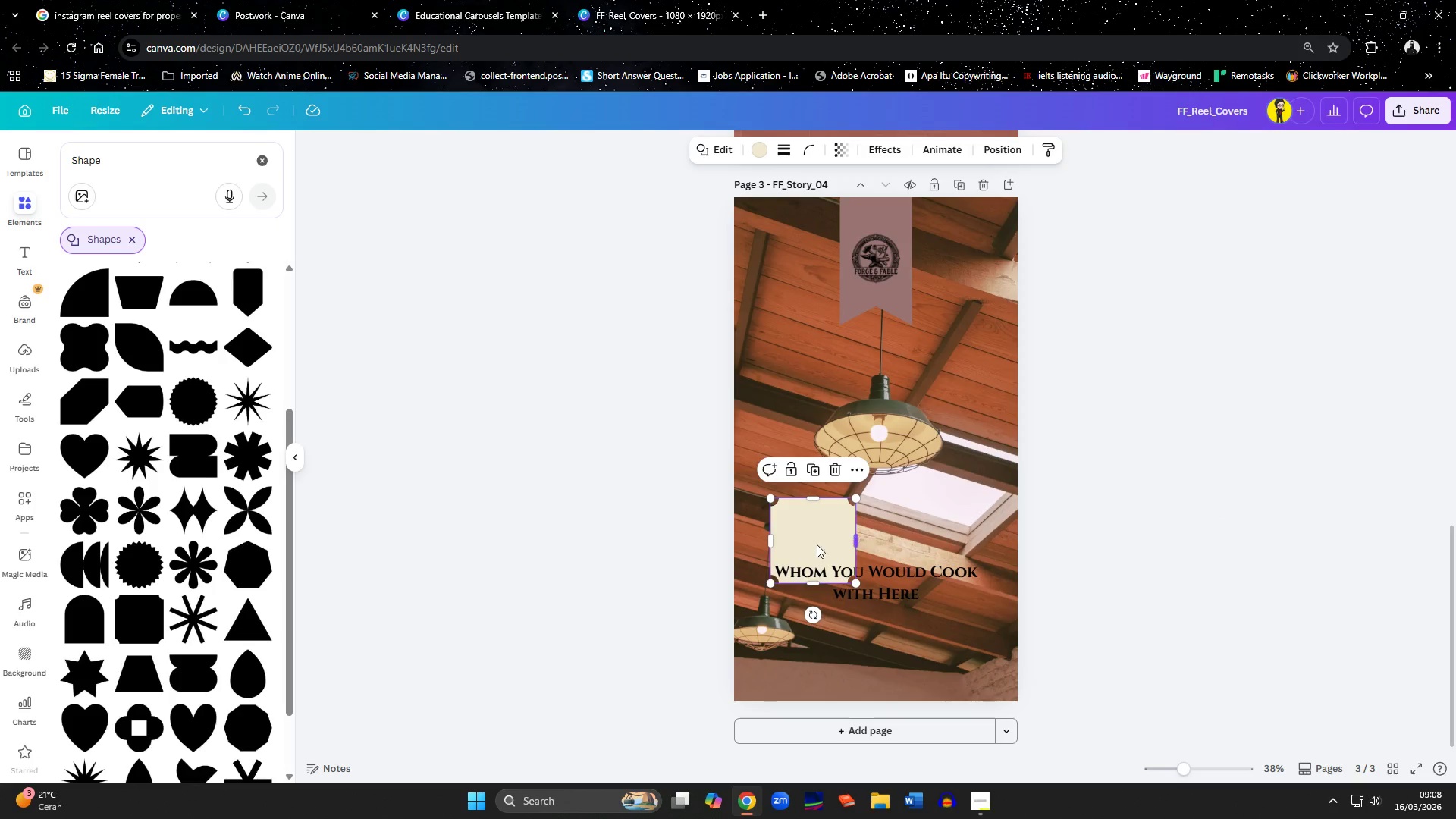 
left_click_drag(start_coordinate=[796, 548], to_coordinate=[802, 548])
 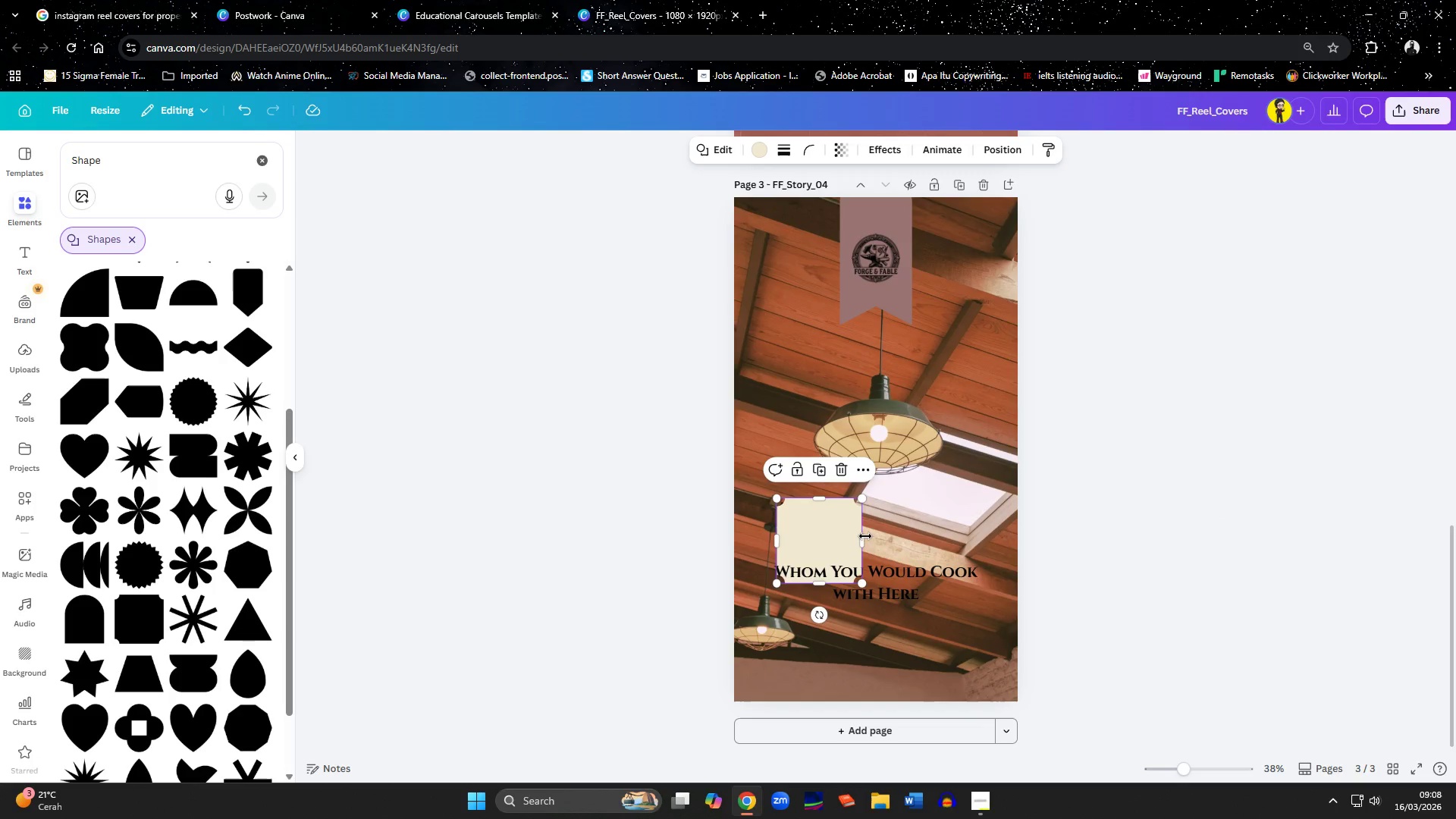 
left_click_drag(start_coordinate=[862, 536], to_coordinate=[976, 549])
 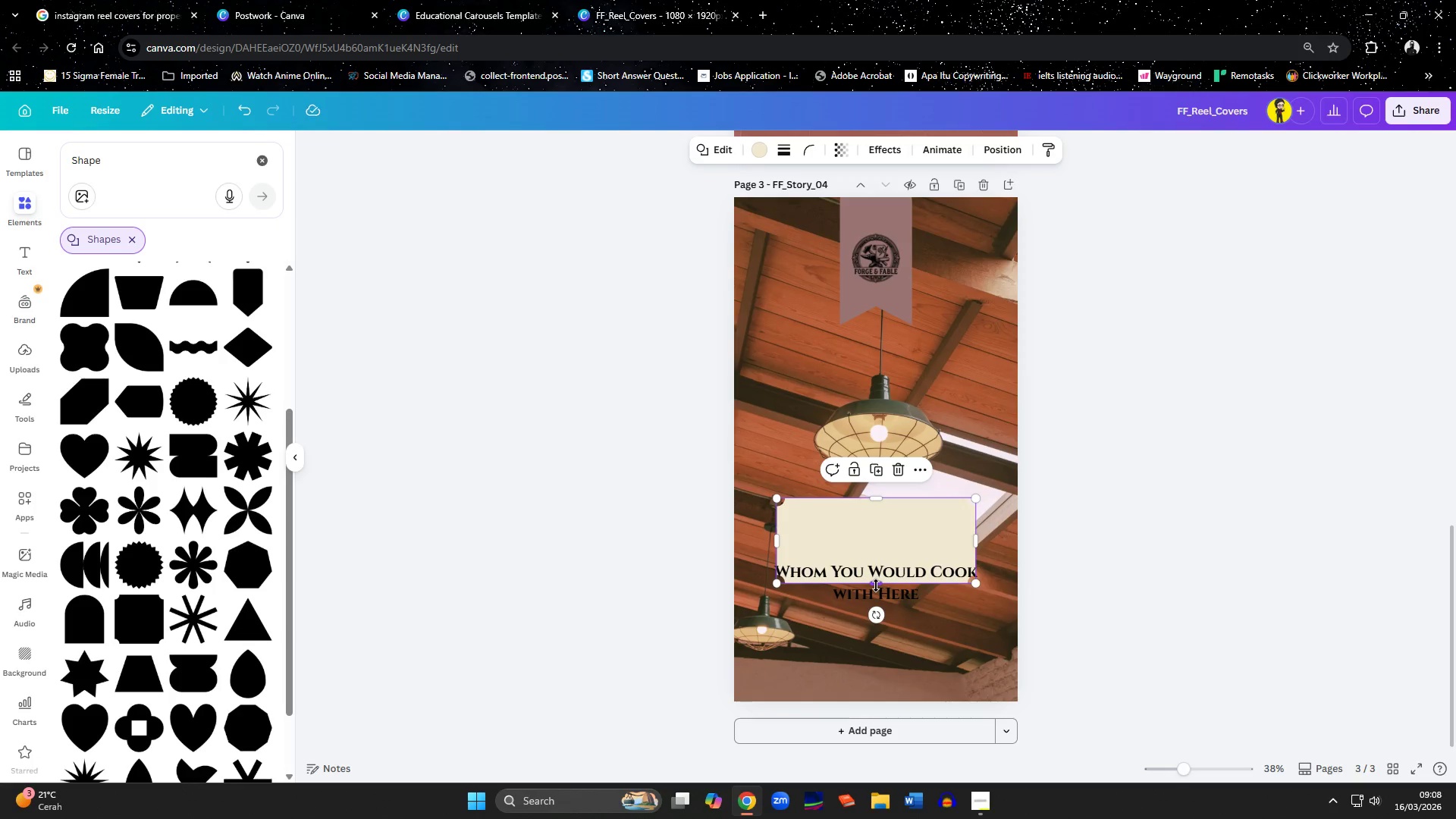 
left_click_drag(start_coordinate=[876, 585], to_coordinate=[892, 648])
 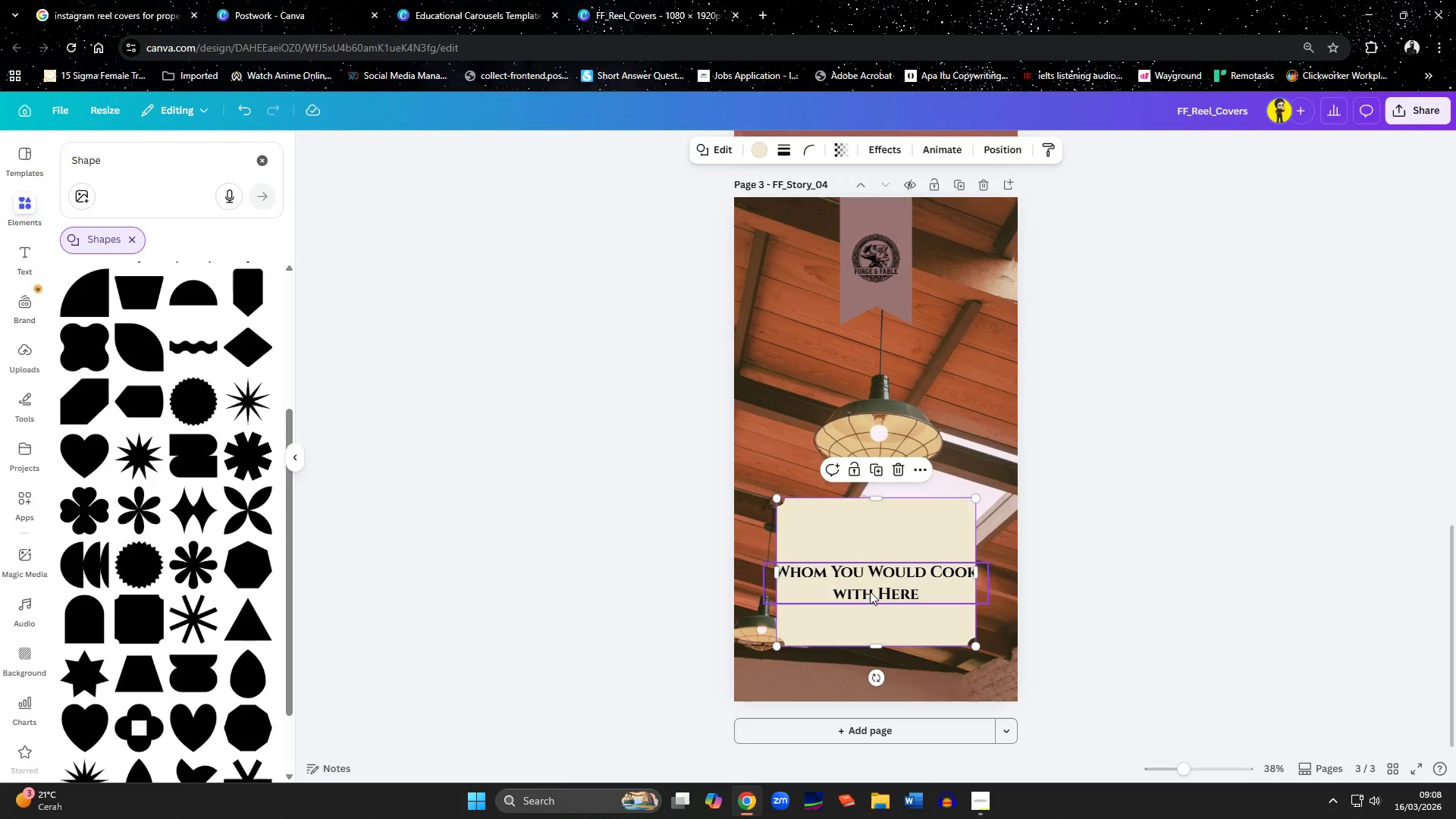 
left_click([870, 586])
 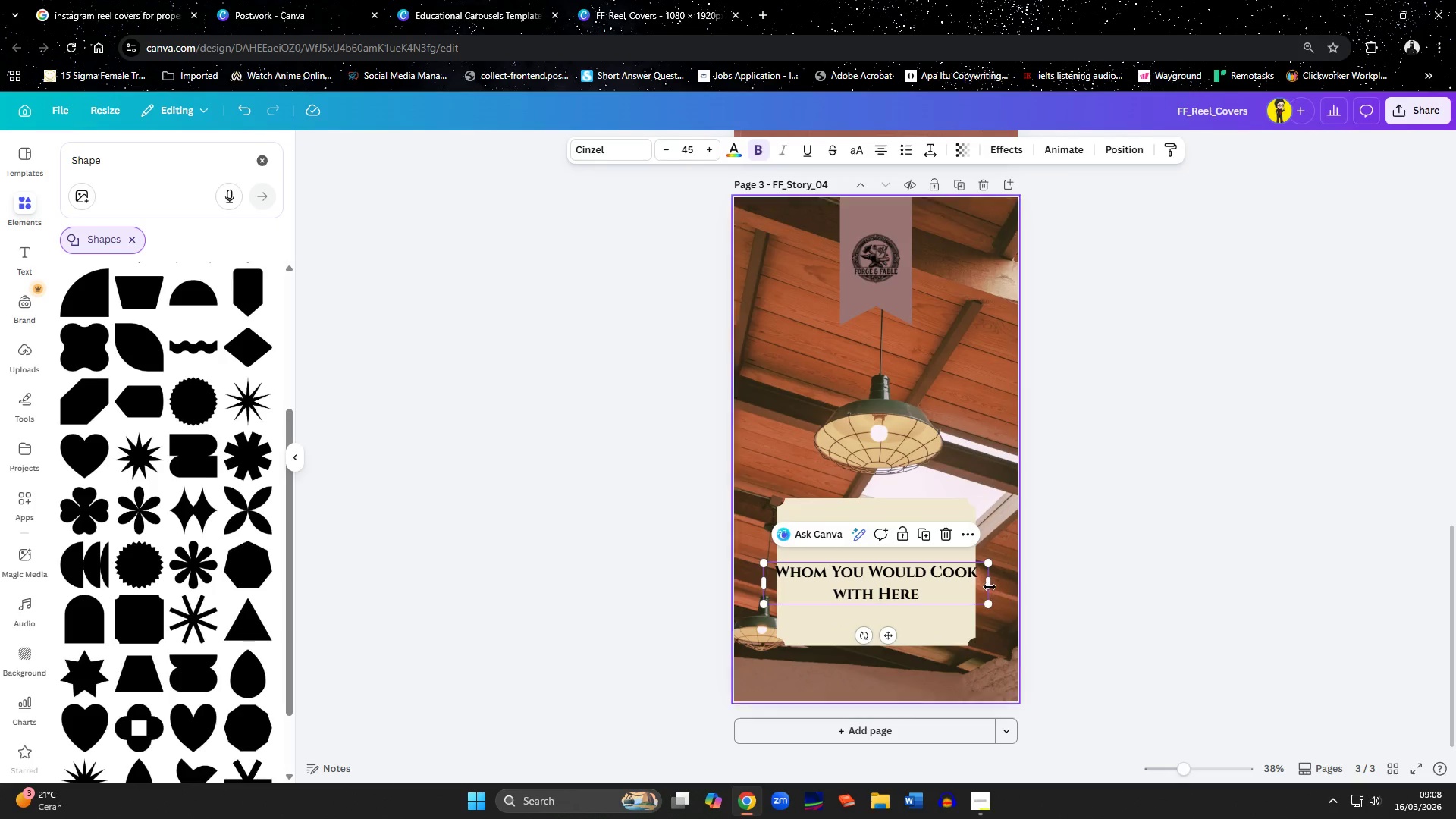 
left_click_drag(start_coordinate=[990, 586], to_coordinate=[962, 585])
 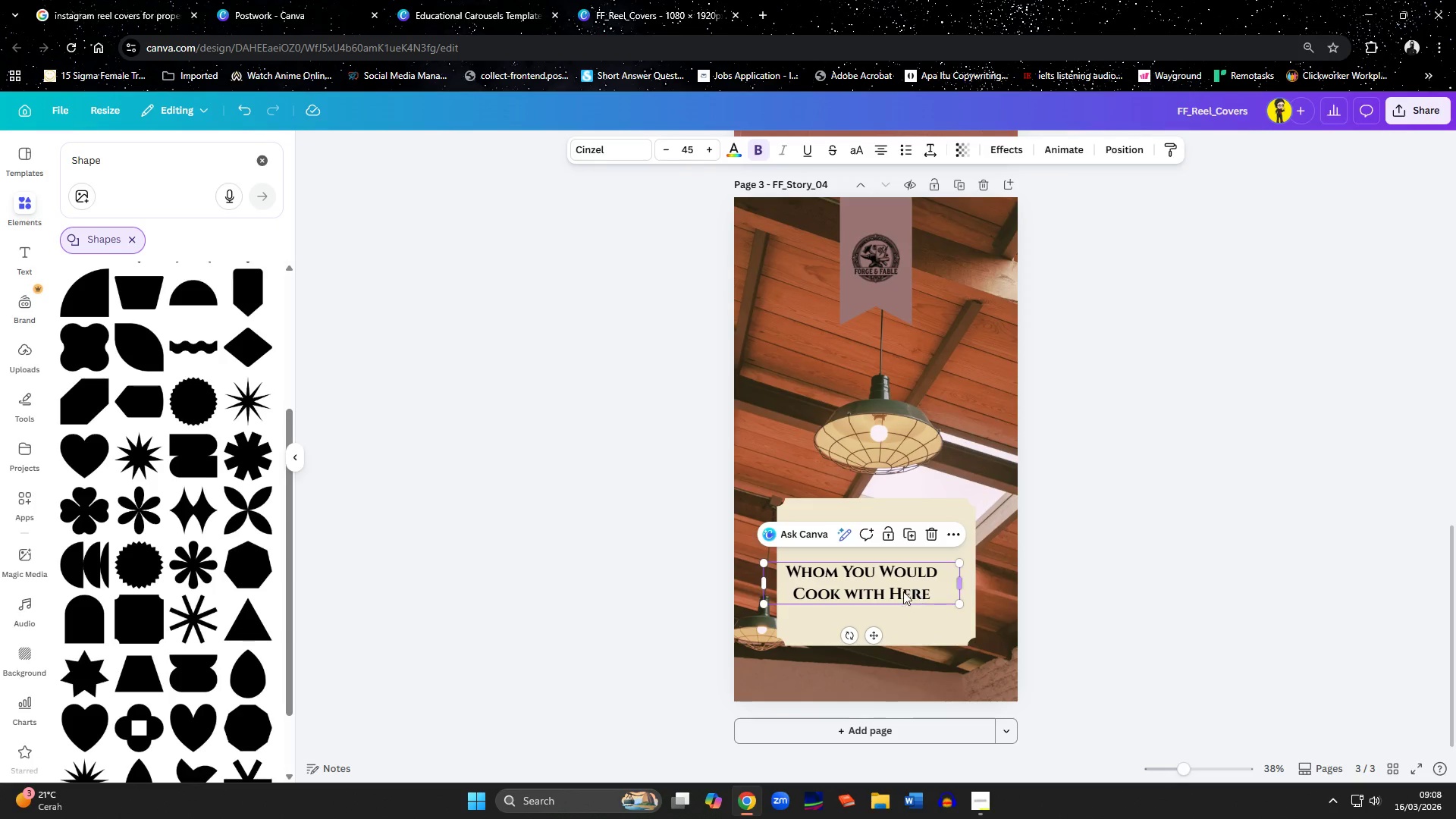 
left_click_drag(start_coordinate=[900, 592], to_coordinate=[914, 575])
 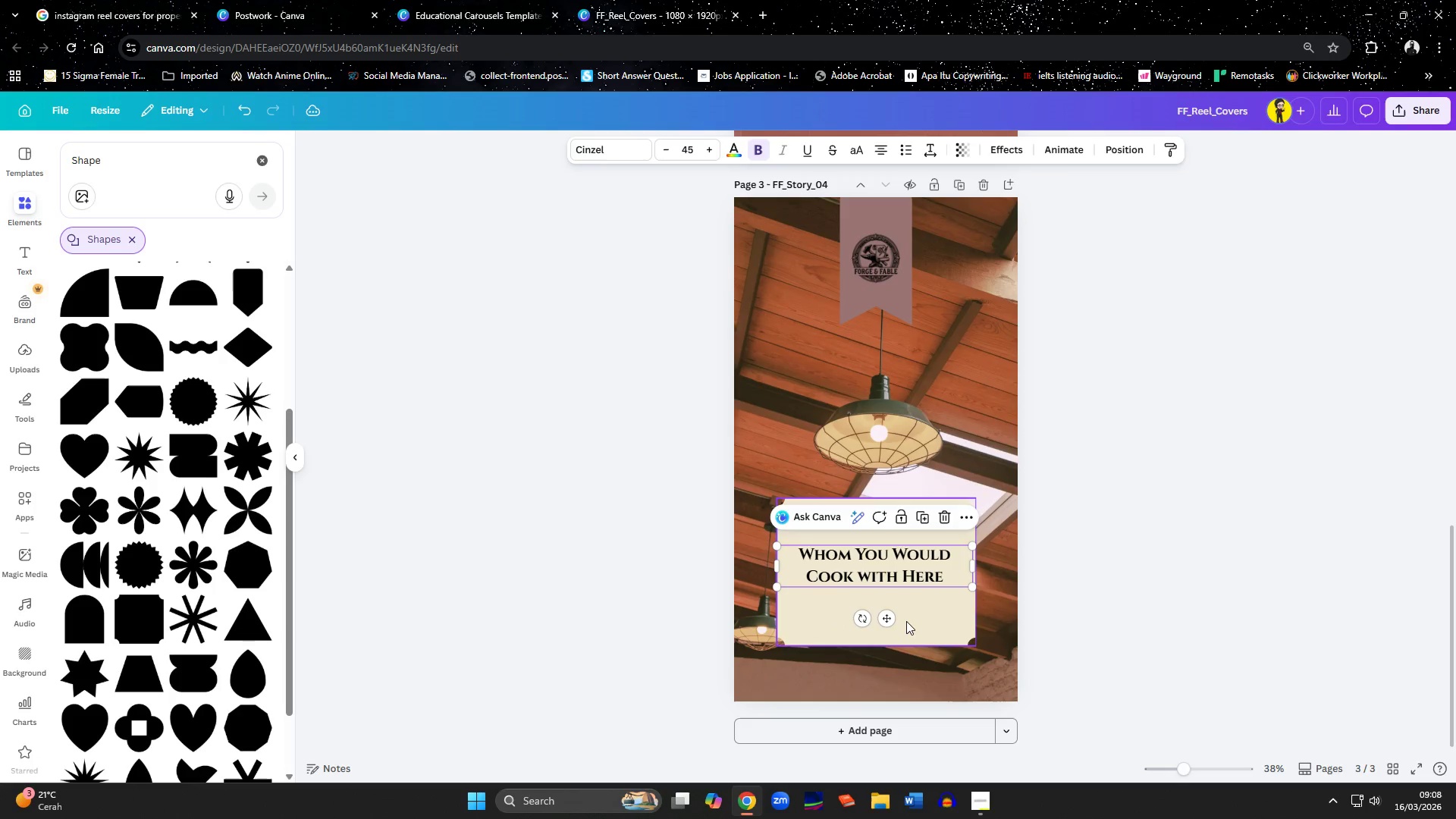 
left_click([905, 623])
 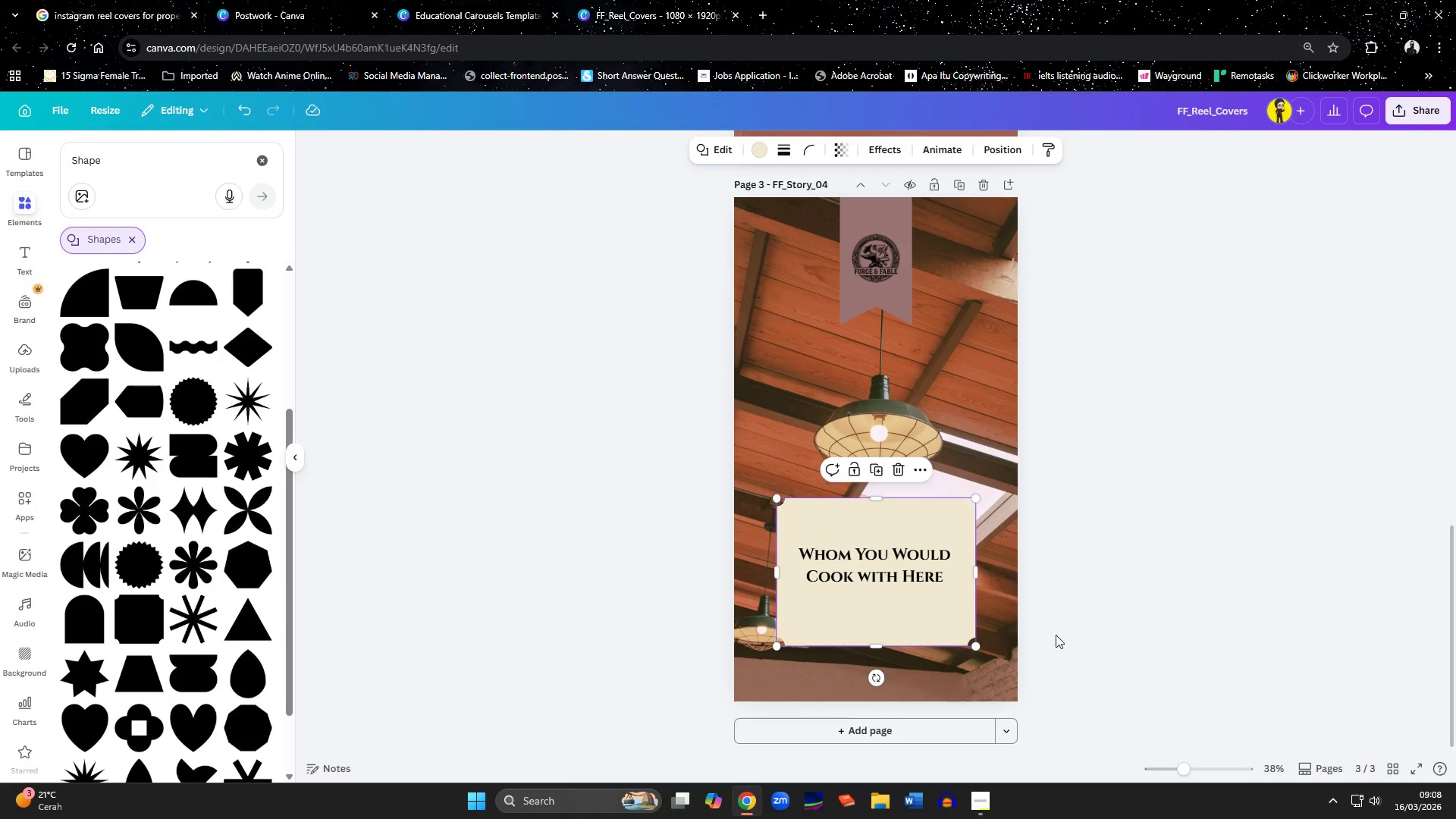 
left_click([1189, 636])
 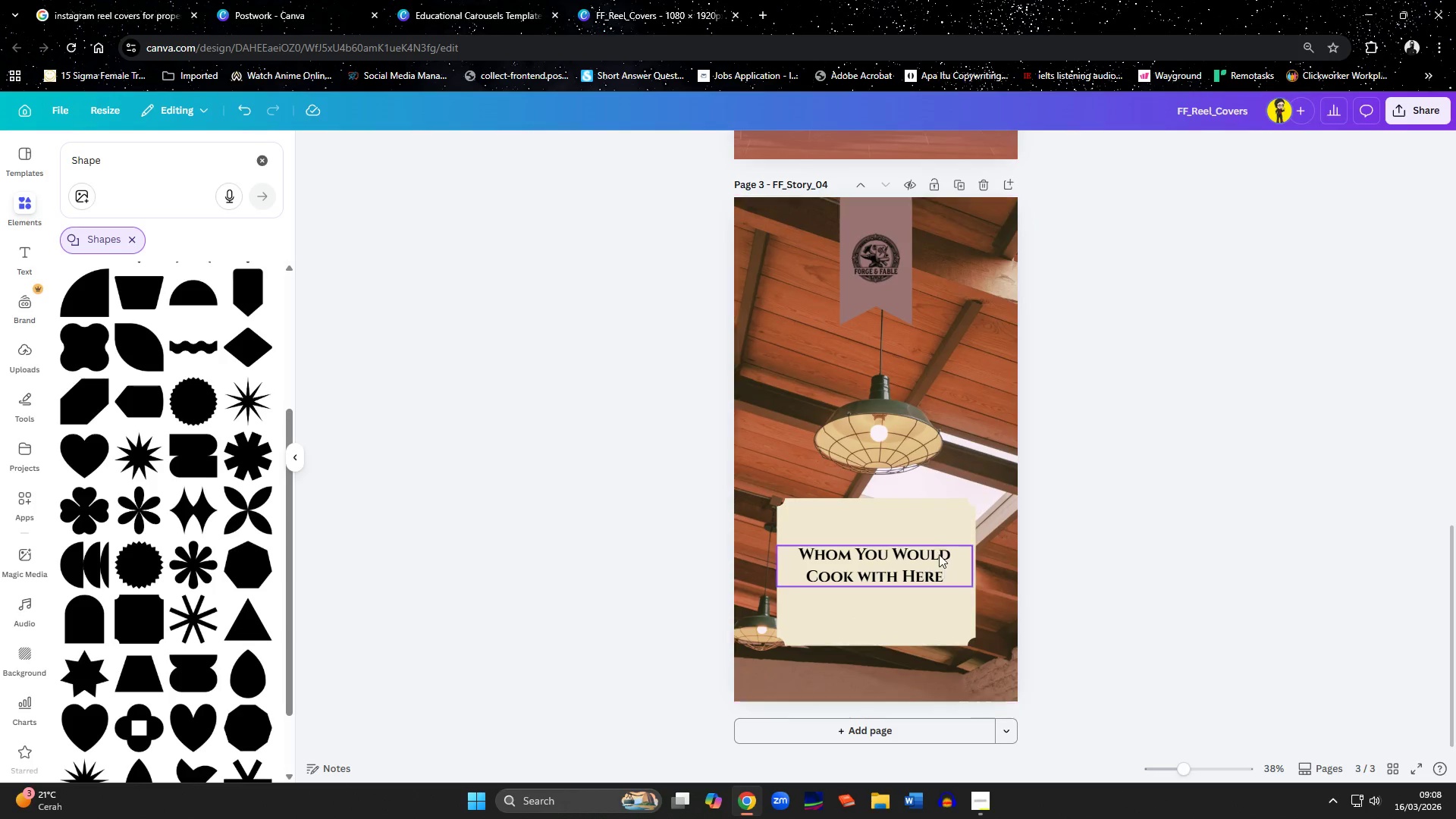 
left_click([912, 522])
 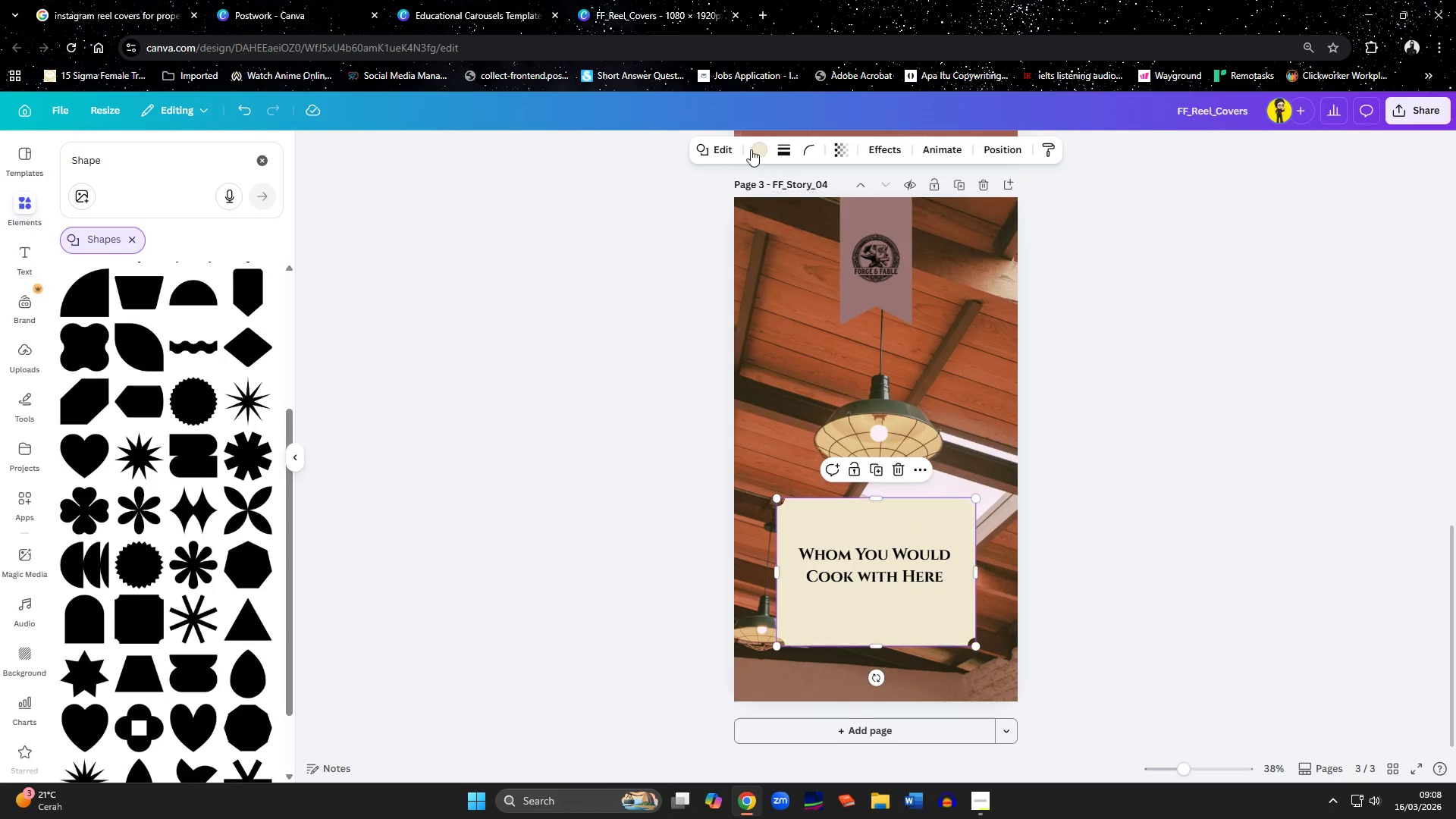 
wait(5.41)
 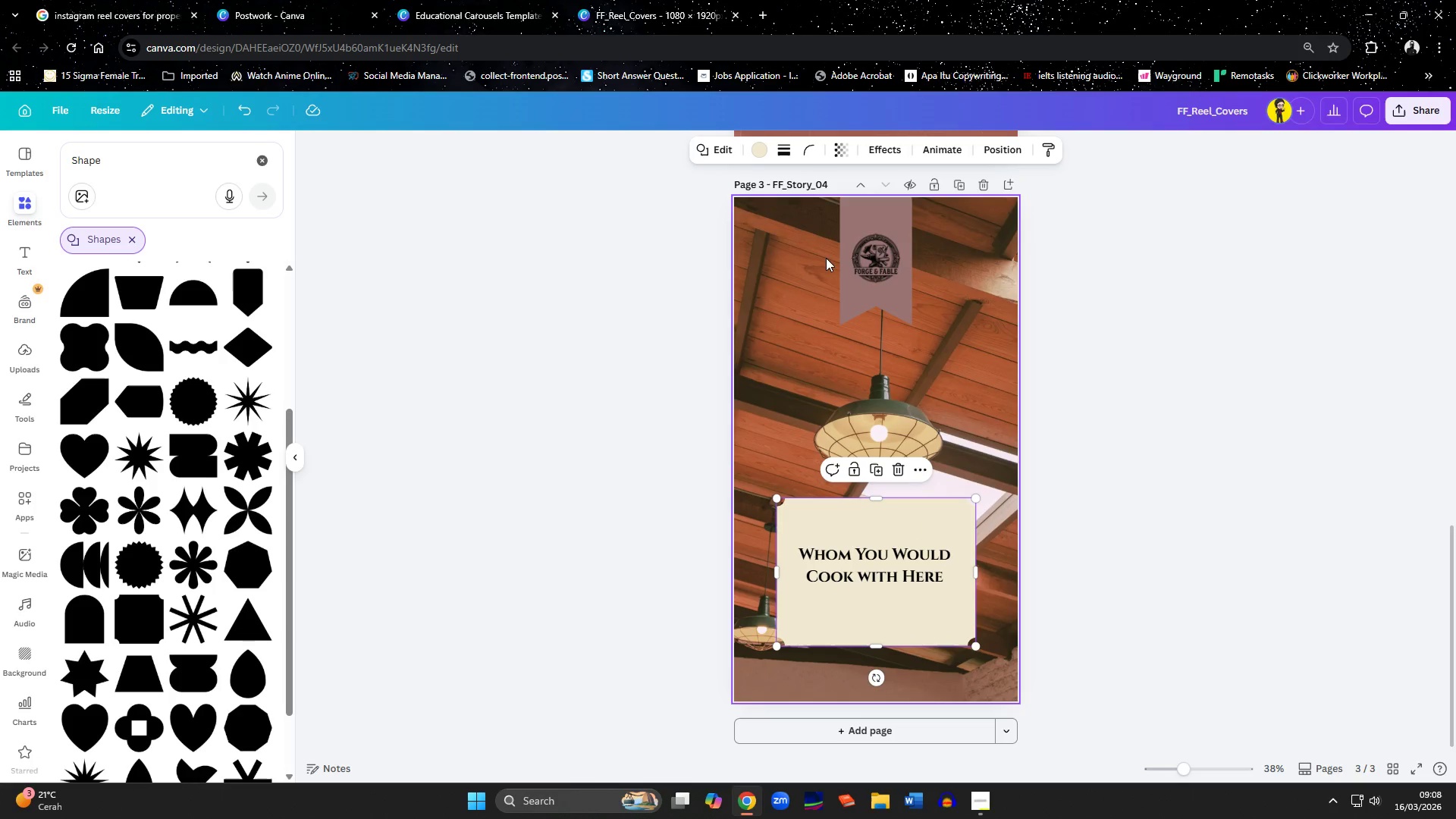 
left_click([753, 147])
 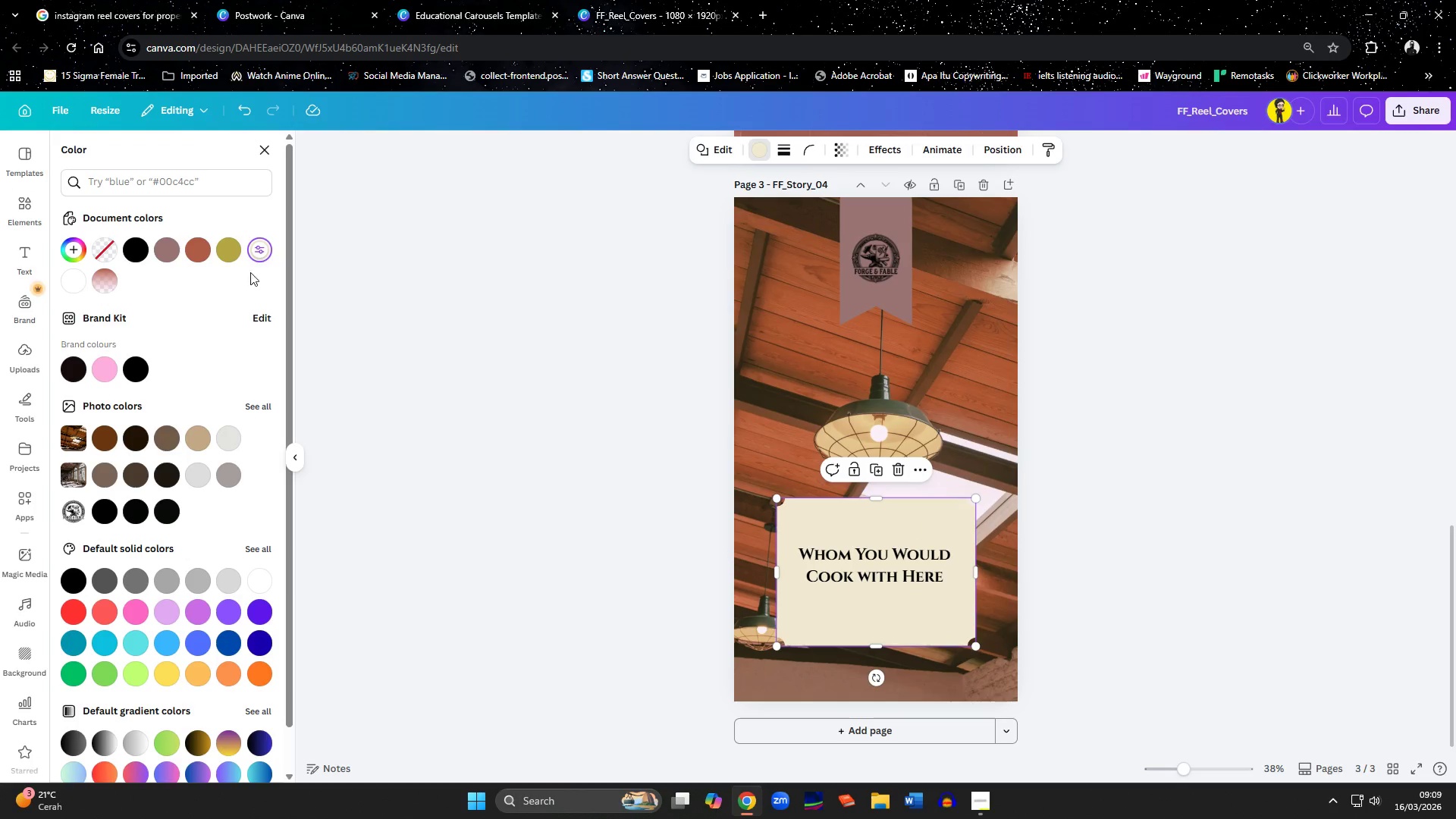 
left_click([171, 247])
 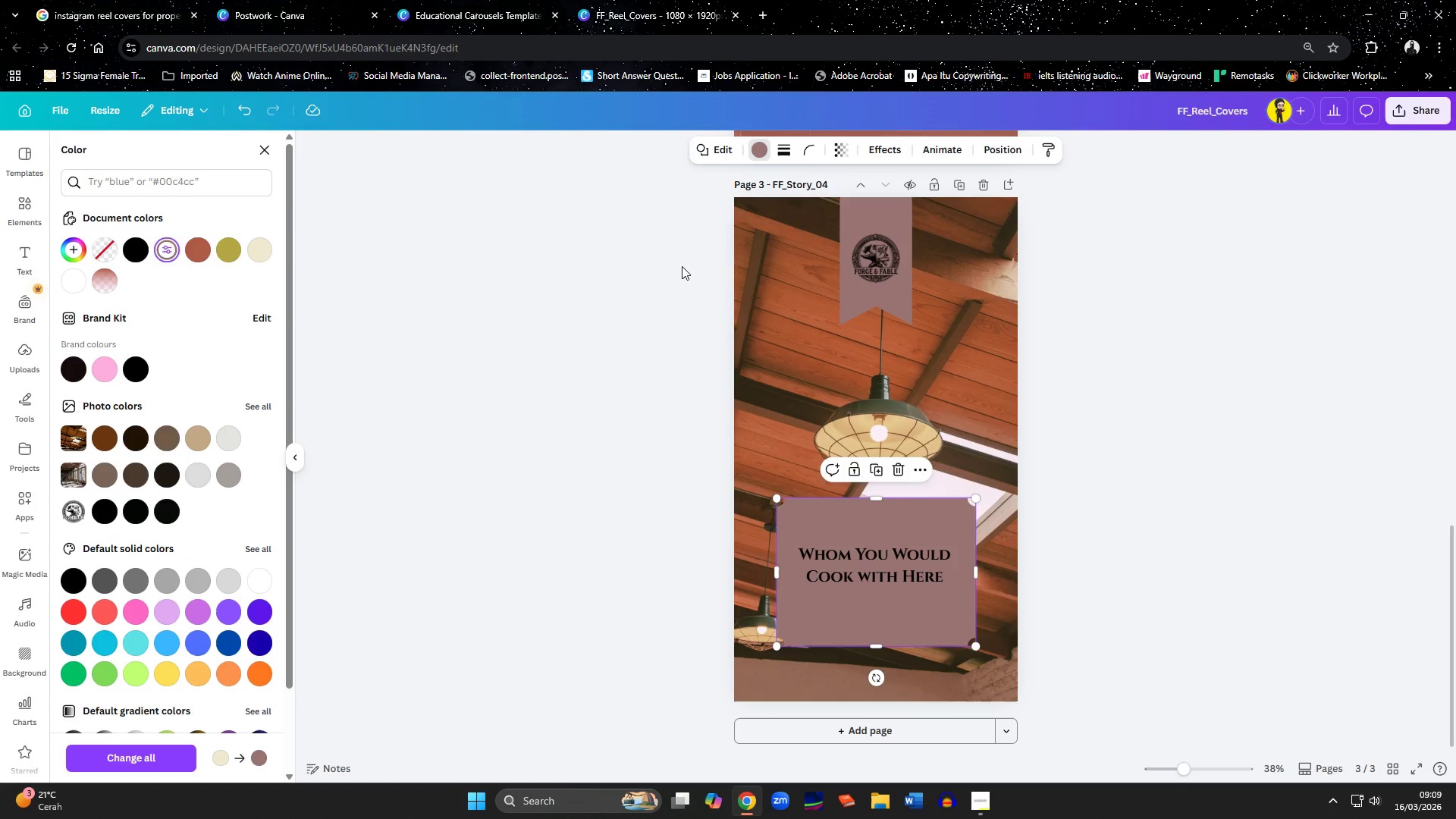 
left_click([786, 149])
 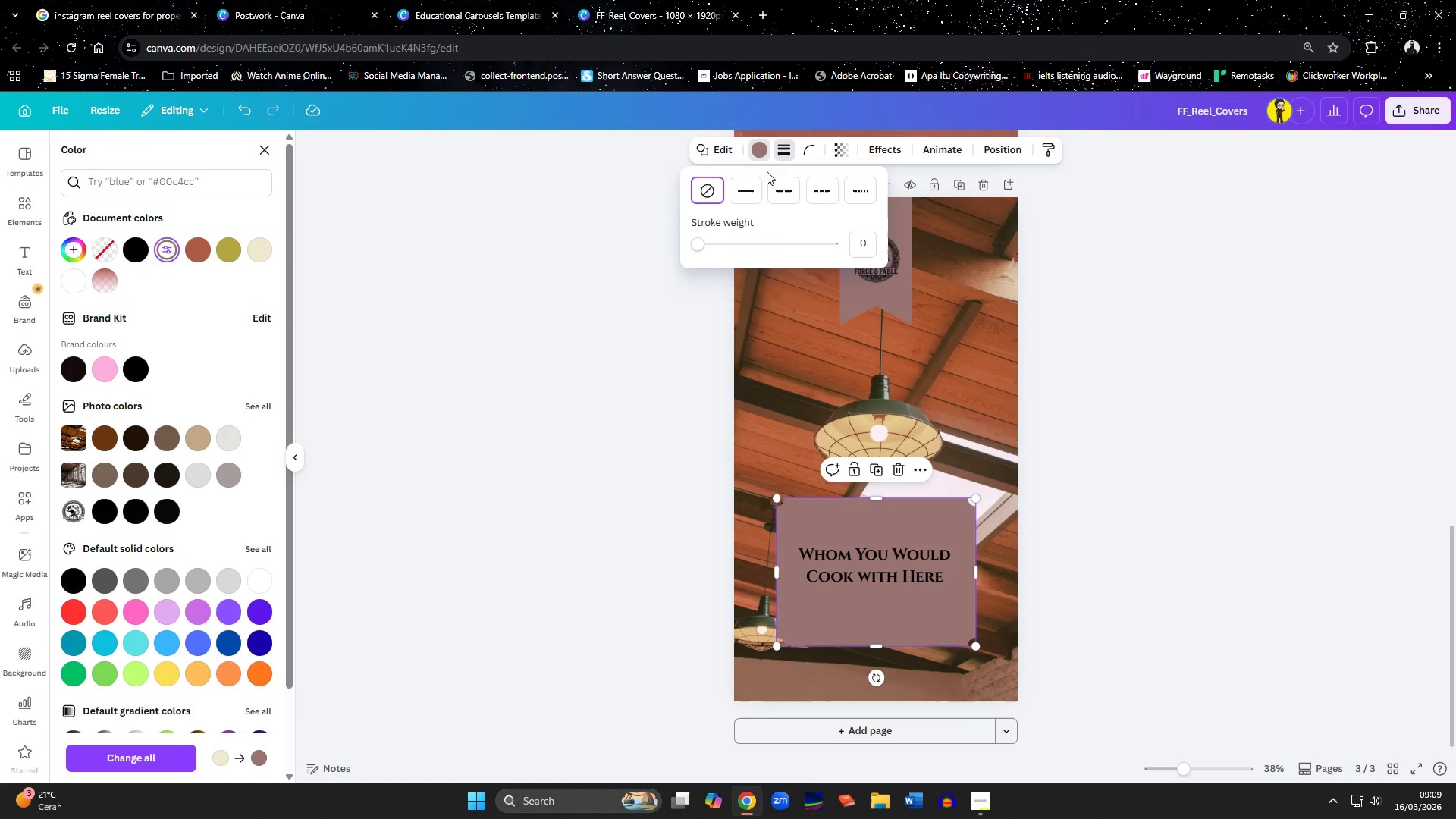 
left_click([751, 183])
 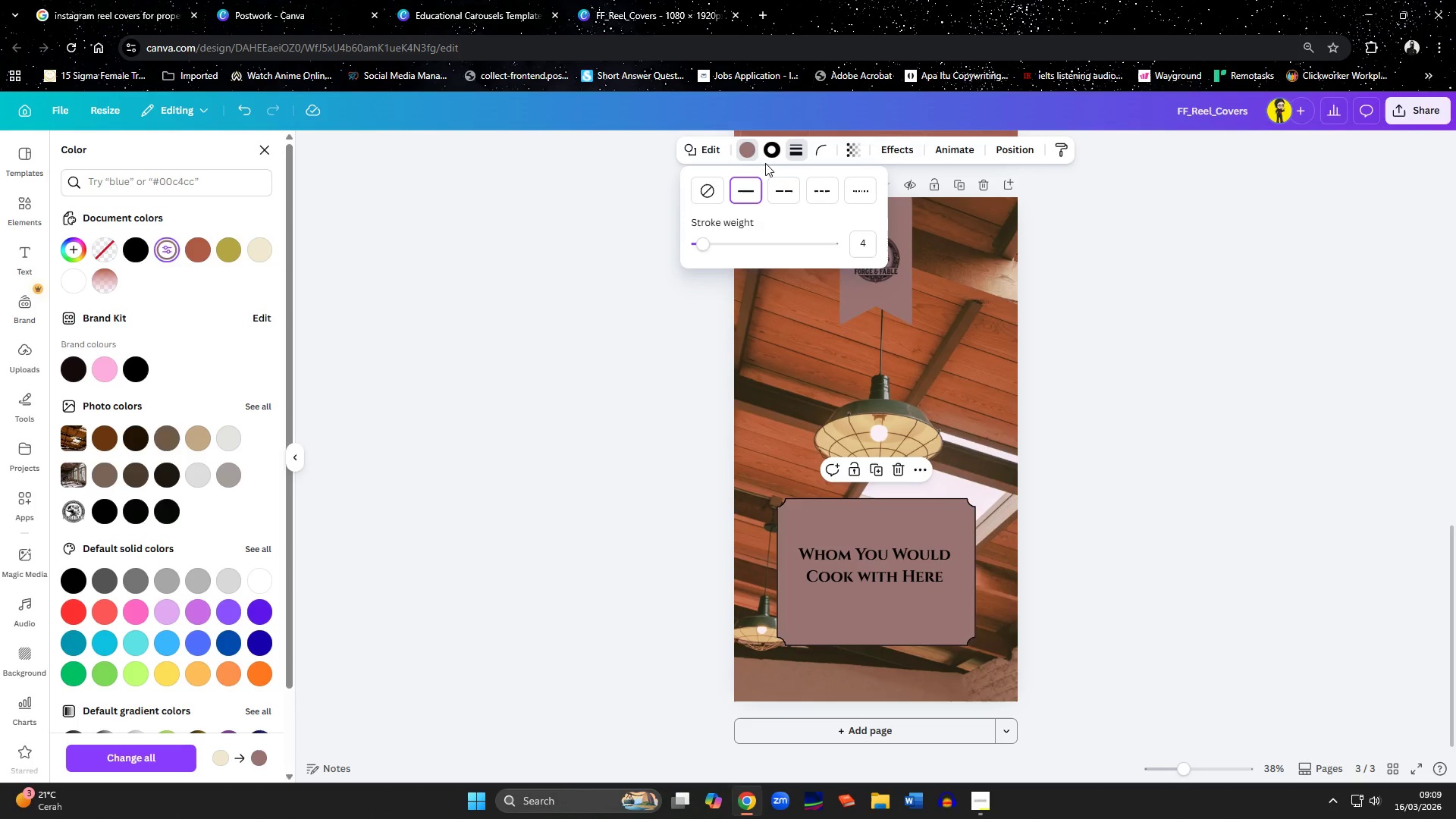 
left_click([771, 152])
 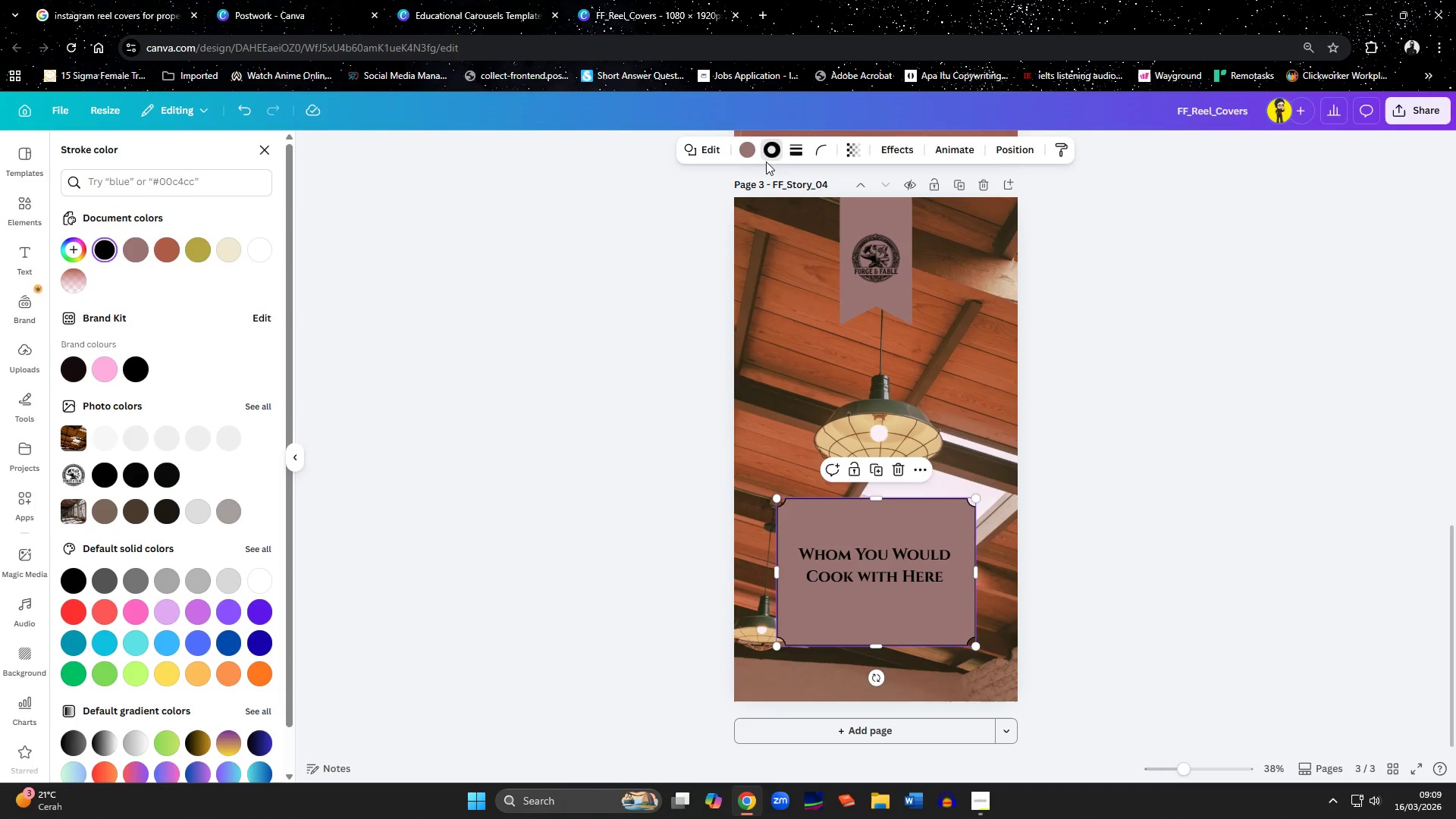 
left_click([771, 148])
 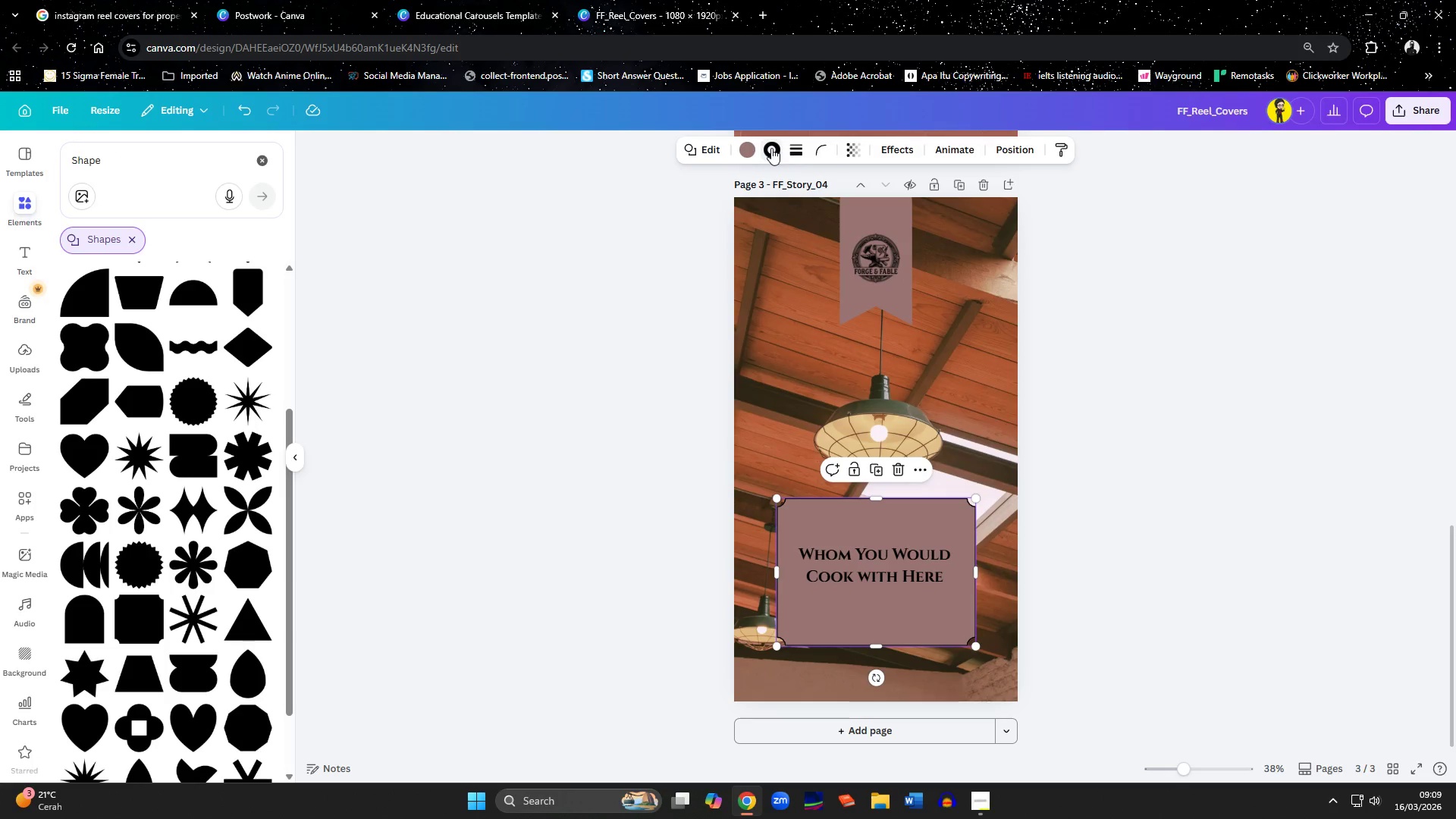 
left_click([771, 148])
 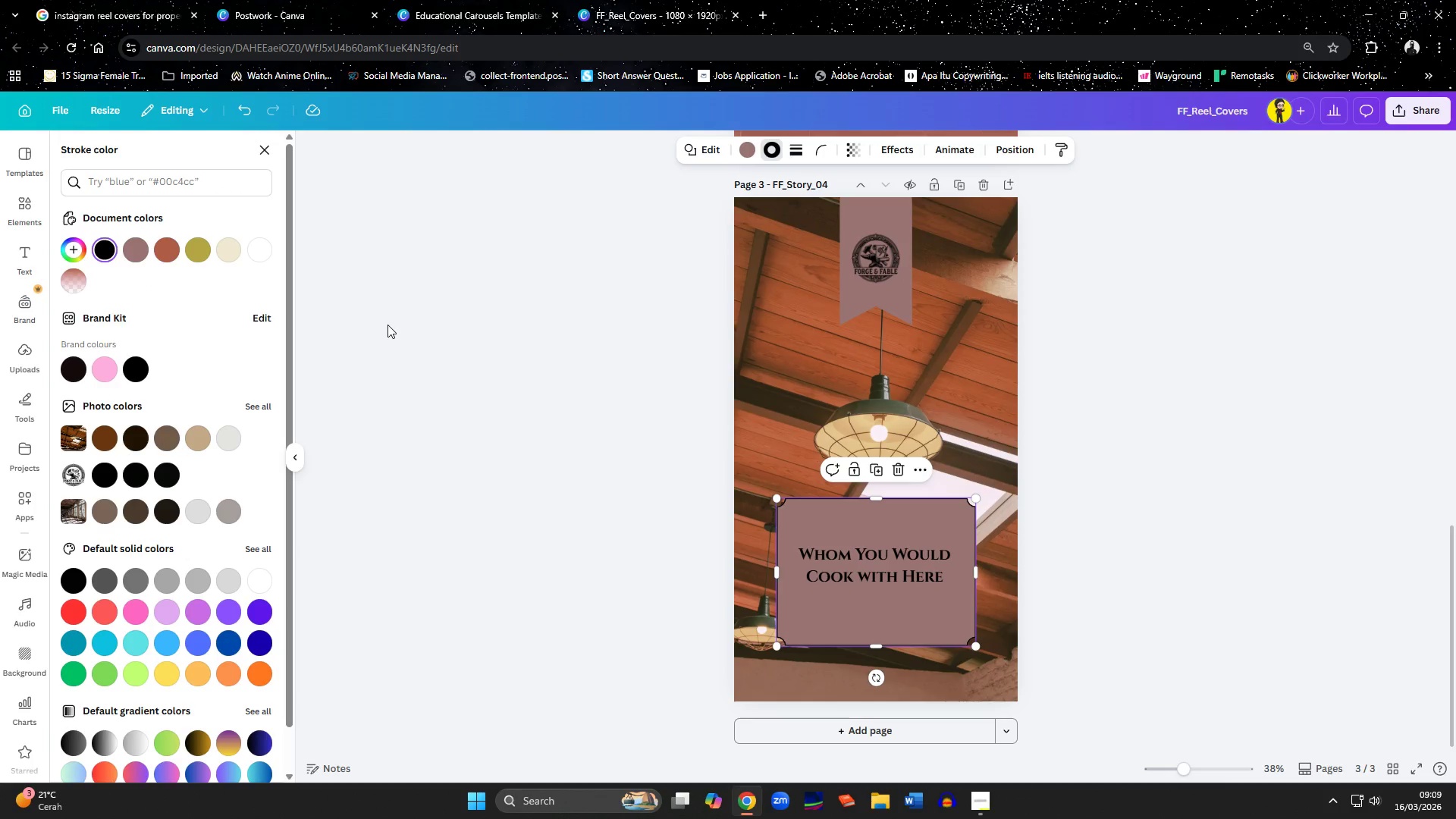 
left_click([231, 257])
 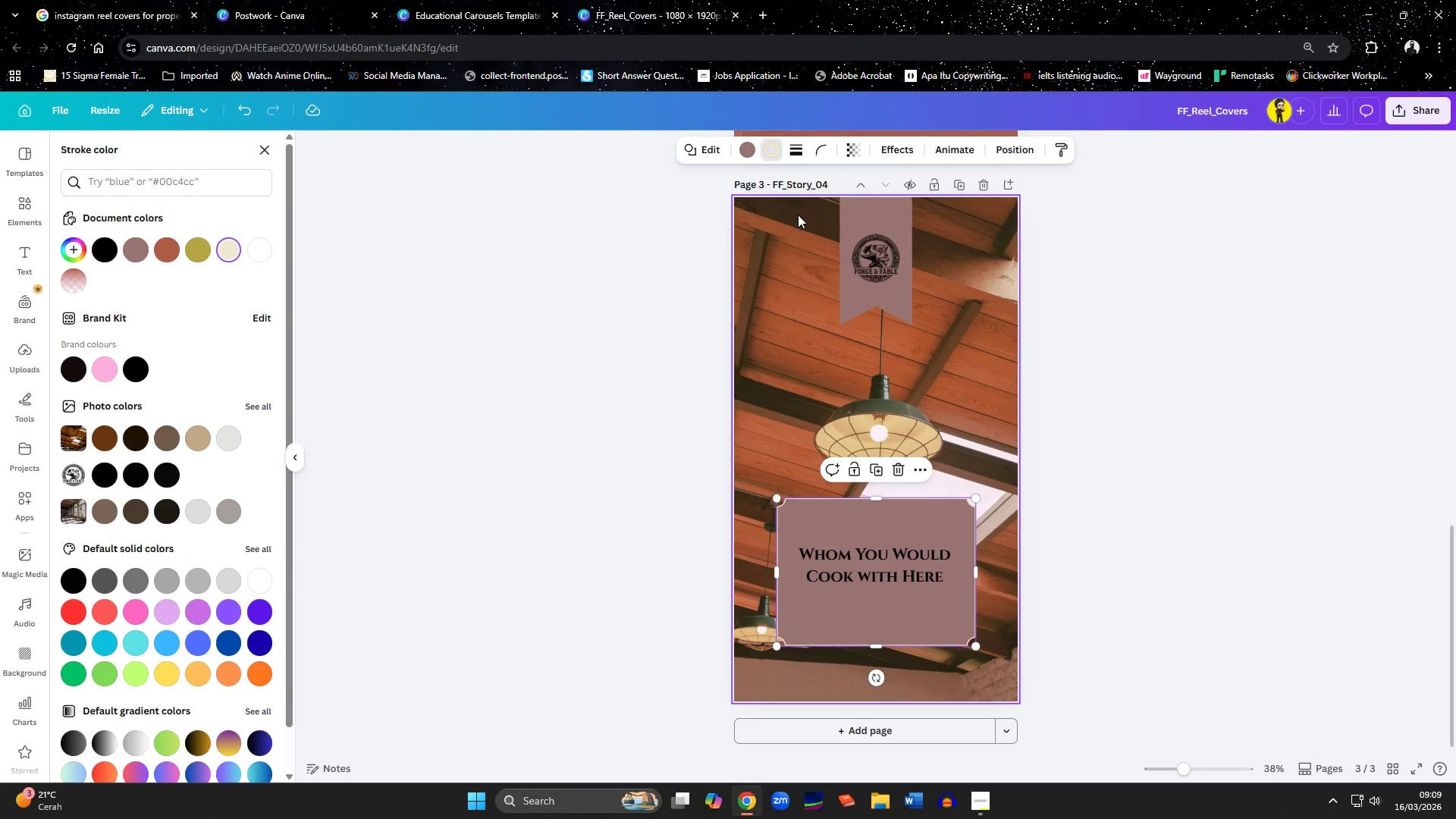 
left_click([790, 150])
 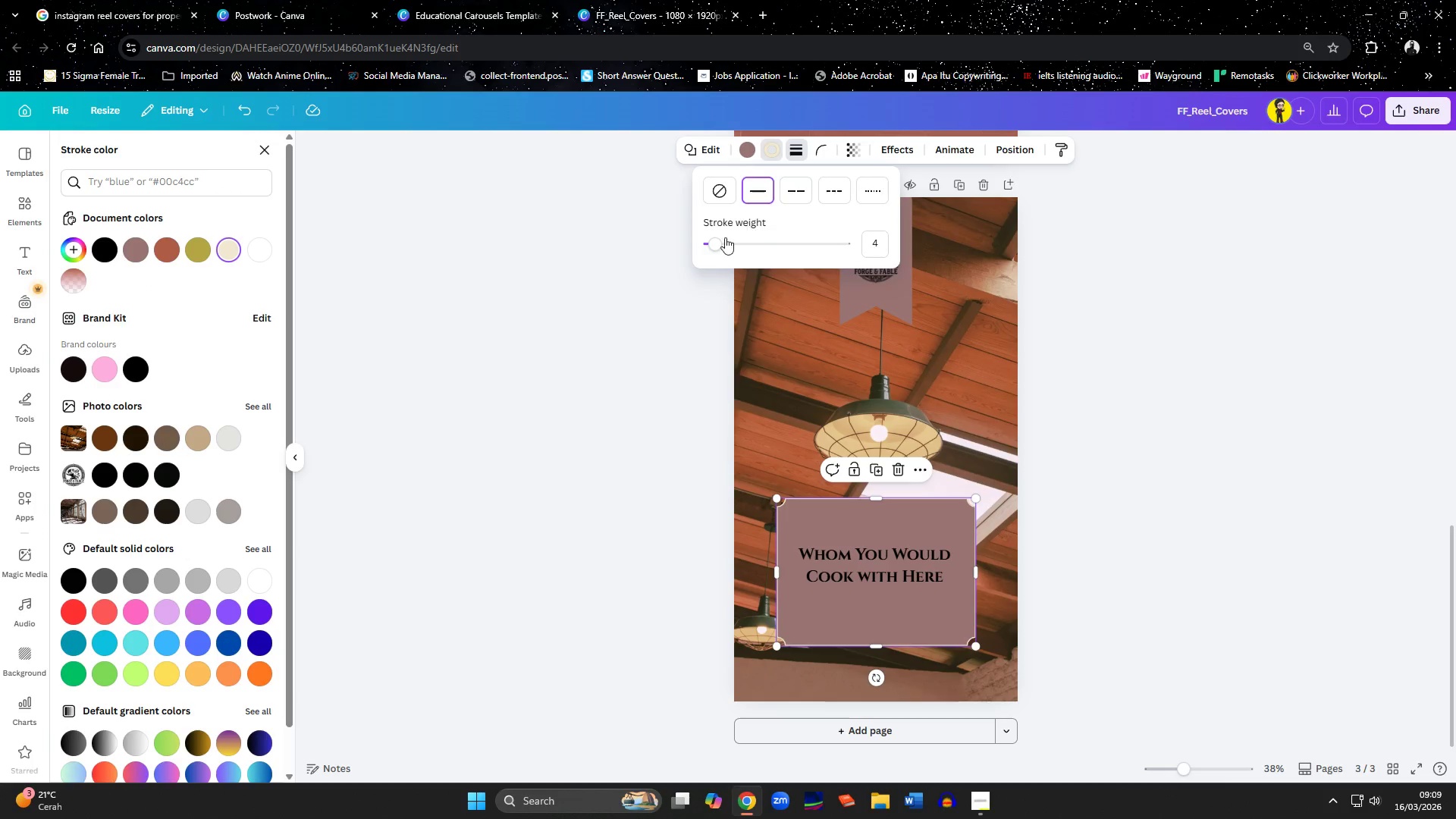 
left_click_drag(start_coordinate=[714, 241], to_coordinate=[730, 252])
 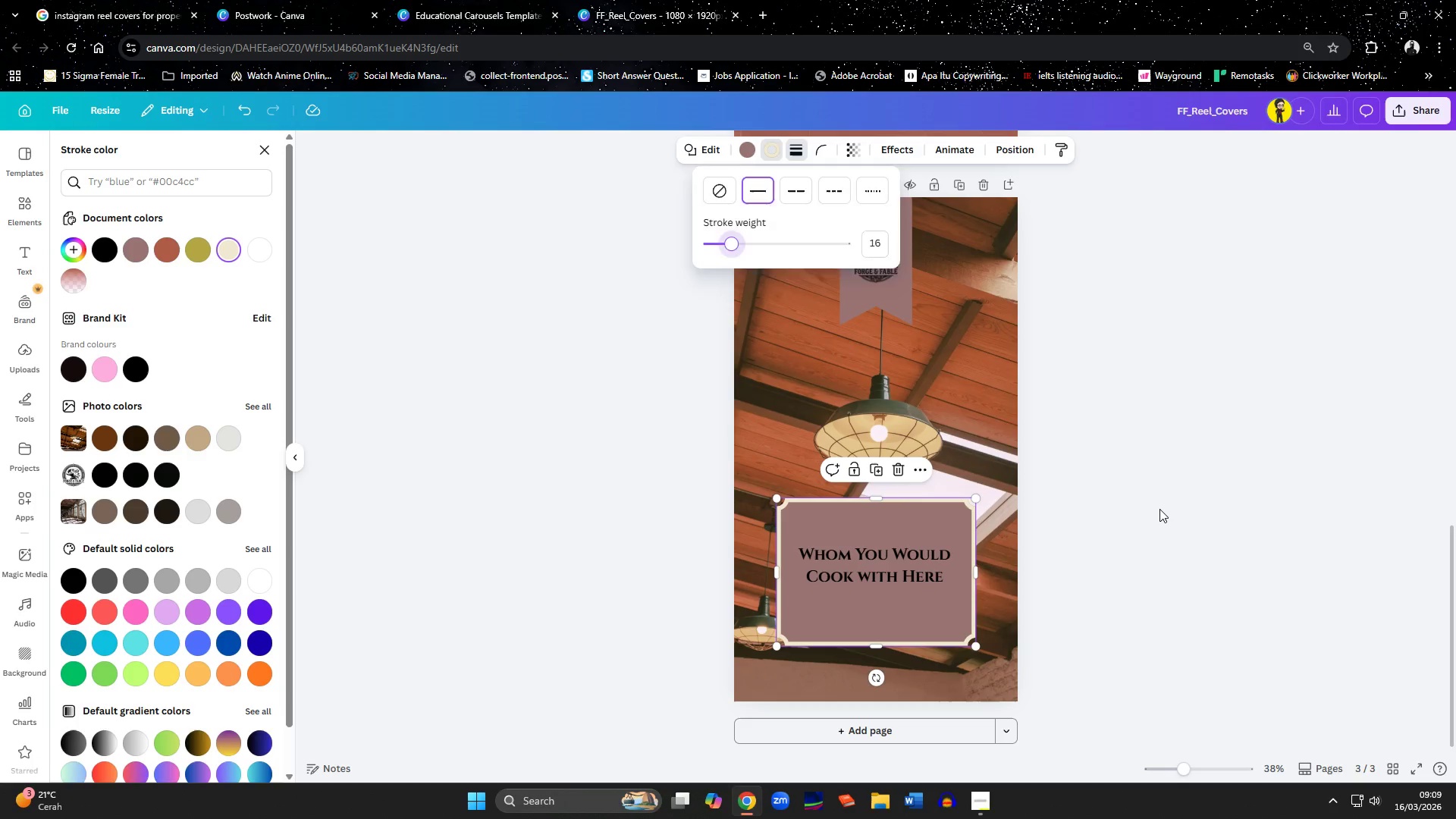 
double_click([1159, 509])
 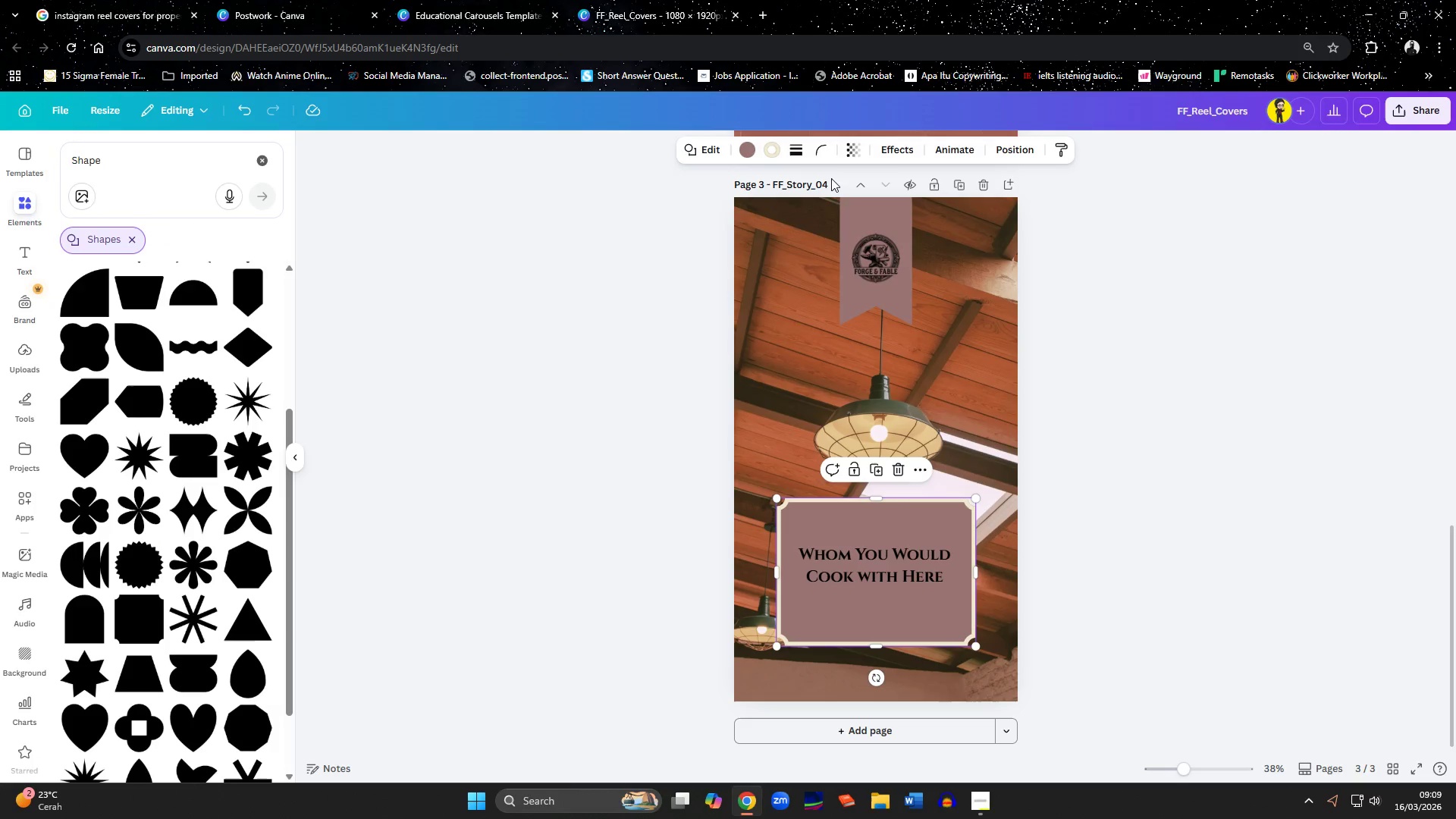 
left_click([854, 212])
 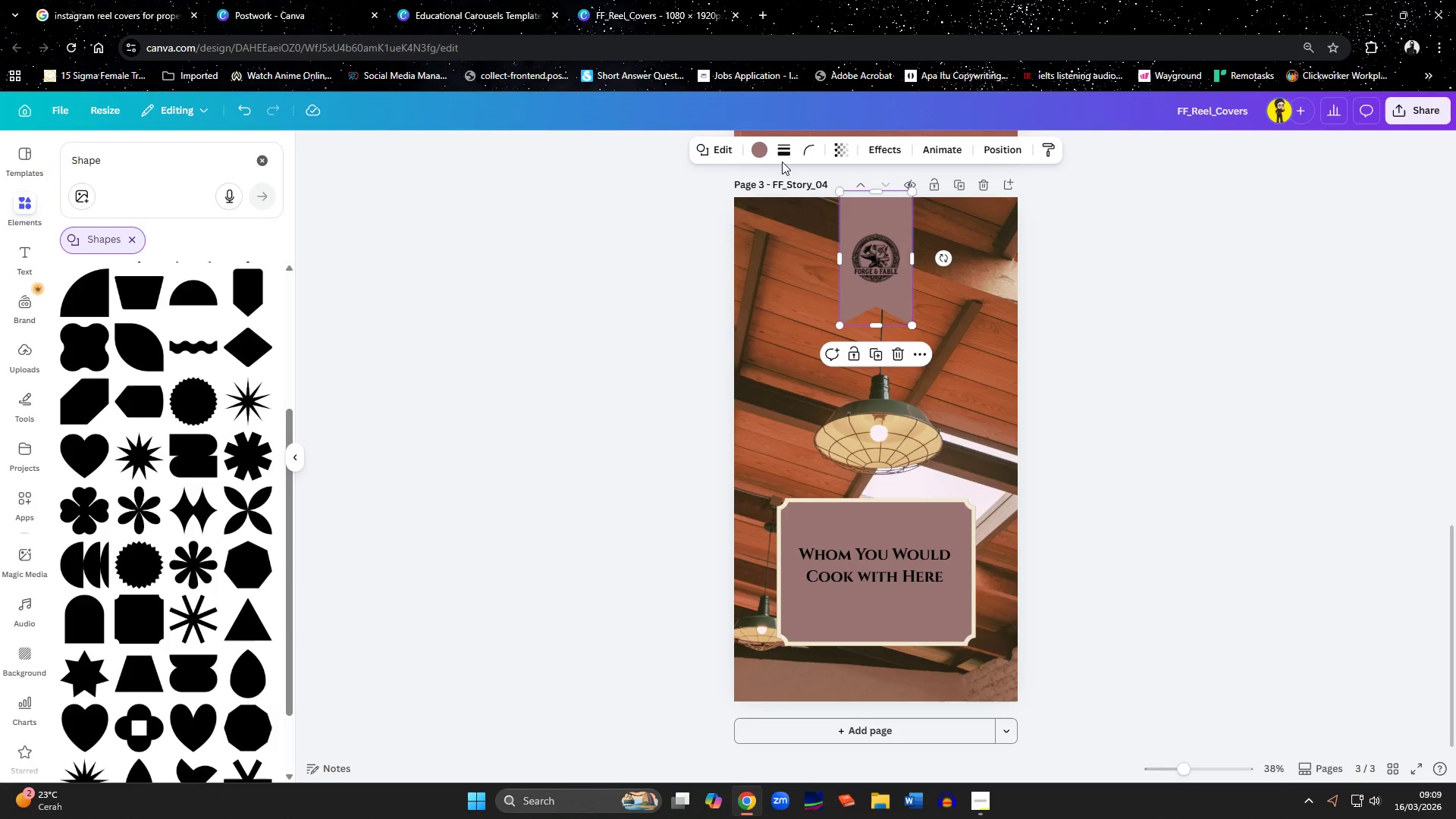 
double_click([783, 151])
 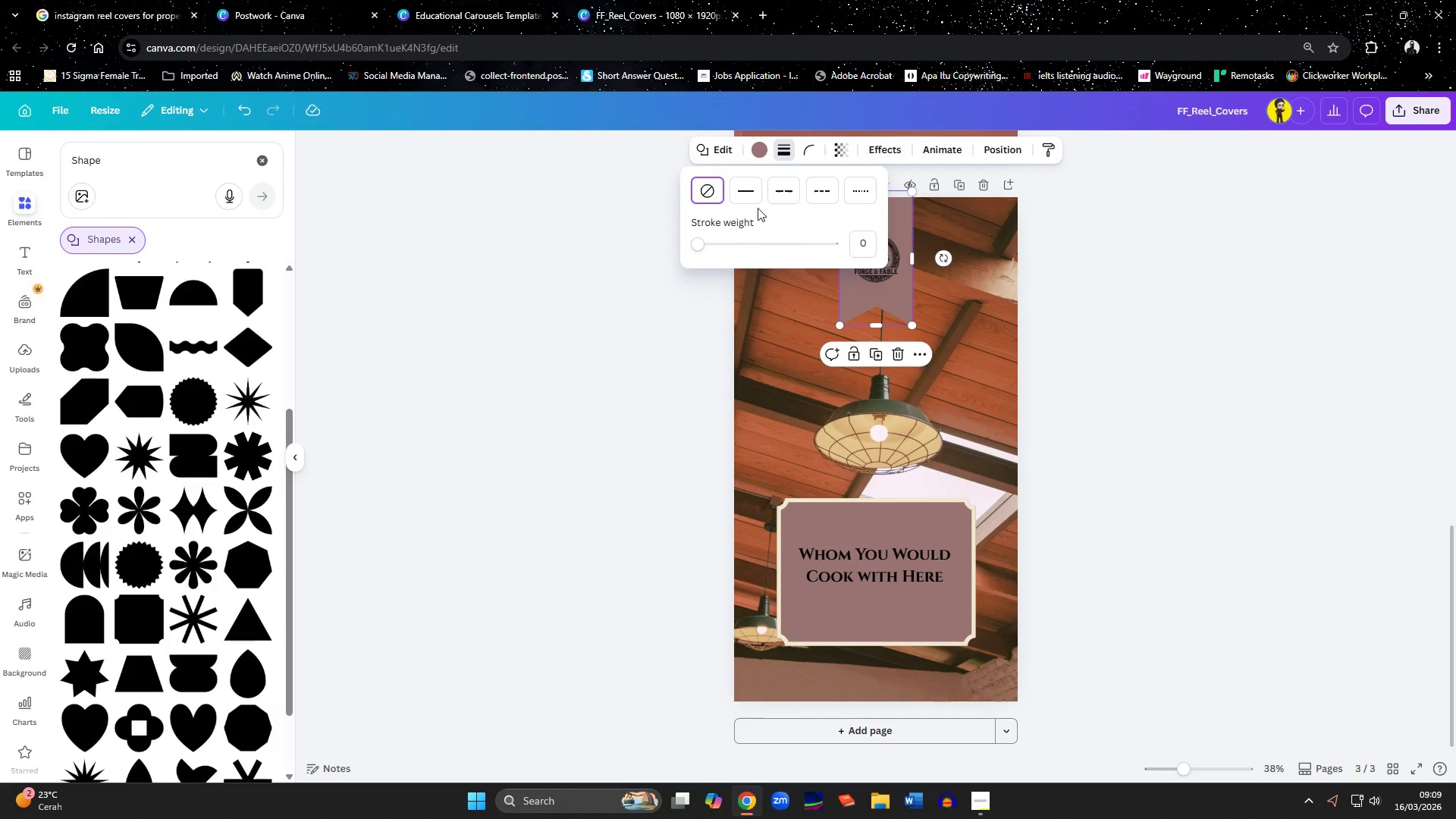 
left_click([755, 195])
 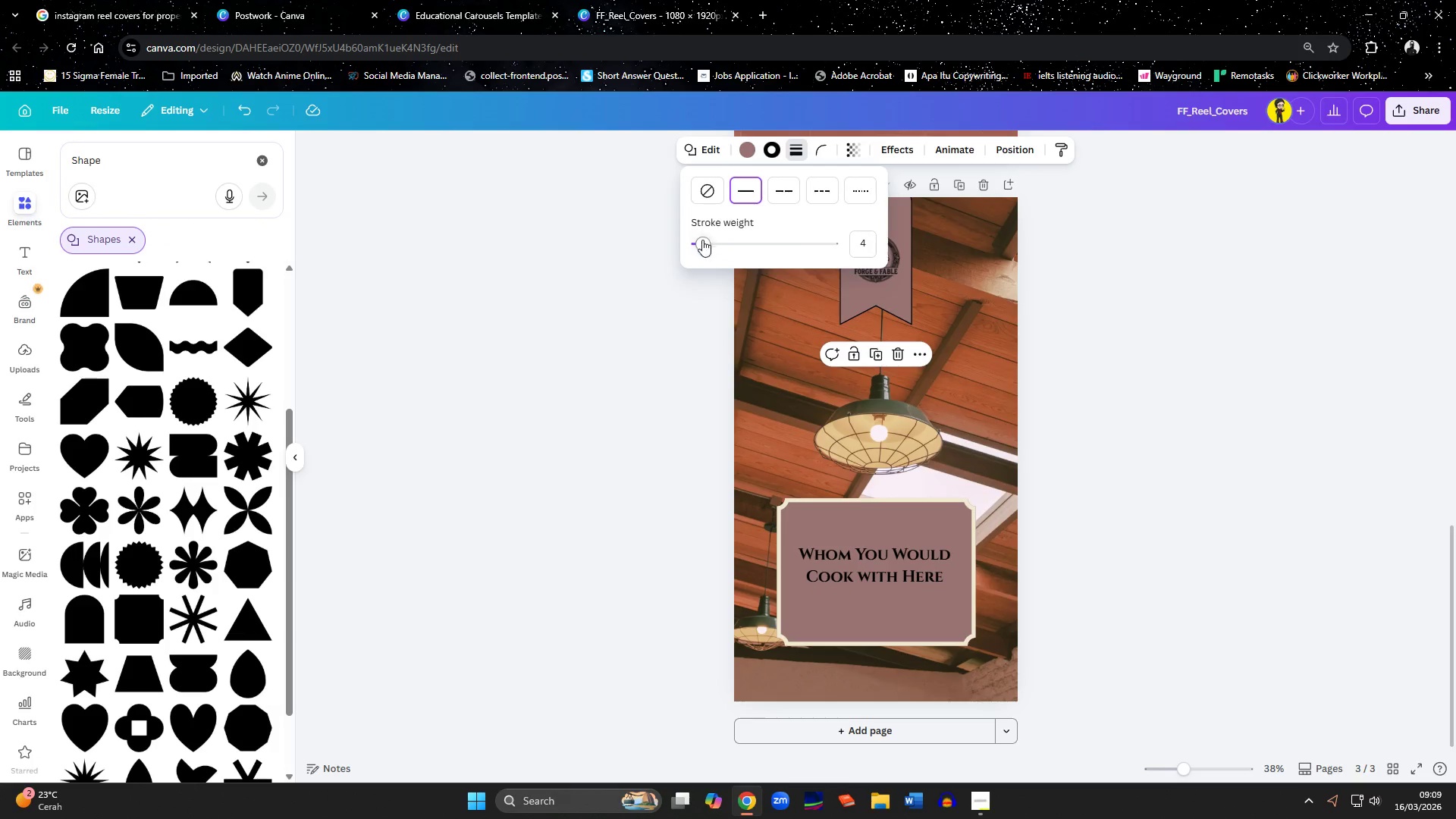 
left_click_drag(start_coordinate=[700, 243], to_coordinate=[711, 247])
 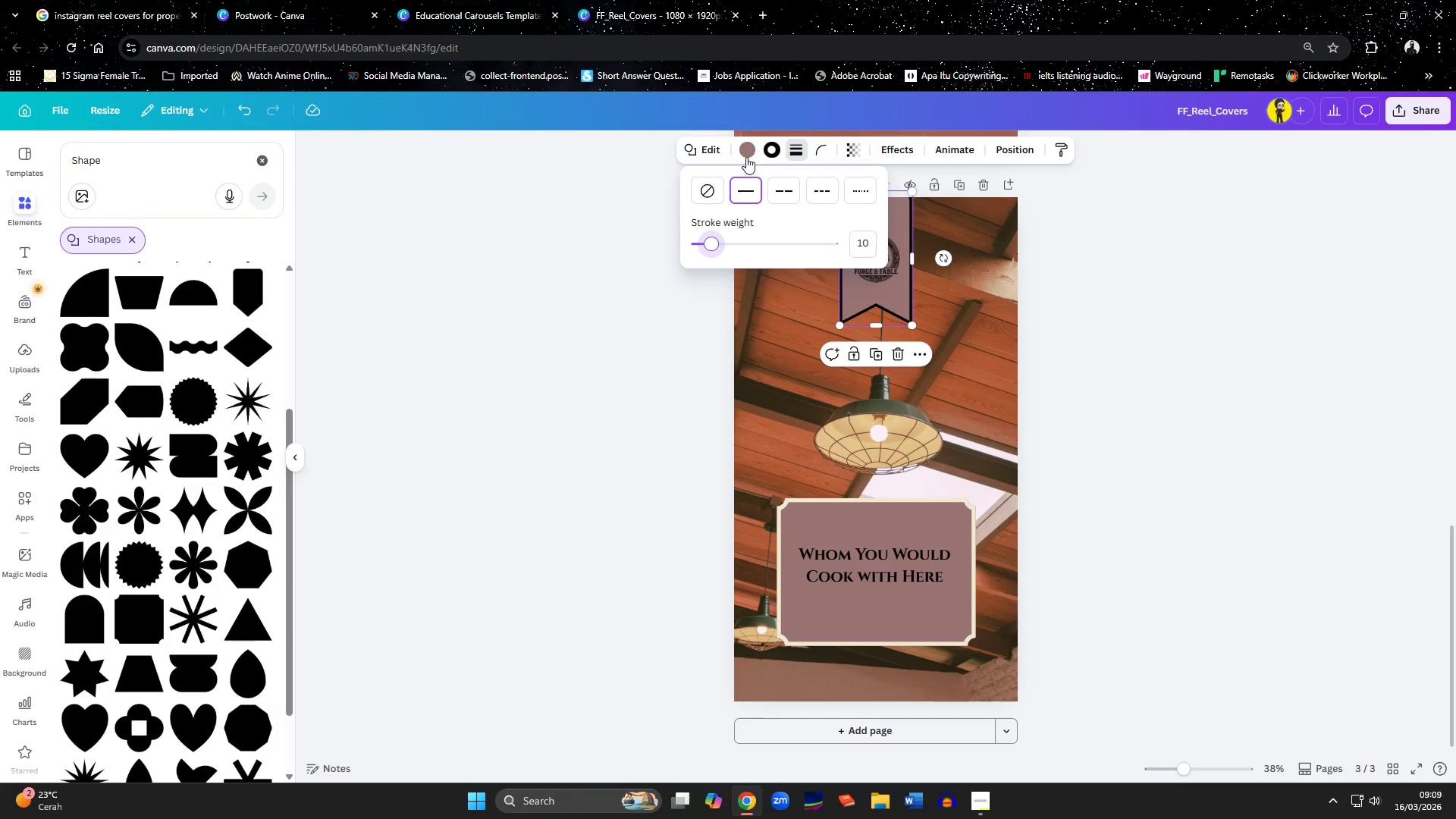 
left_click([766, 152])
 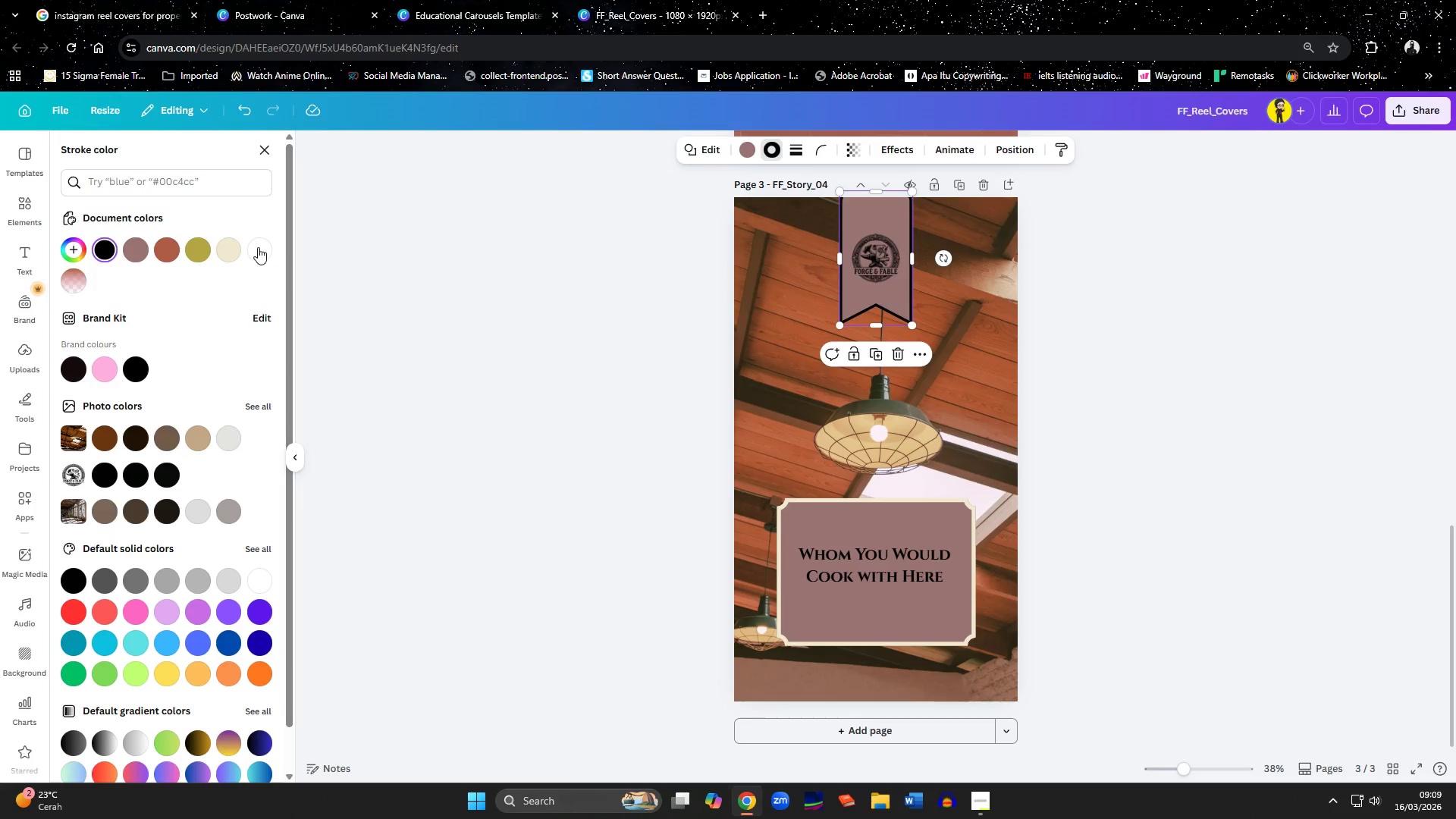 
left_click_drag(start_coordinate=[233, 249], to_coordinate=[223, 249])
 